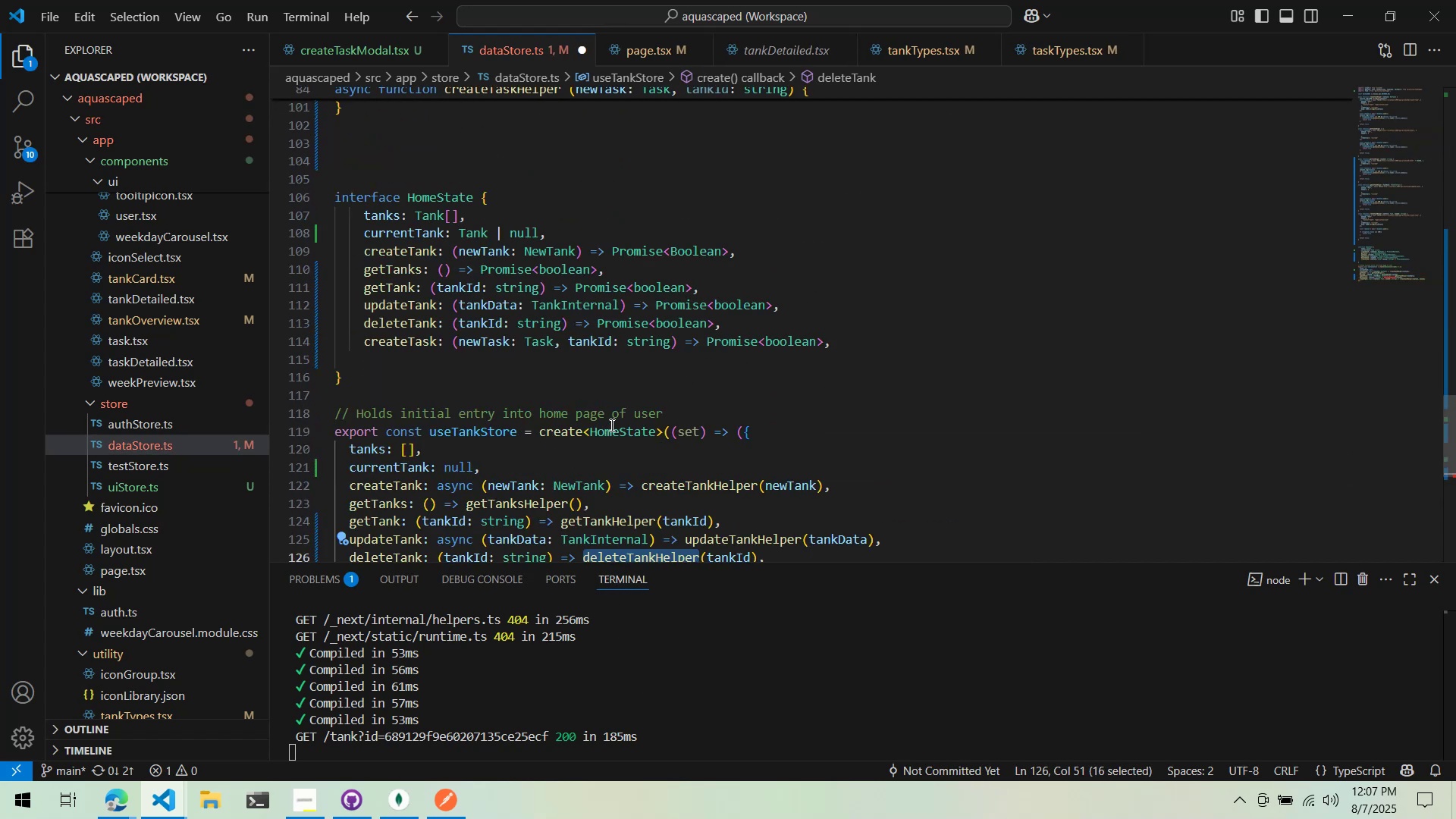 
scroll: coordinate [610, 425], scroll_direction: down, amount: 1.0
 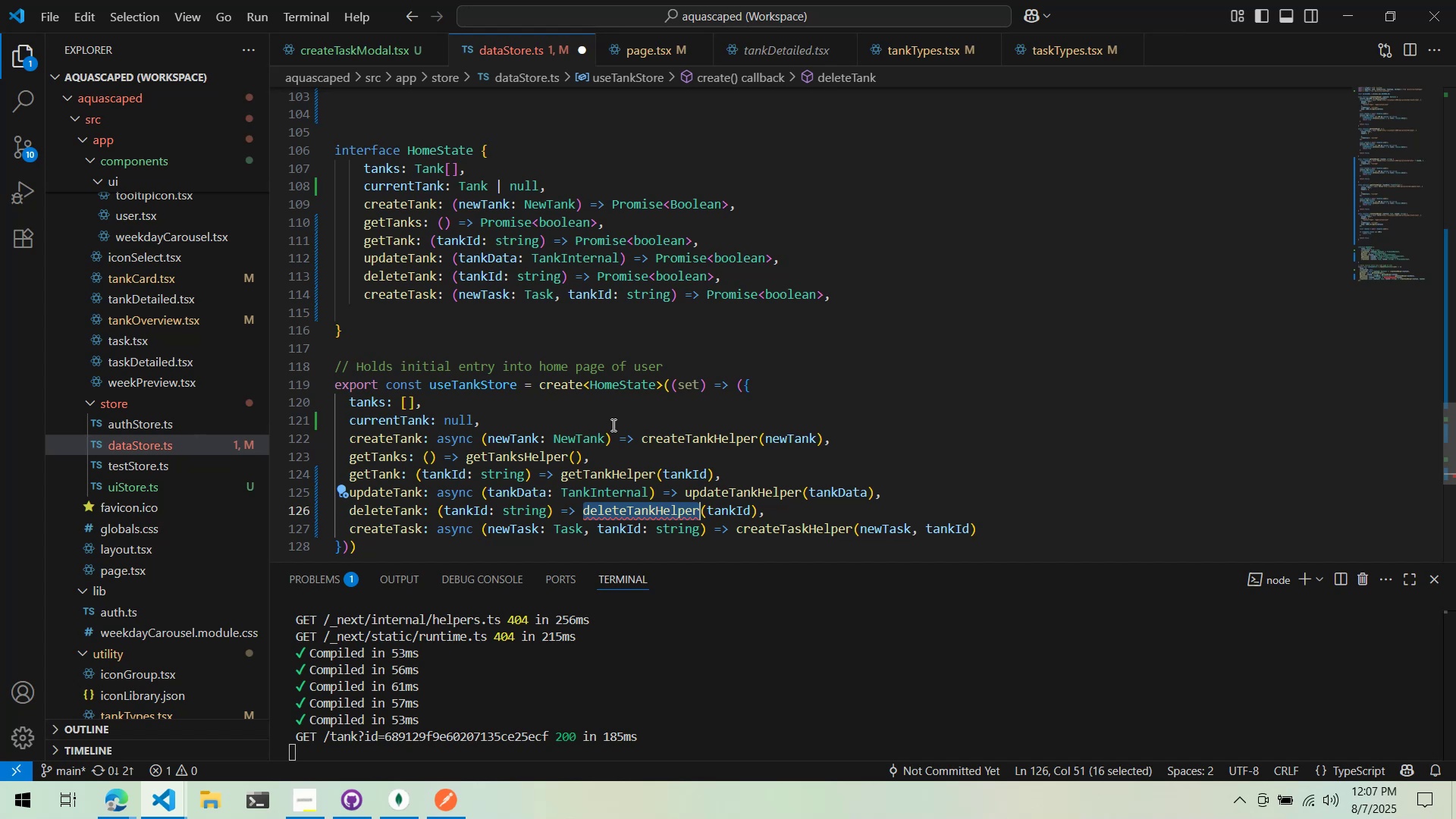 
scroll: coordinate [585, 430], scroll_direction: up, amount: 22.0
 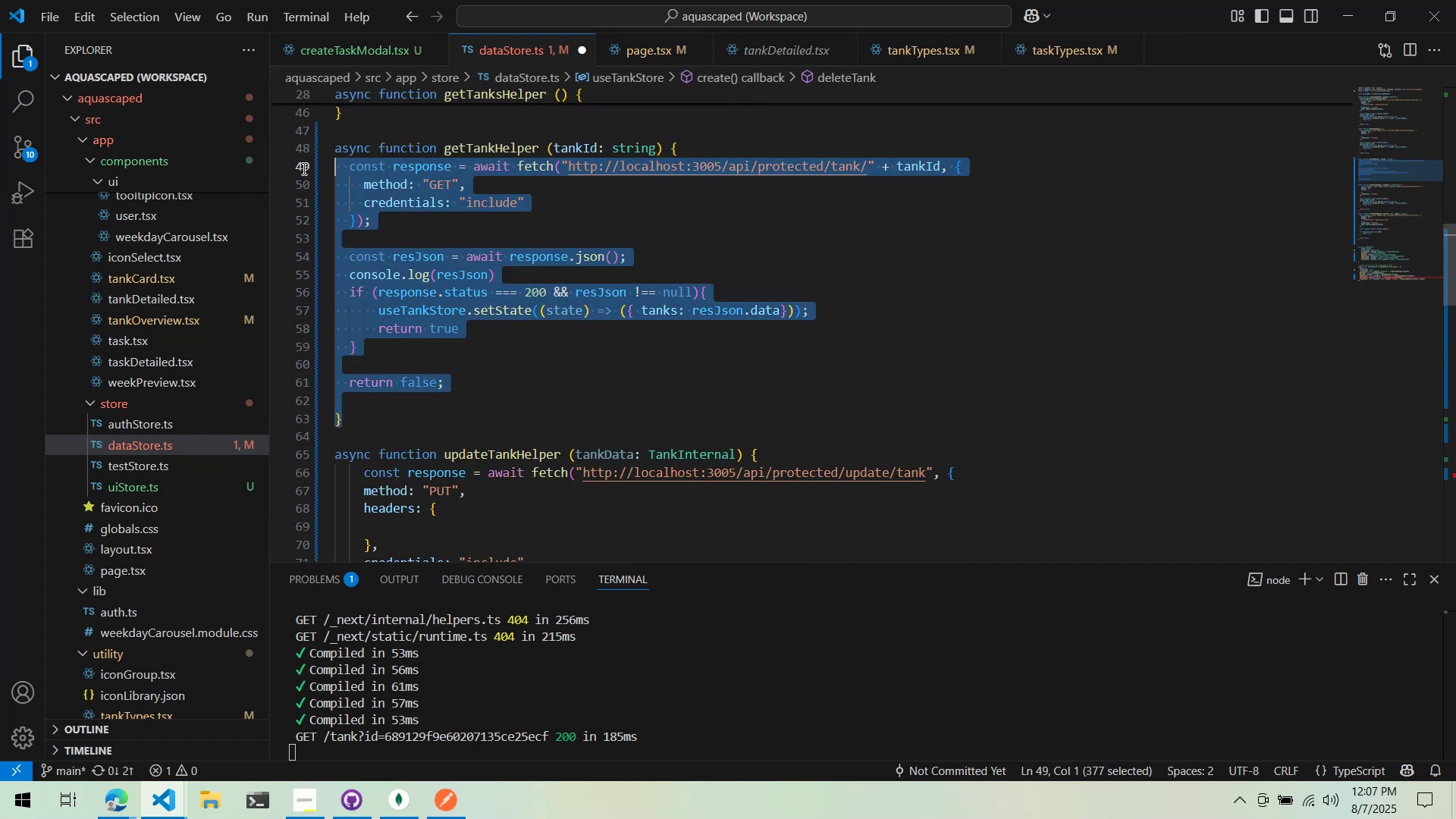 
key(Control+ControlLeft)
 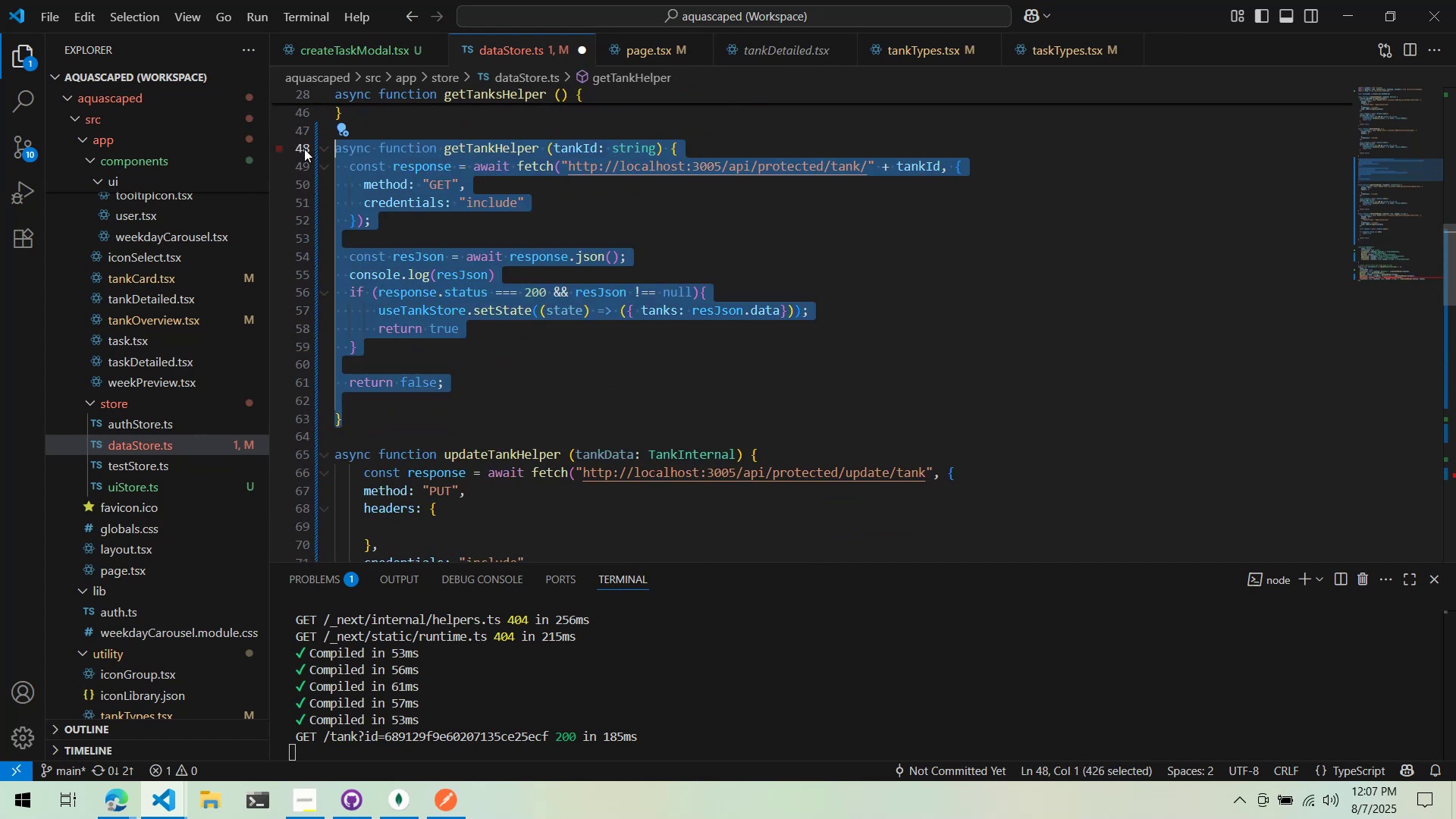 
key(Control+C)
 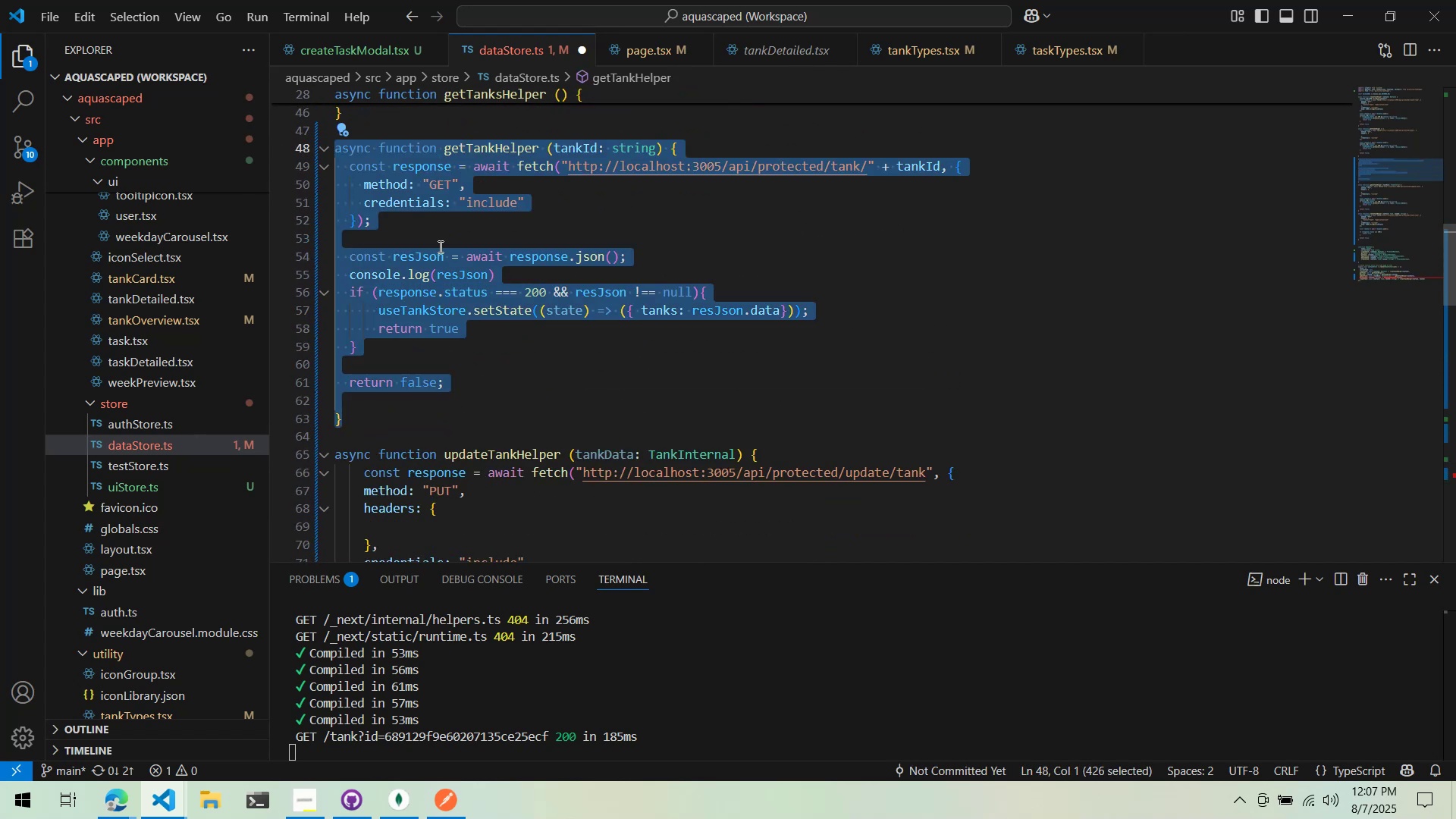 
scroll: coordinate [431, 358], scroll_direction: down, amount: 7.0
 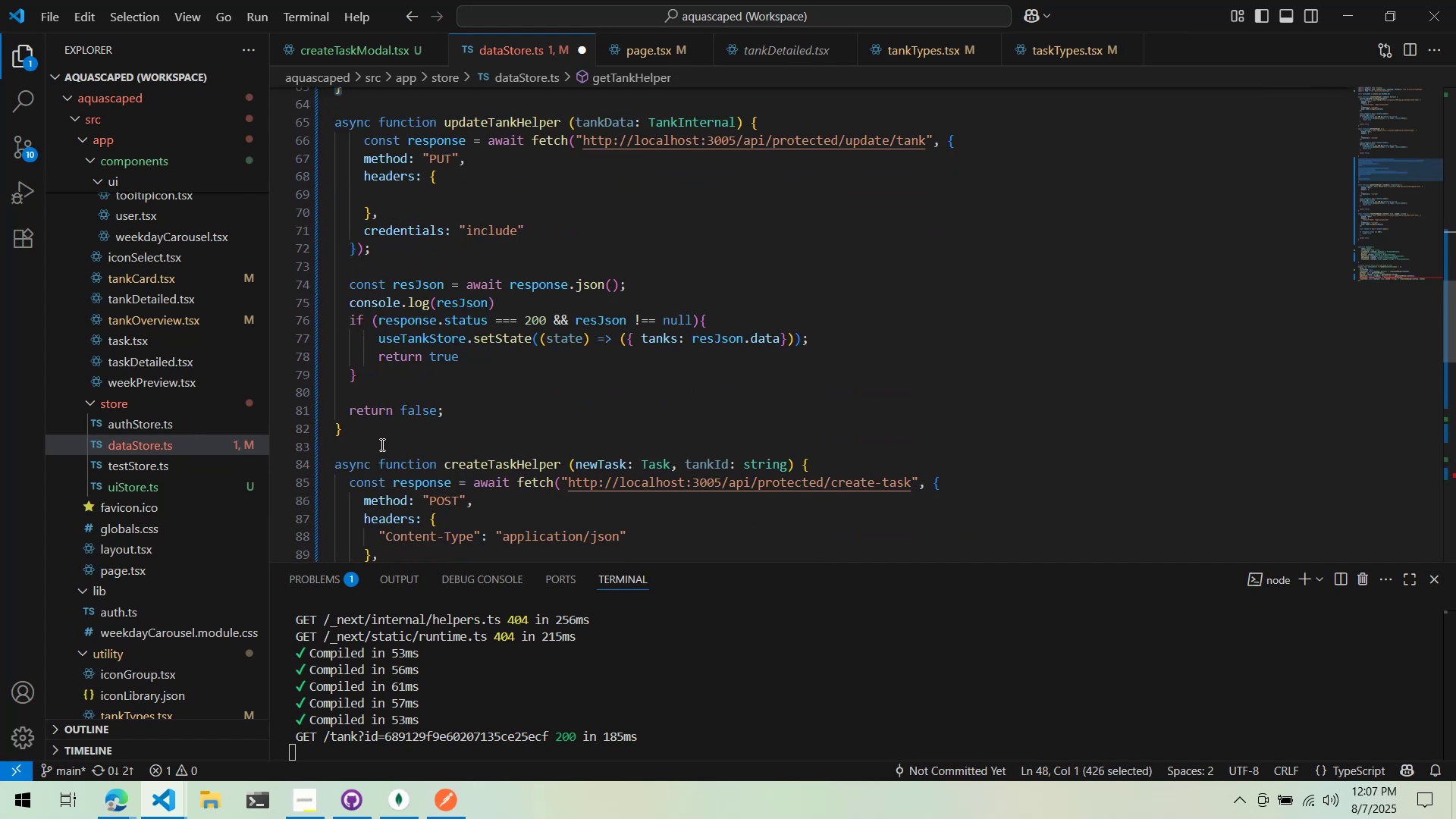 
left_click([380, 446])
 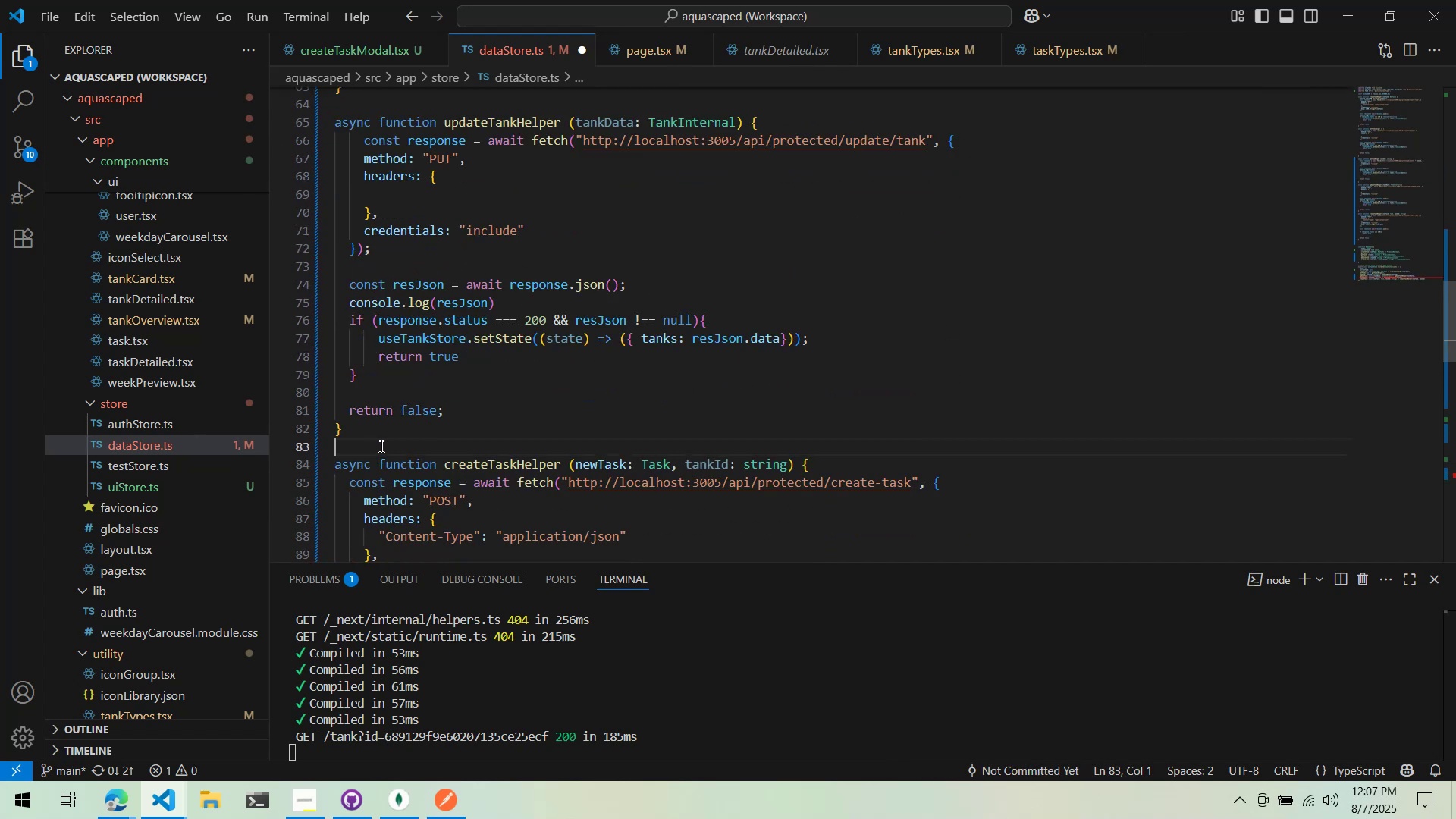 
key(Enter)
 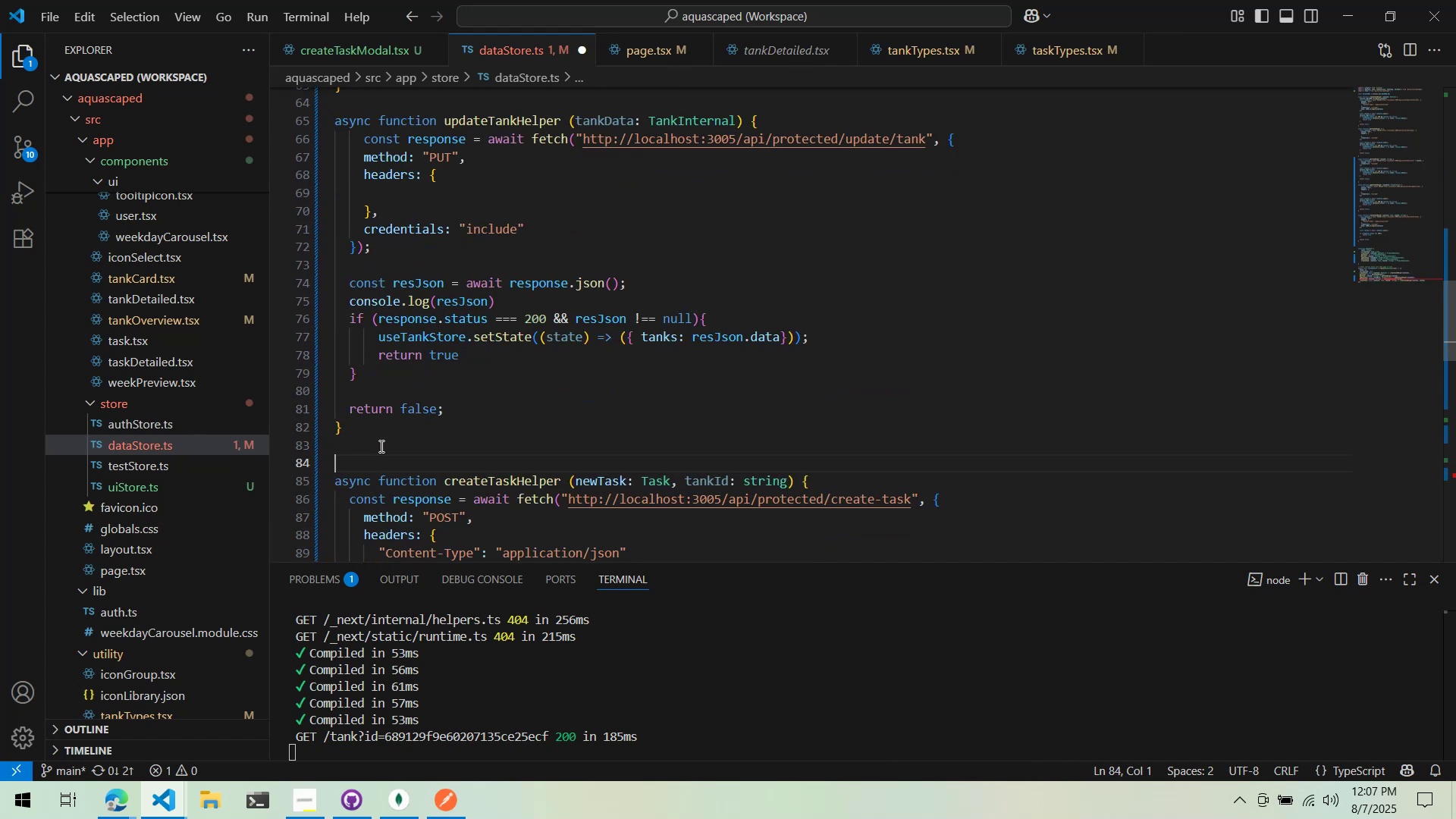 
key(Control+ControlLeft)
 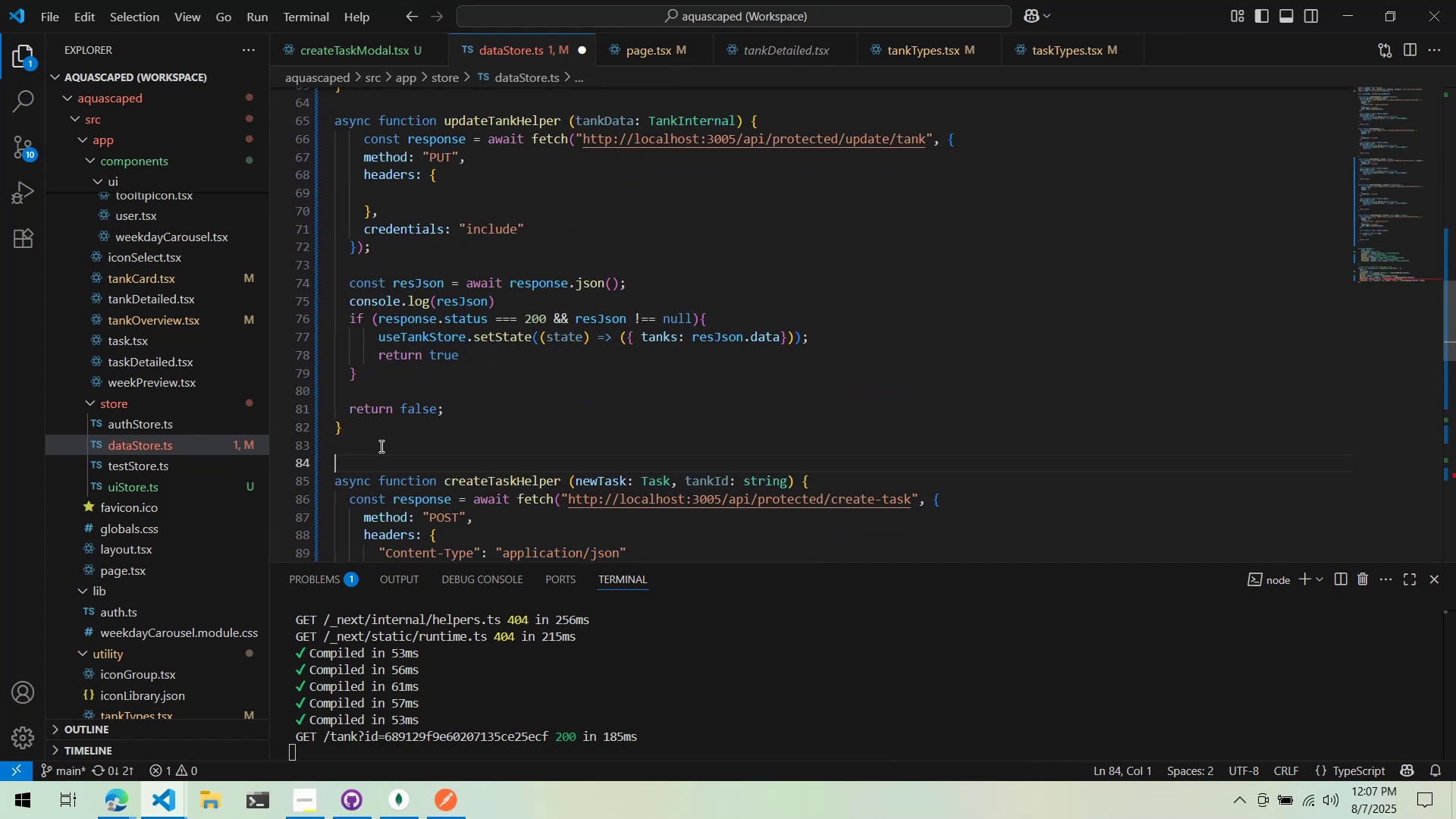 
key(Control+V)
 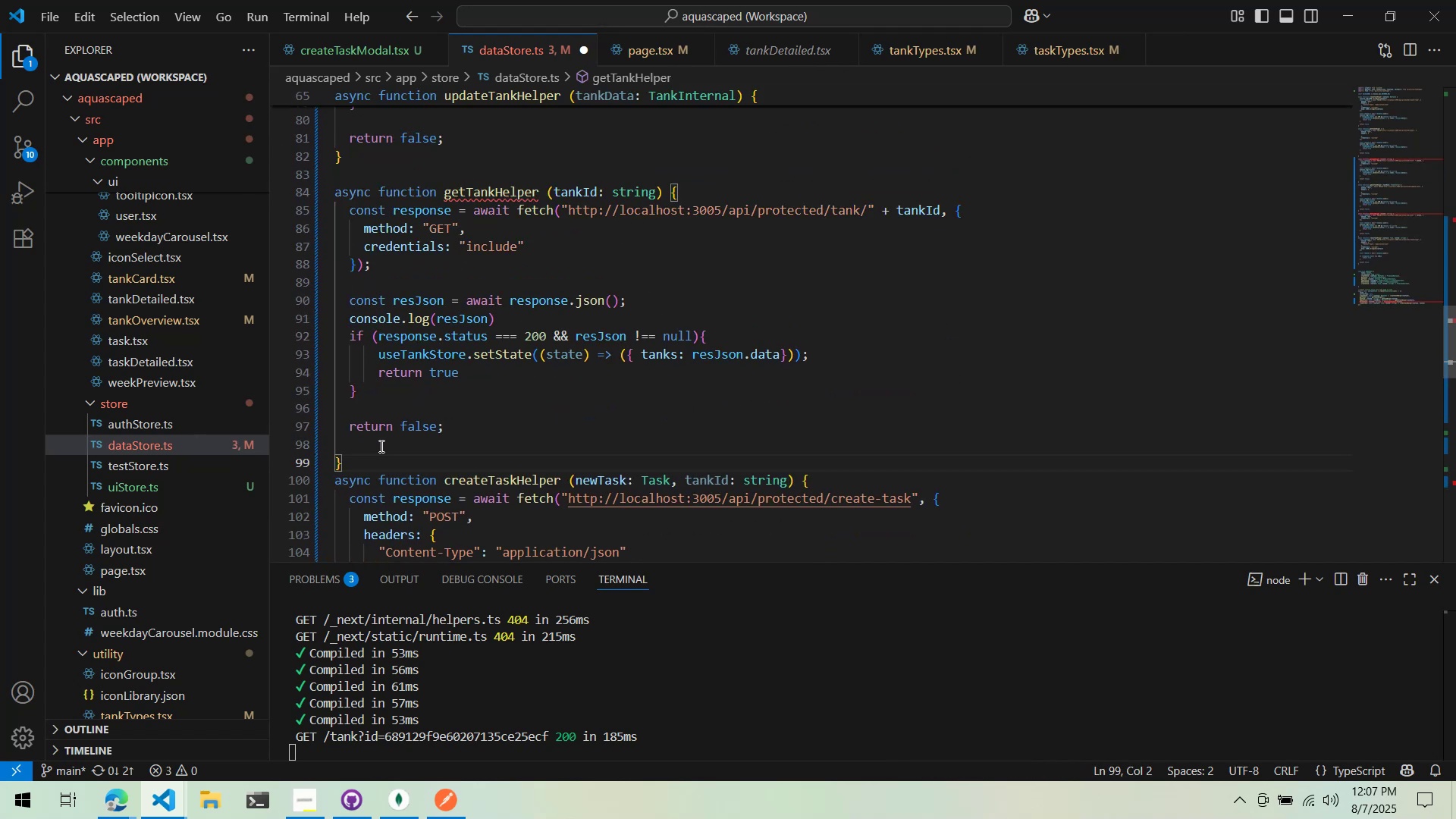 
key(Enter)
 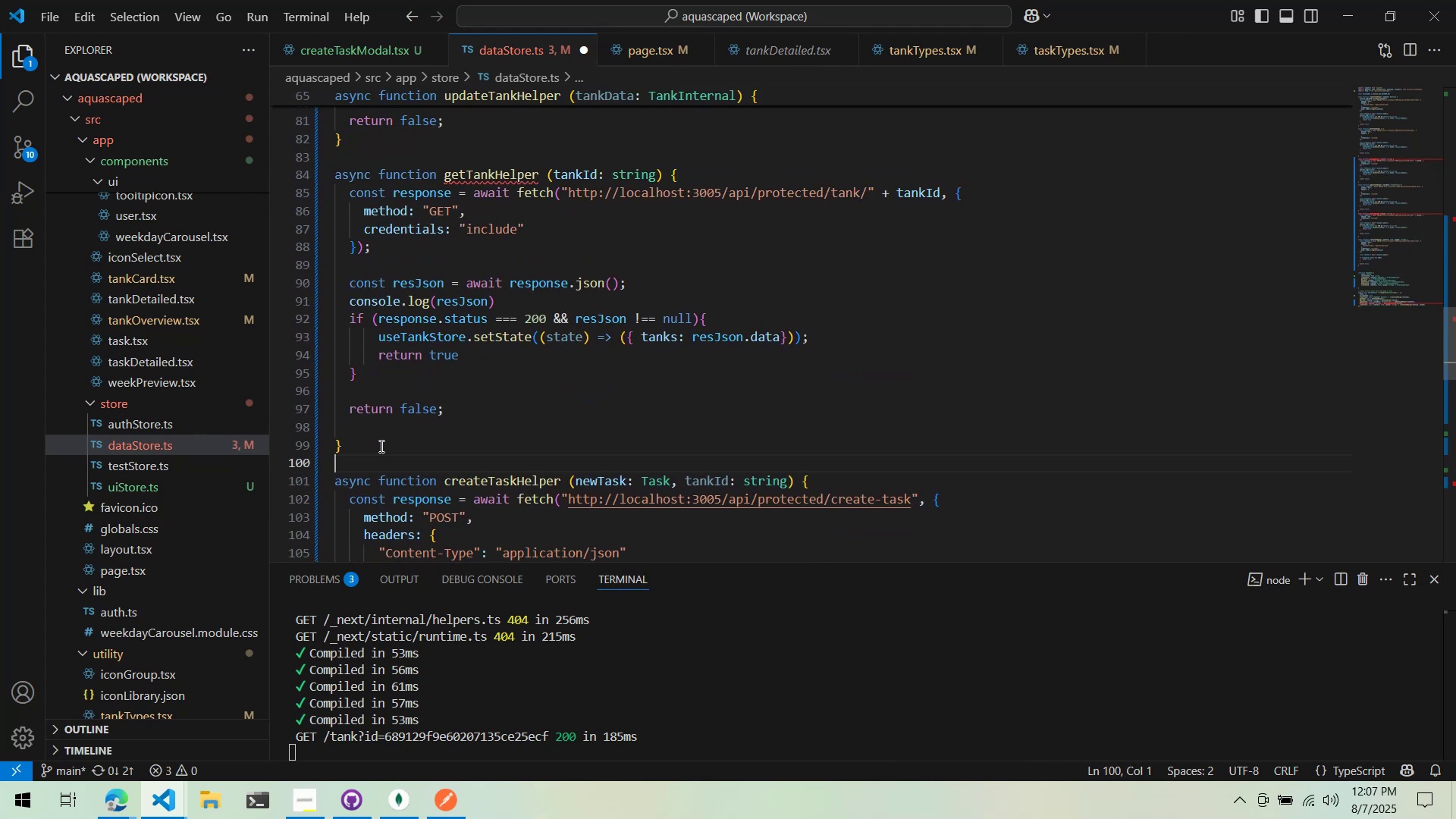 
scroll: coordinate [483, 344], scroll_direction: up, amount: 33.0
 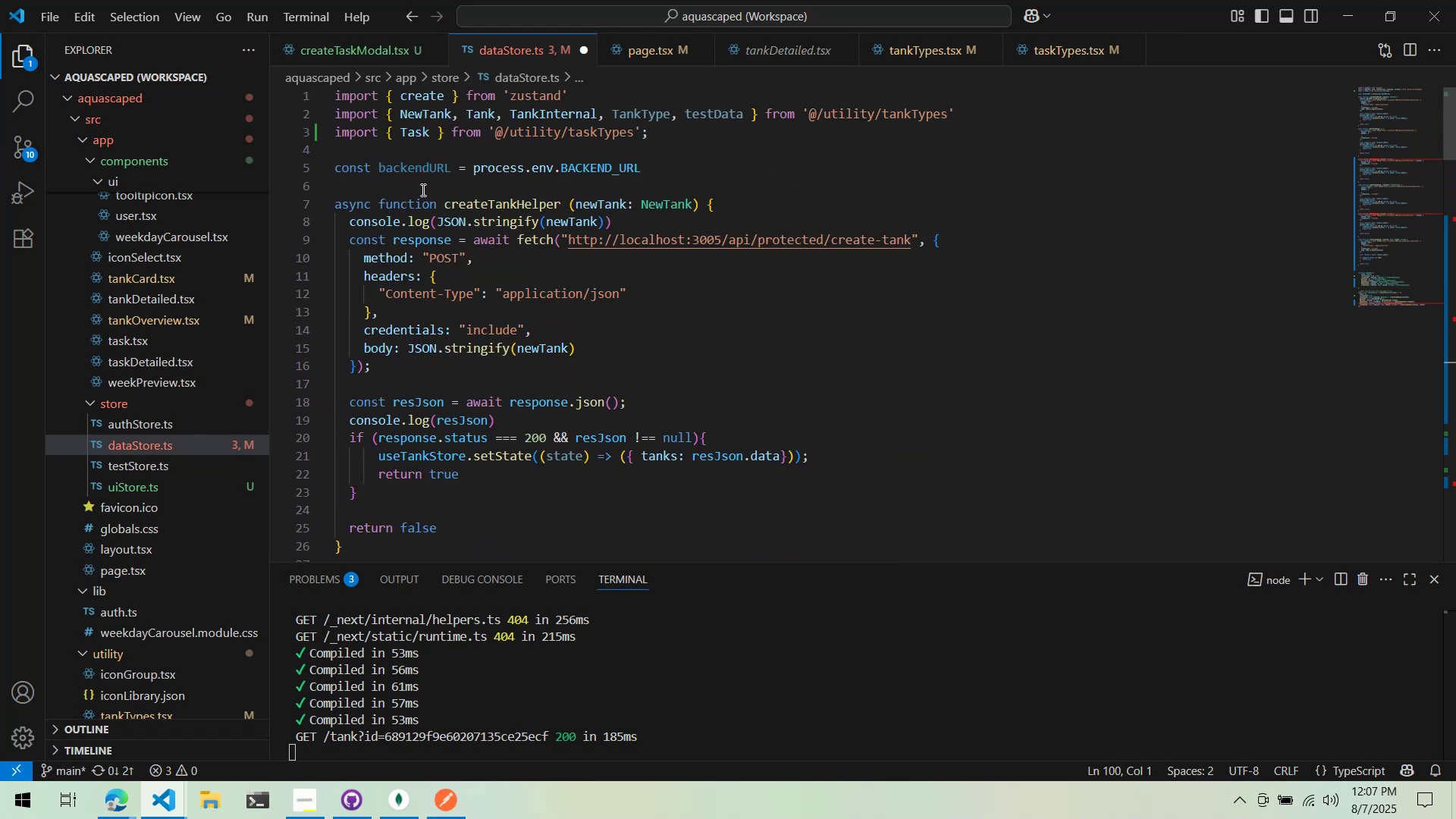 
left_click([415, 187])
 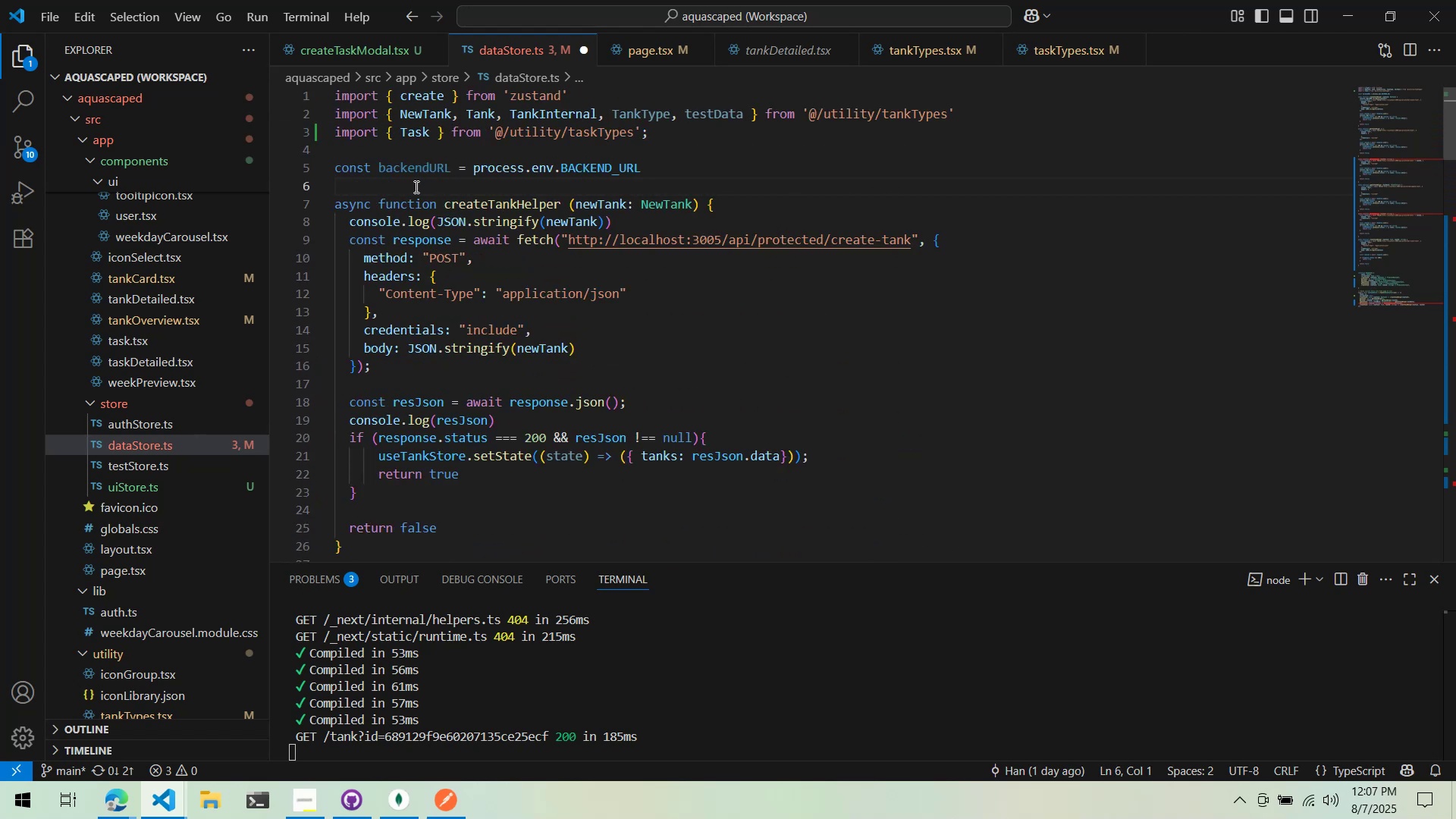 
key(Enter)
 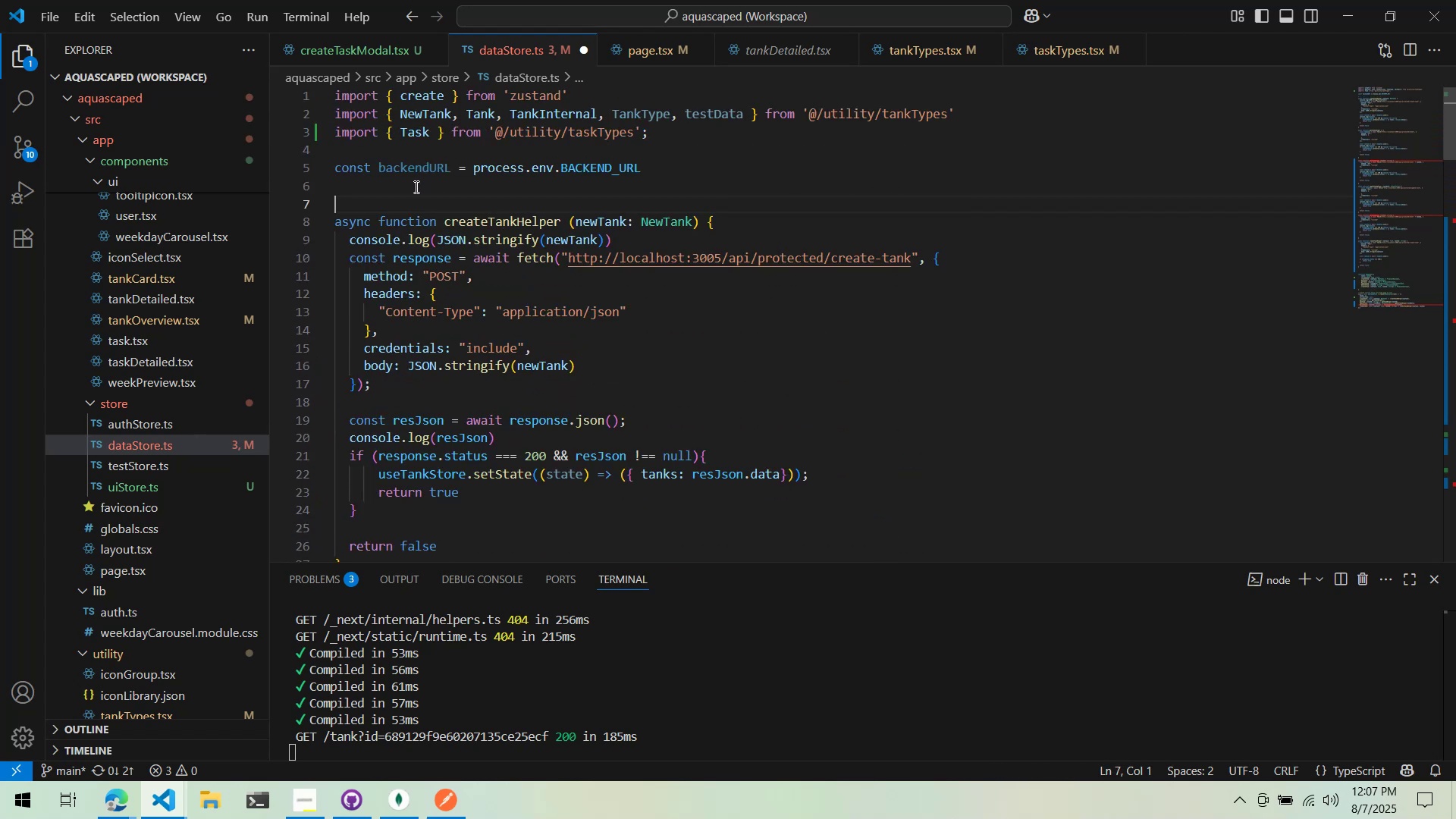 
type(// Region Tank)
 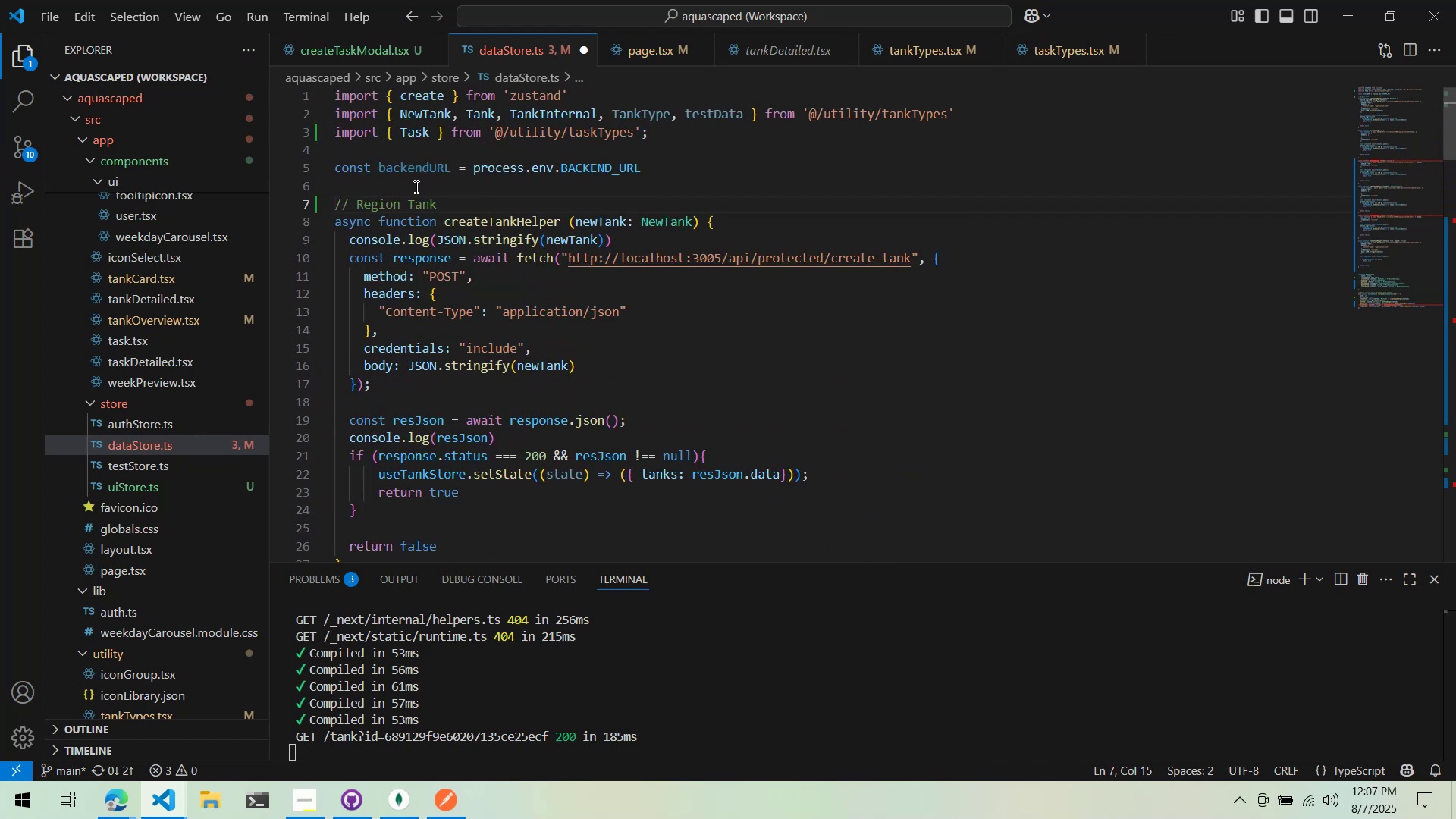 
double_click([382, 199])
 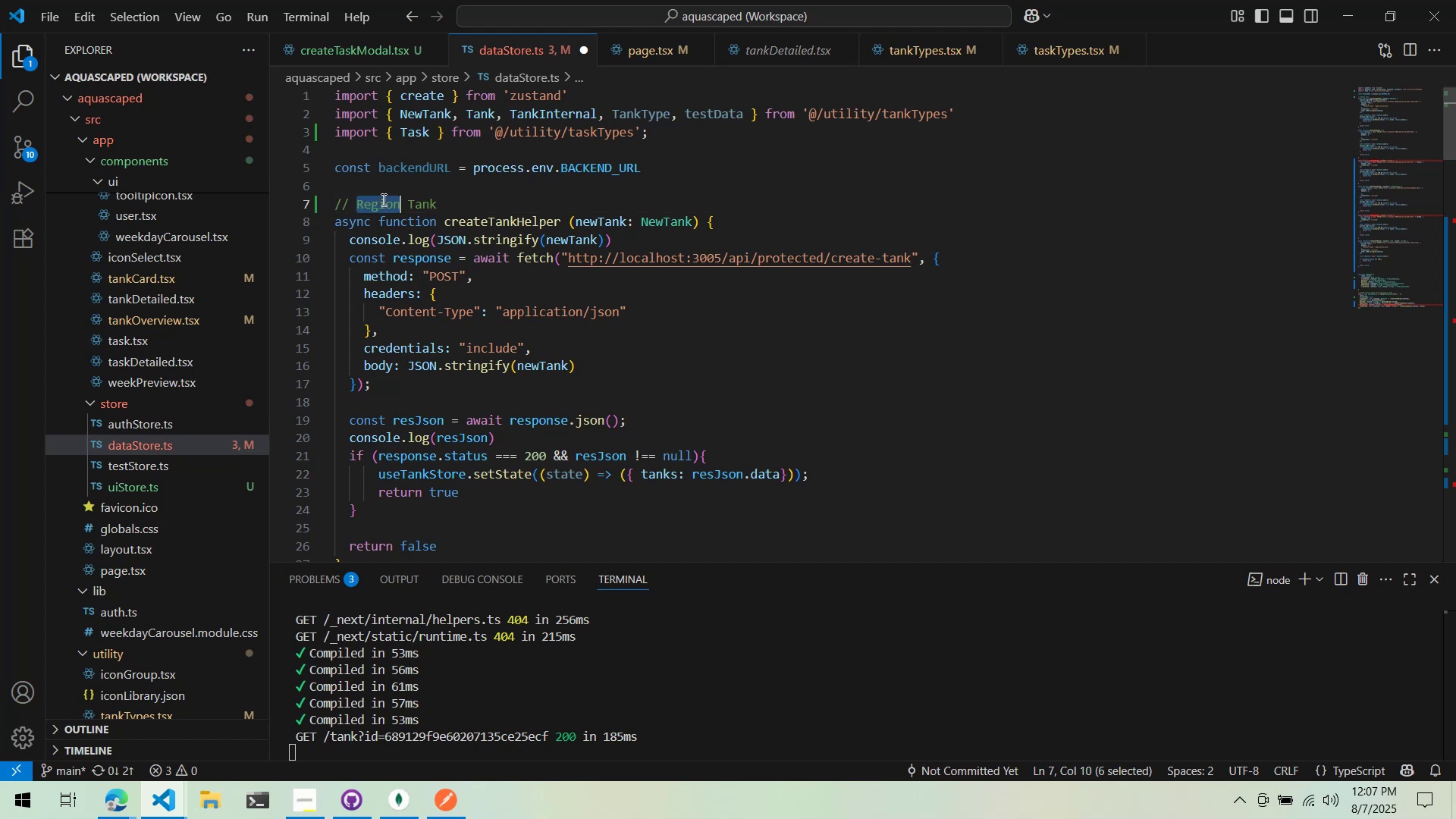 
type(region)
 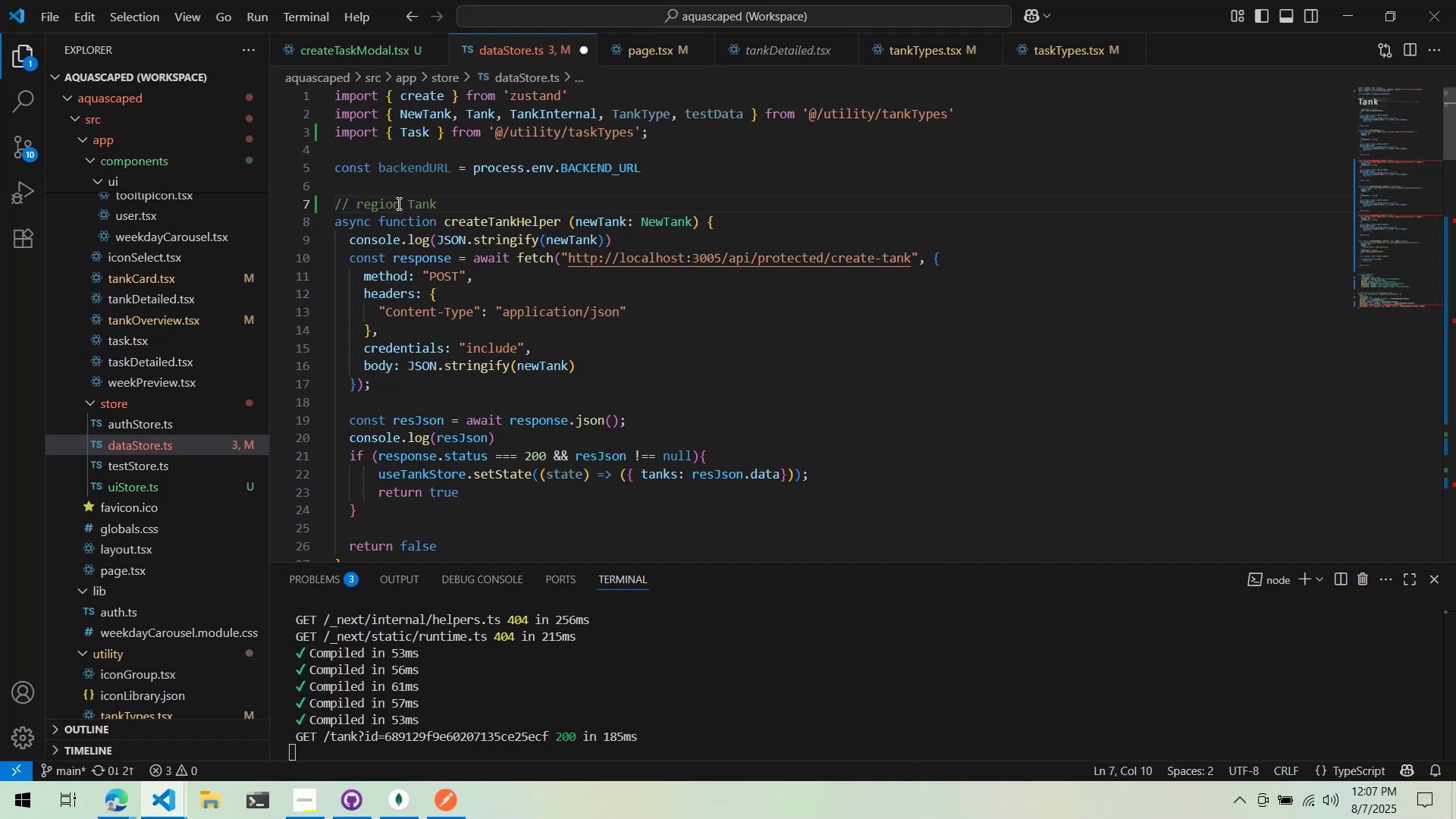 
left_click([434, 218])
 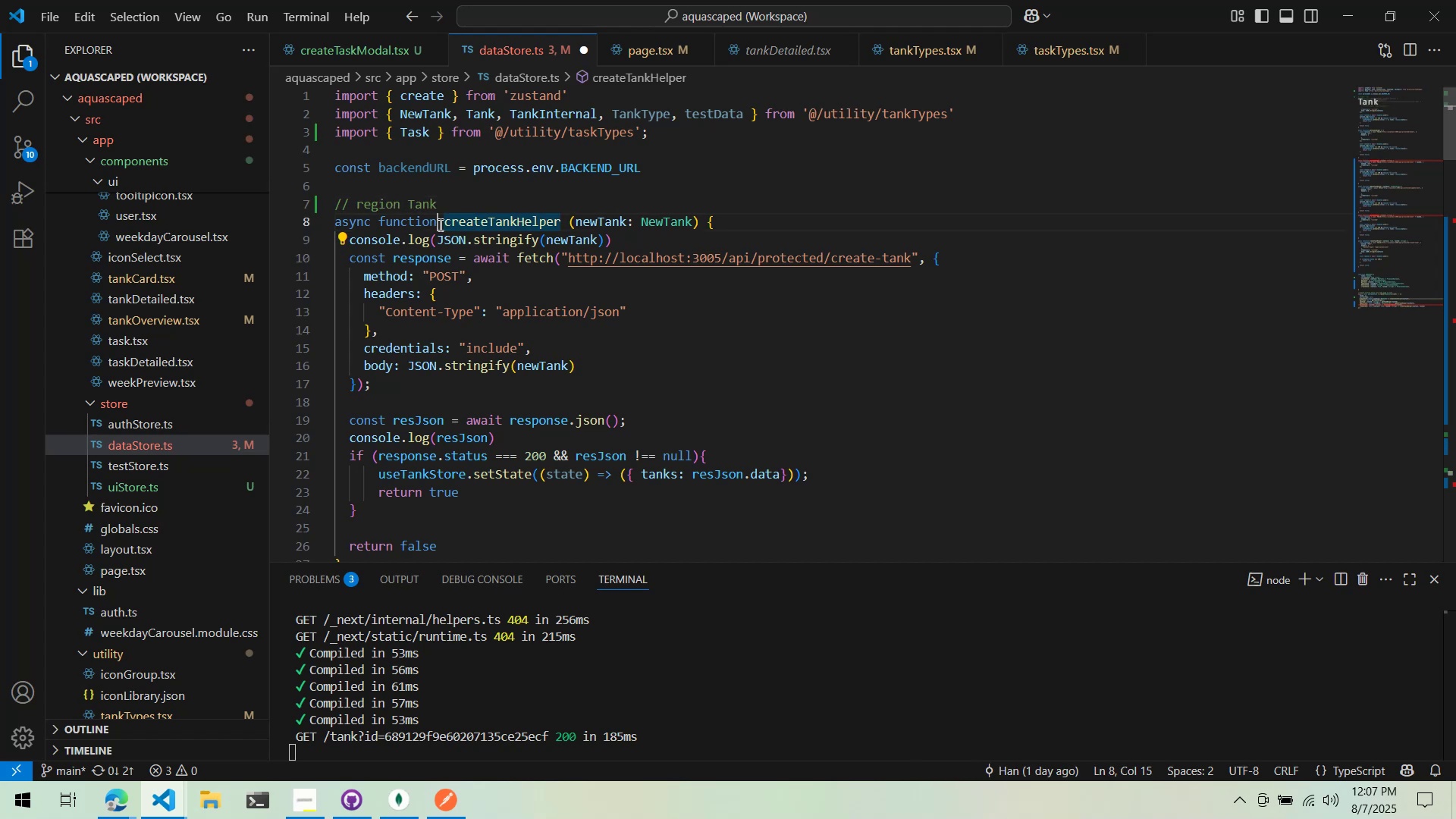 
scroll: coordinate [447, 230], scroll_direction: up, amount: 1.0
 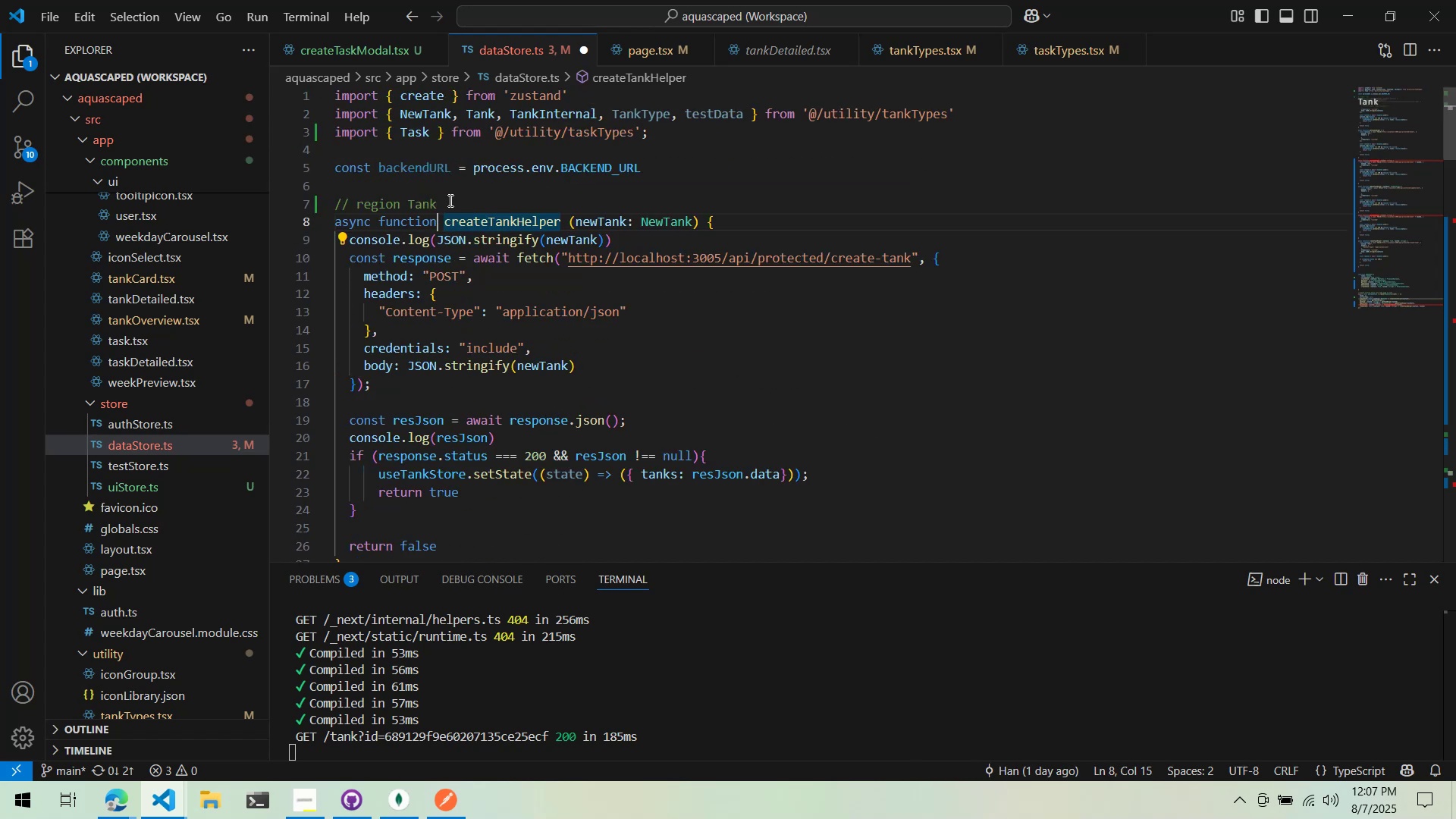 
left_click([458, 202])
 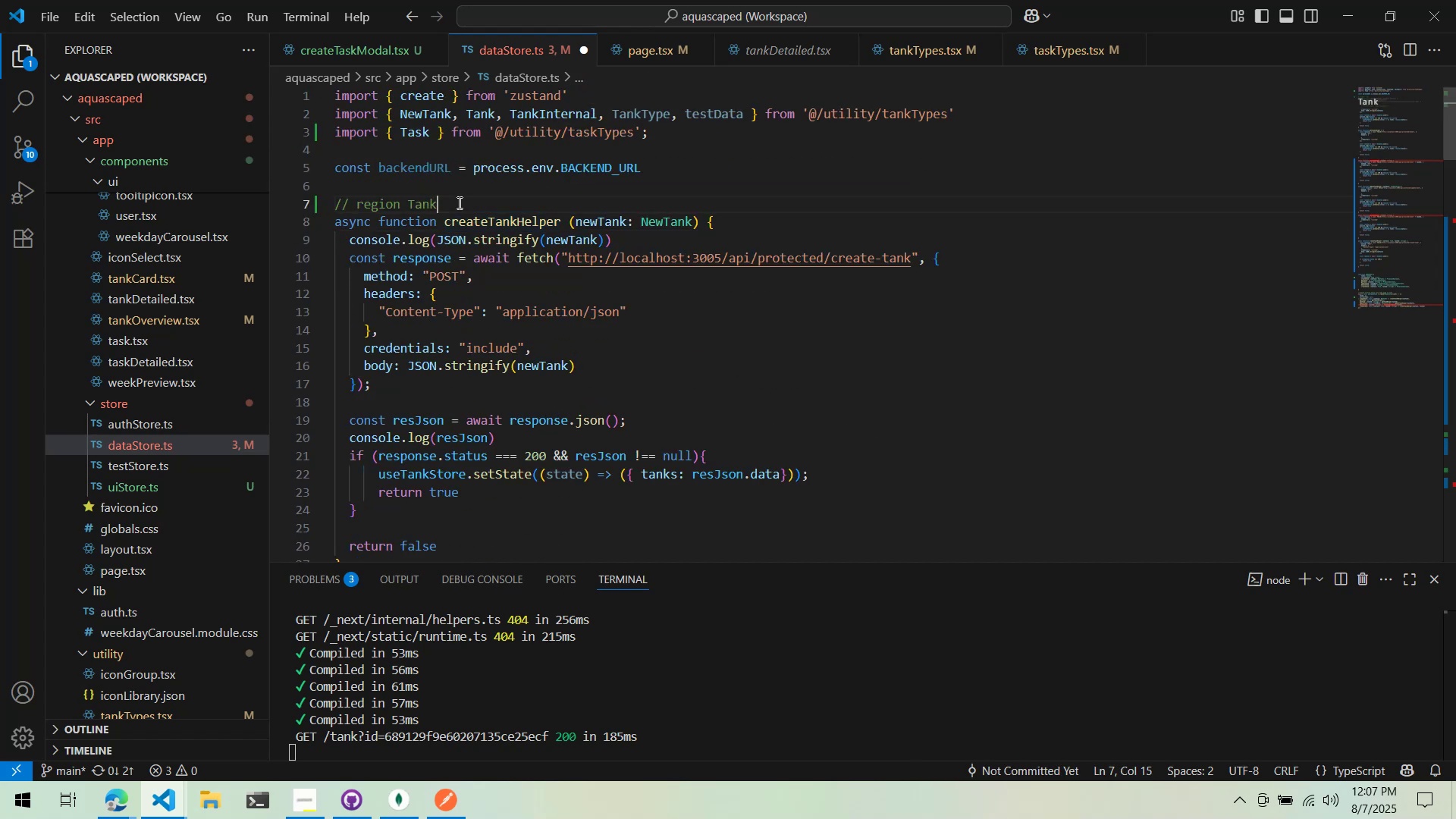 
key(Space)
 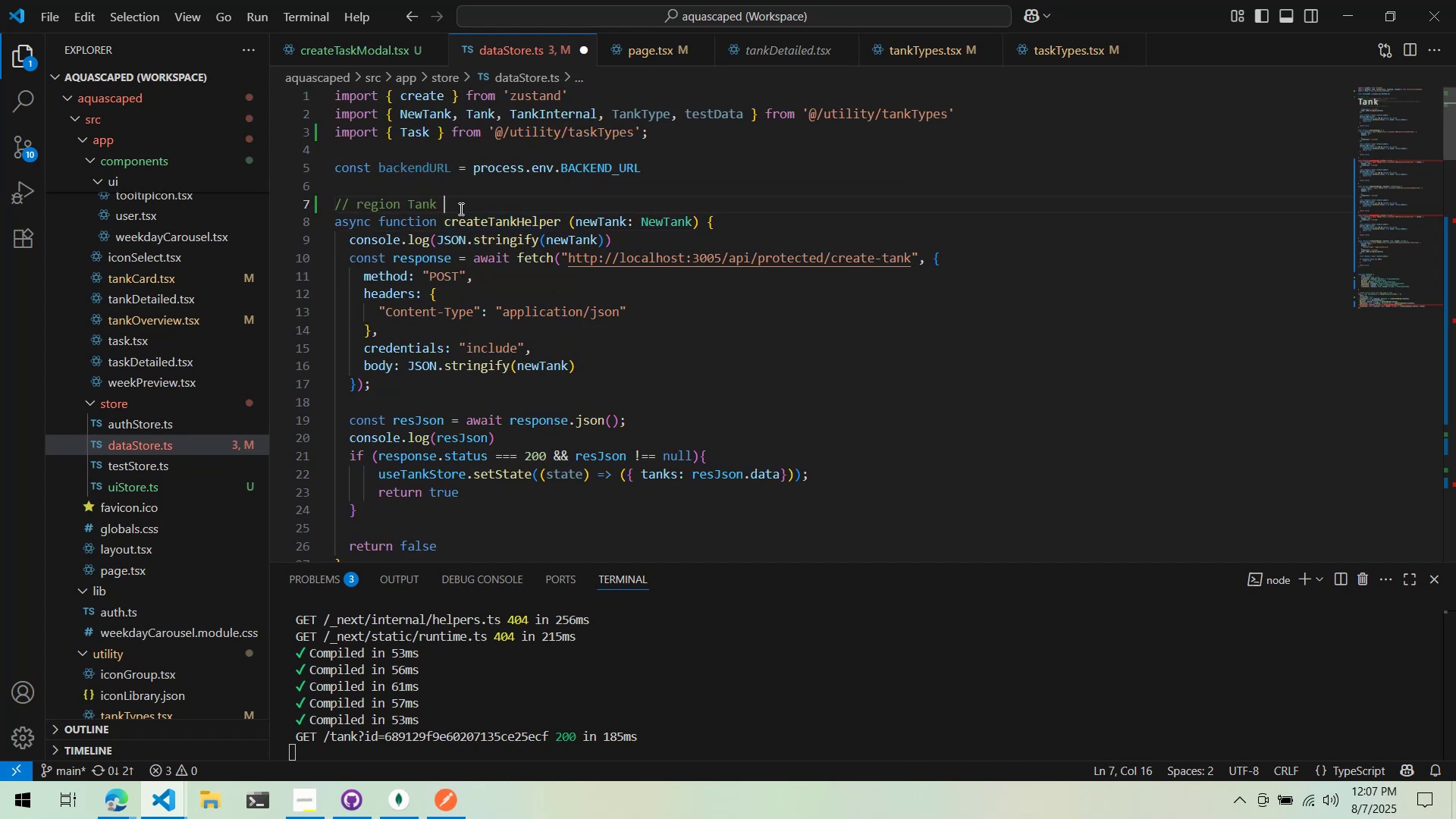 
hold_key(key=ShiftLeft, duration=0.47)
 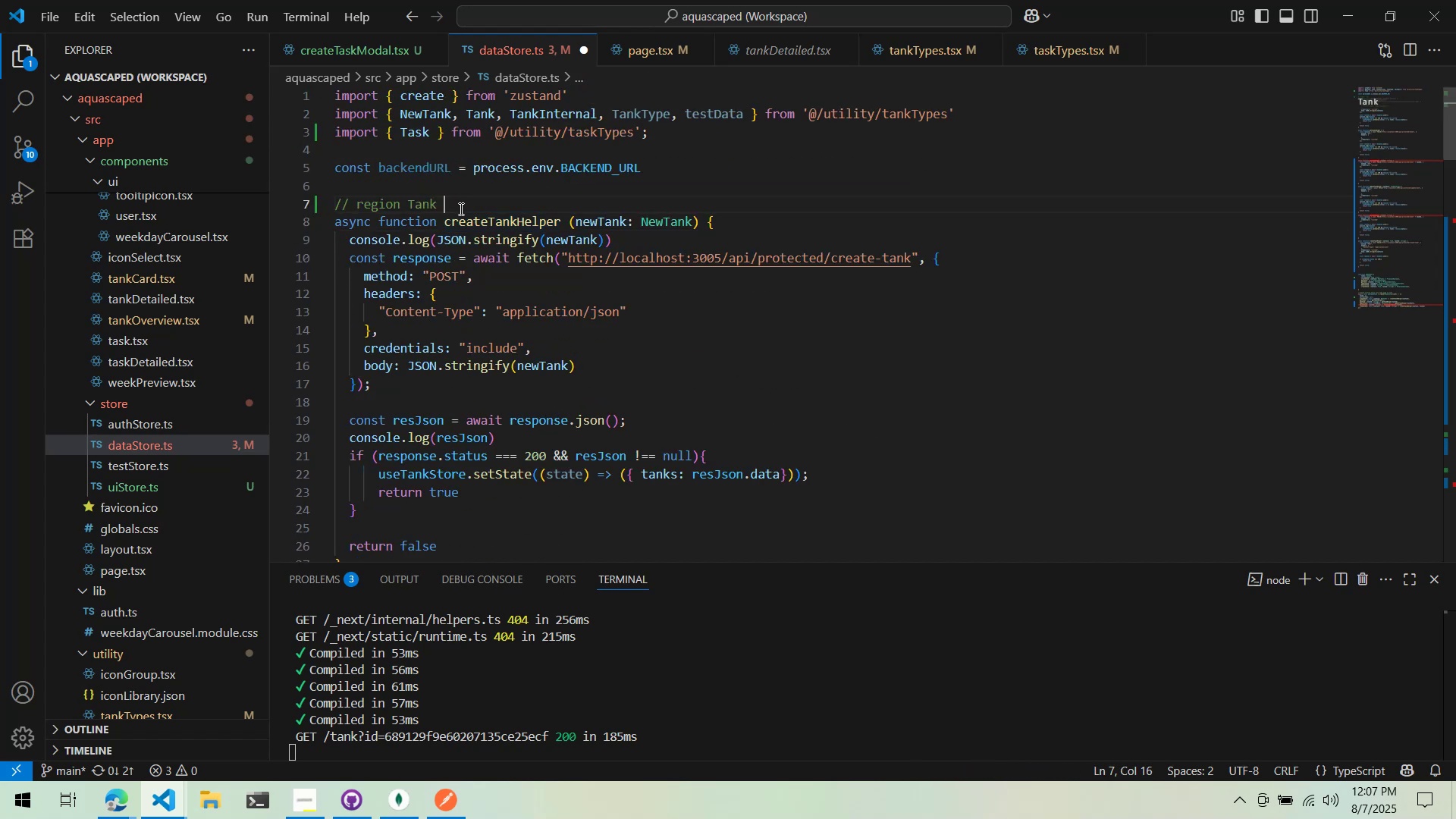 
scroll: coordinate [488, 325], scroll_direction: down, amount: 20.0
 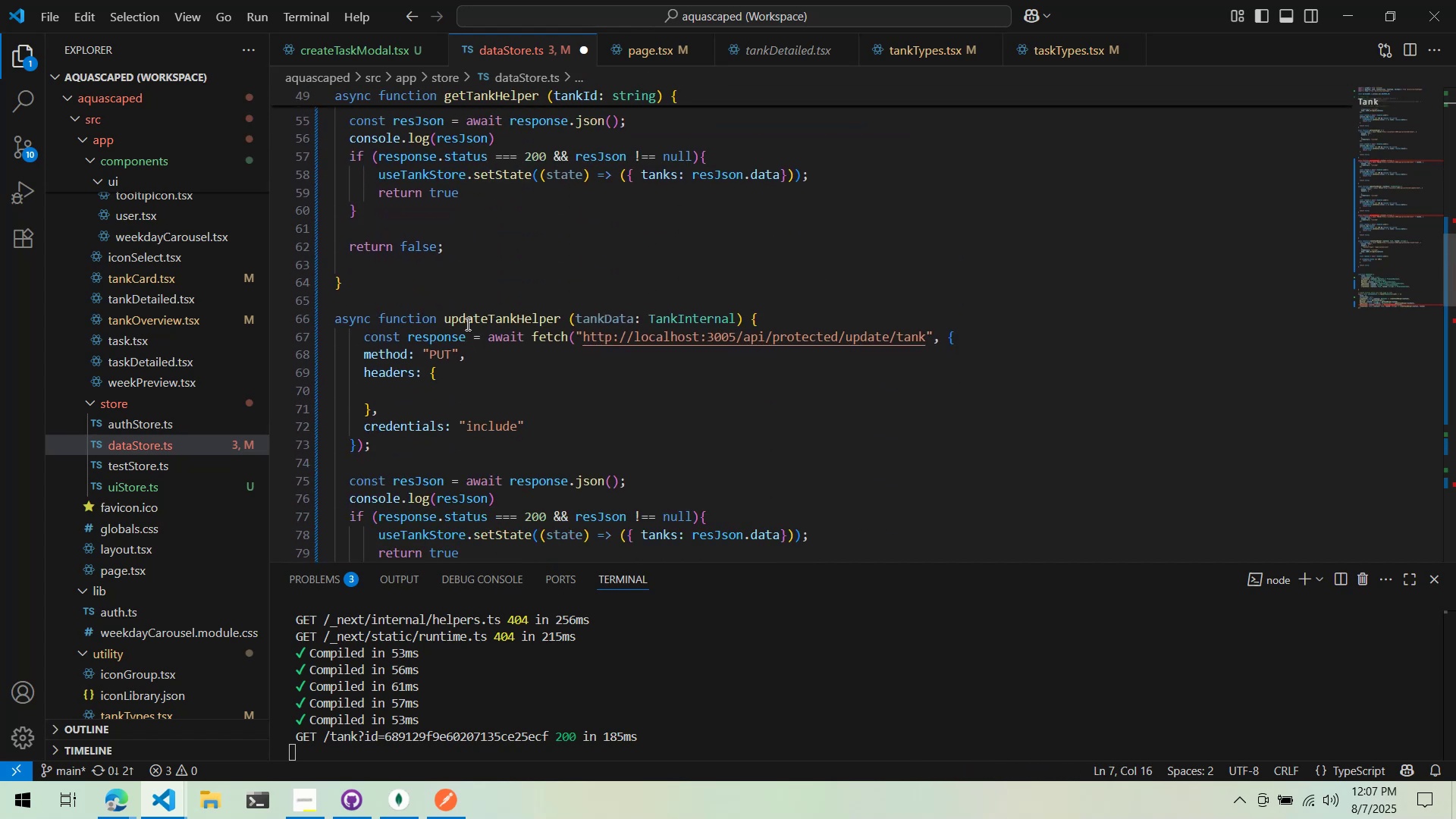 
left_click([470, 302])
 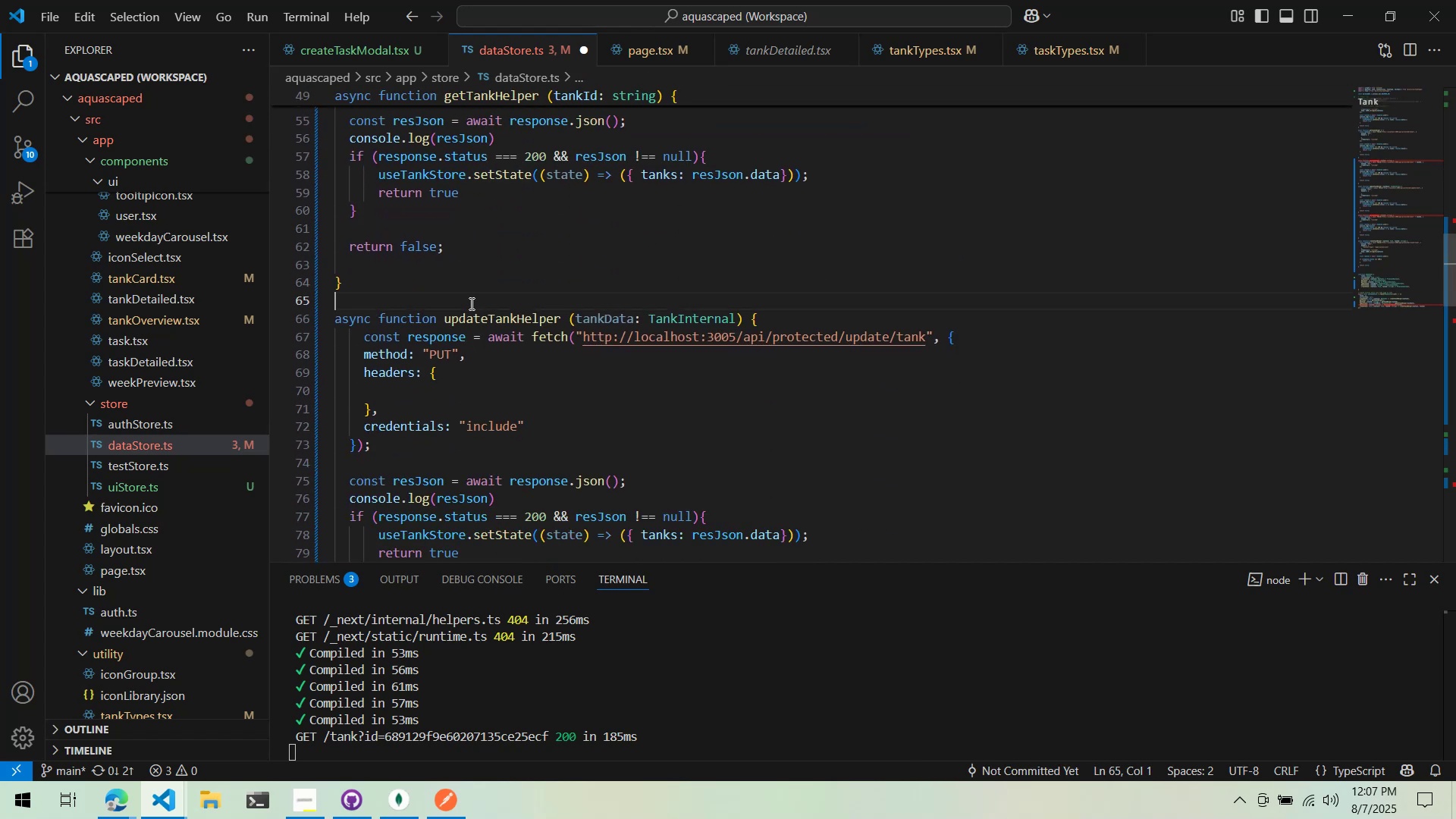 
scroll: coordinate [438, 337], scroll_direction: down, amount: 20.0
 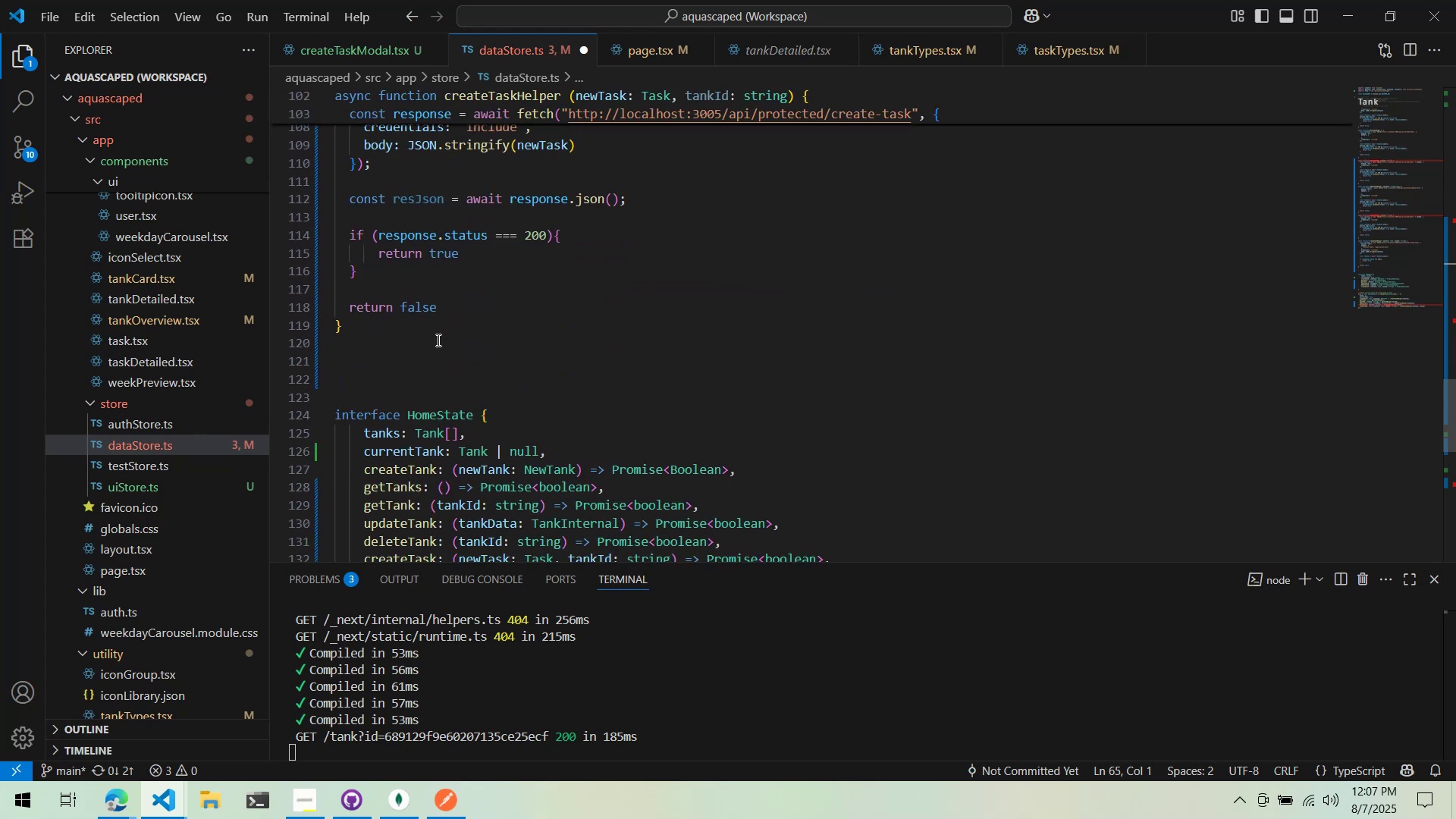 
scroll: coordinate [435, 344], scroll_direction: up, amount: 6.0
 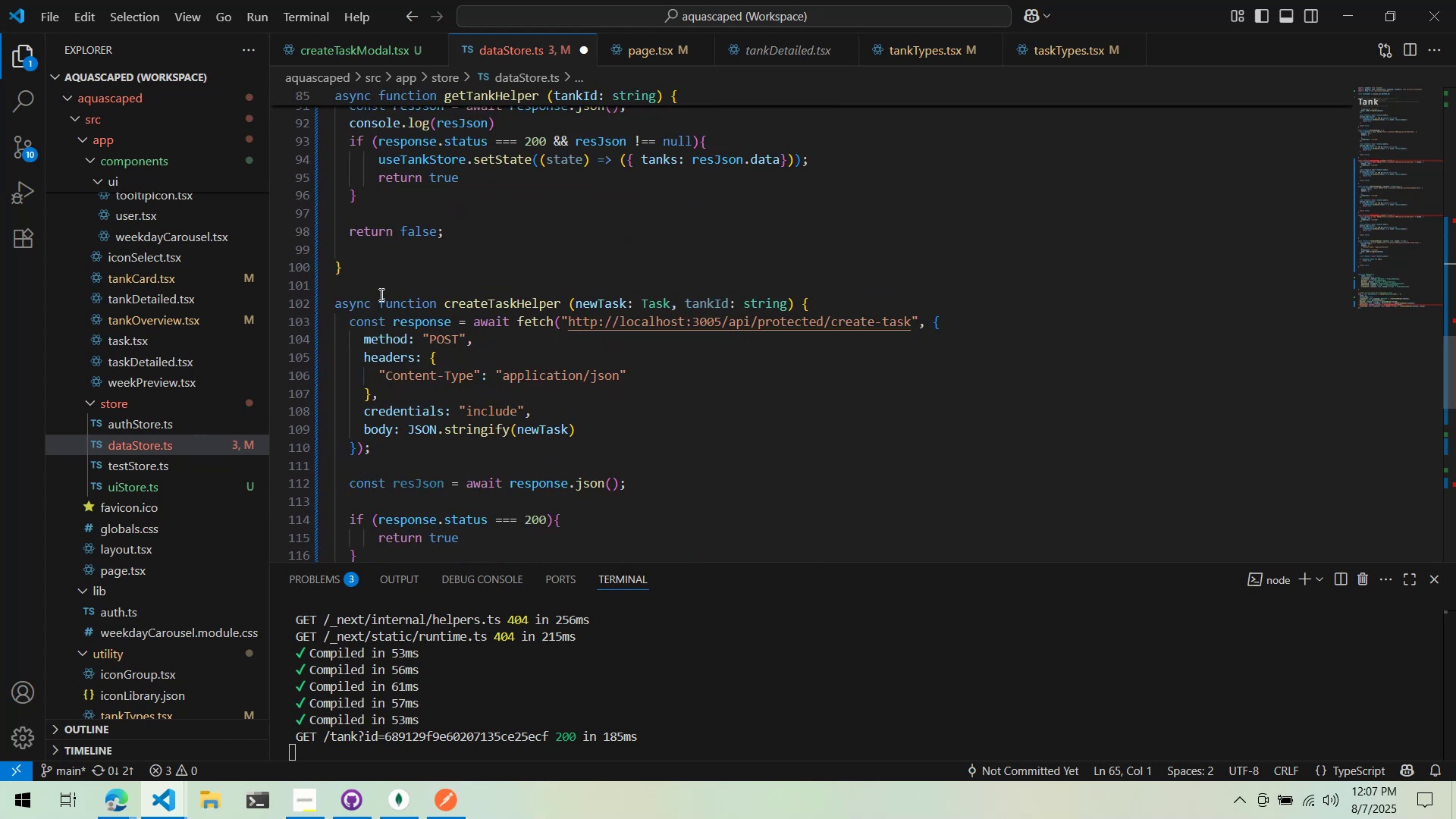 
left_click([379, 294])
 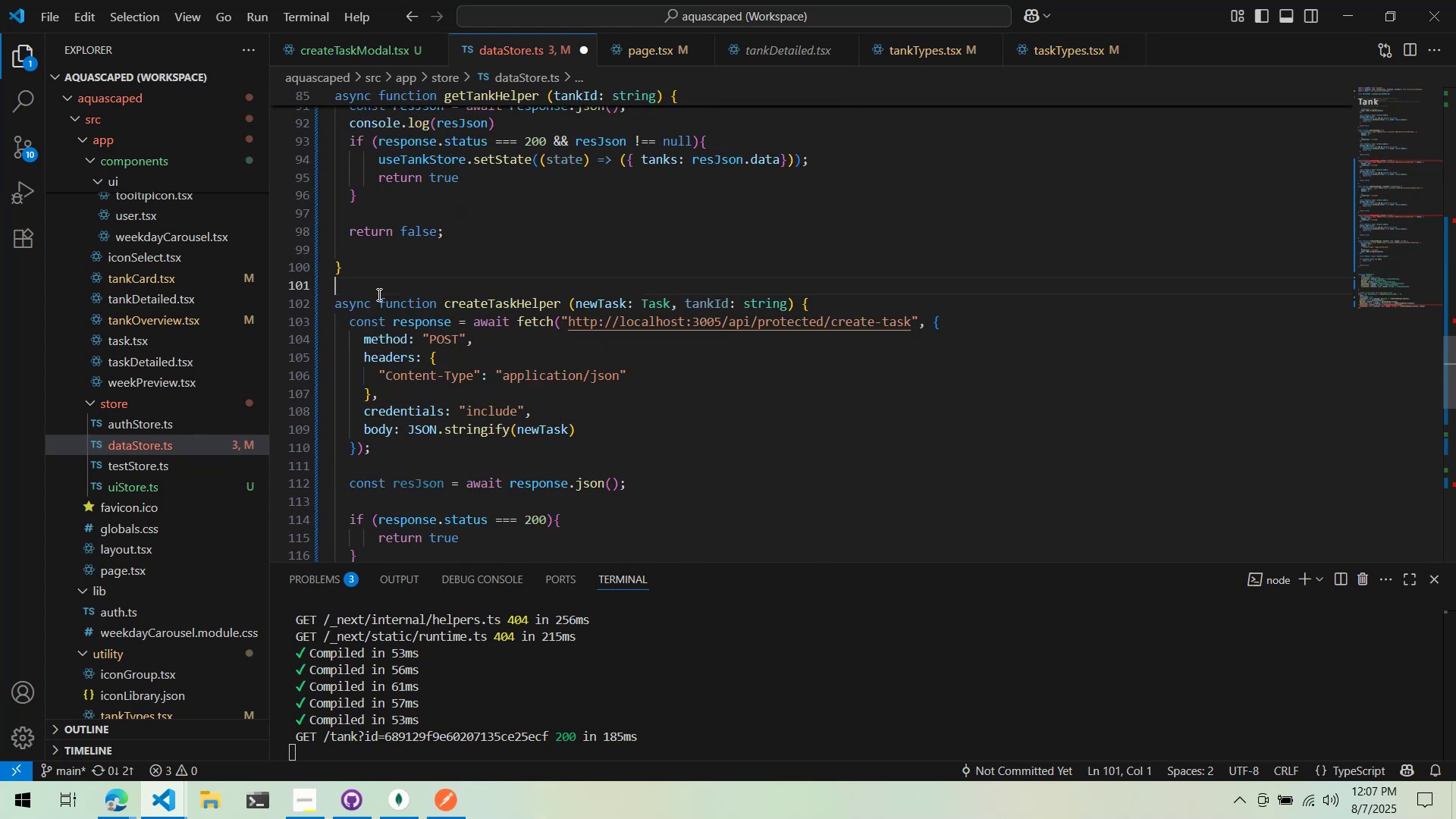 
key(Enter)
 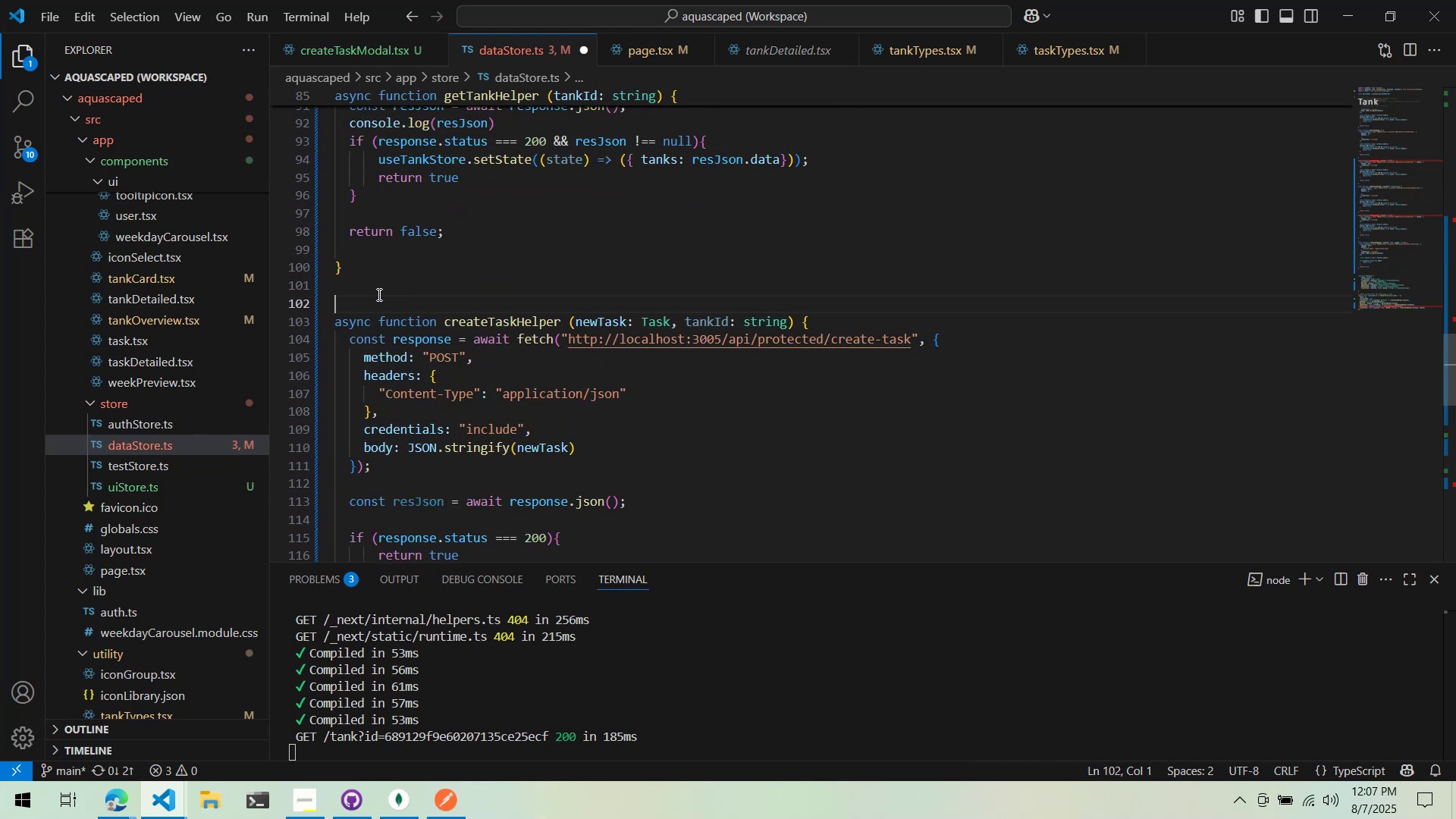 
type(// region Task )
 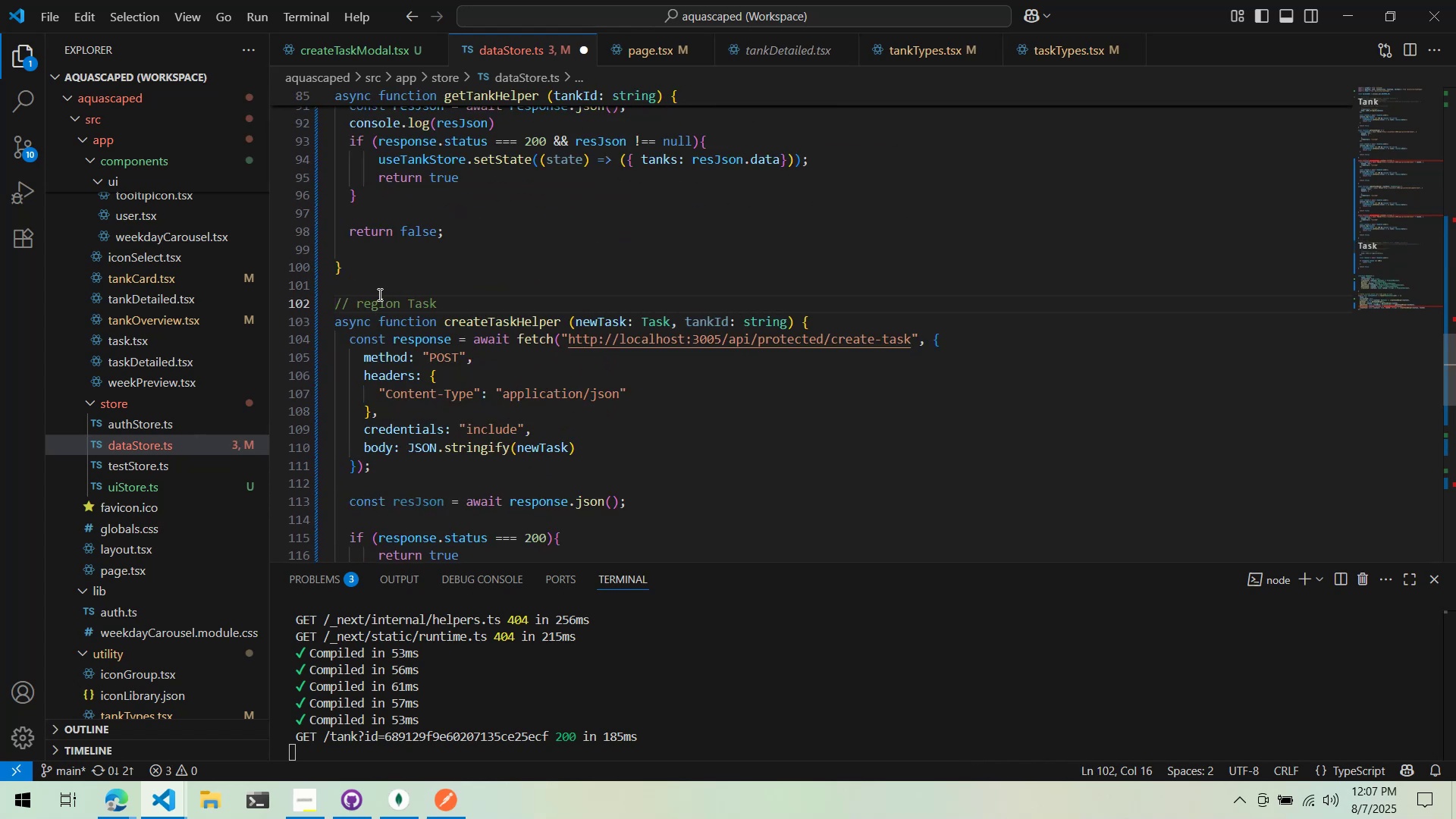 
scroll: coordinate [441, 313], scroll_direction: down, amount: 8.0
 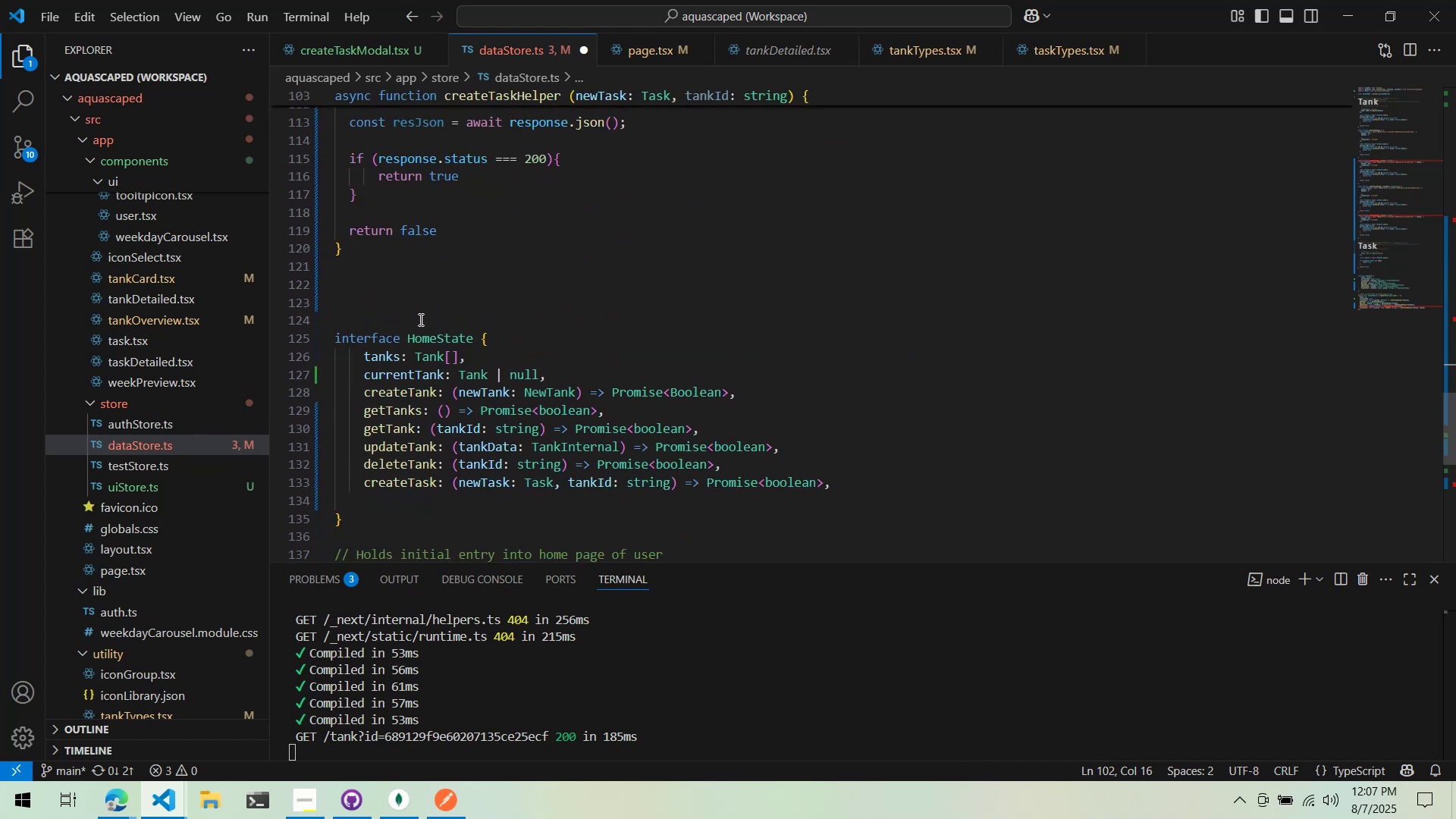 
left_click([419, 319])
 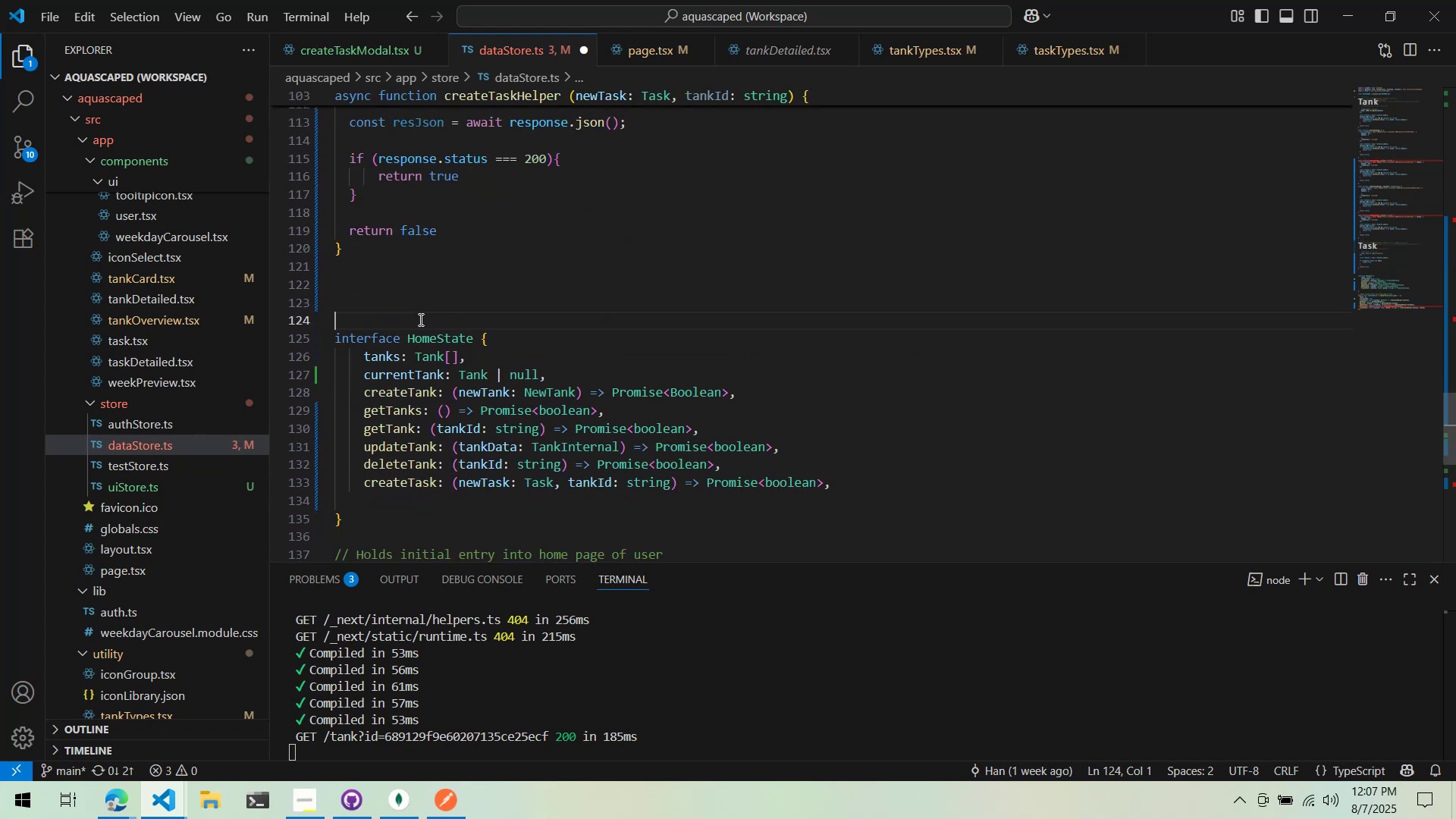 
key(Enter)
 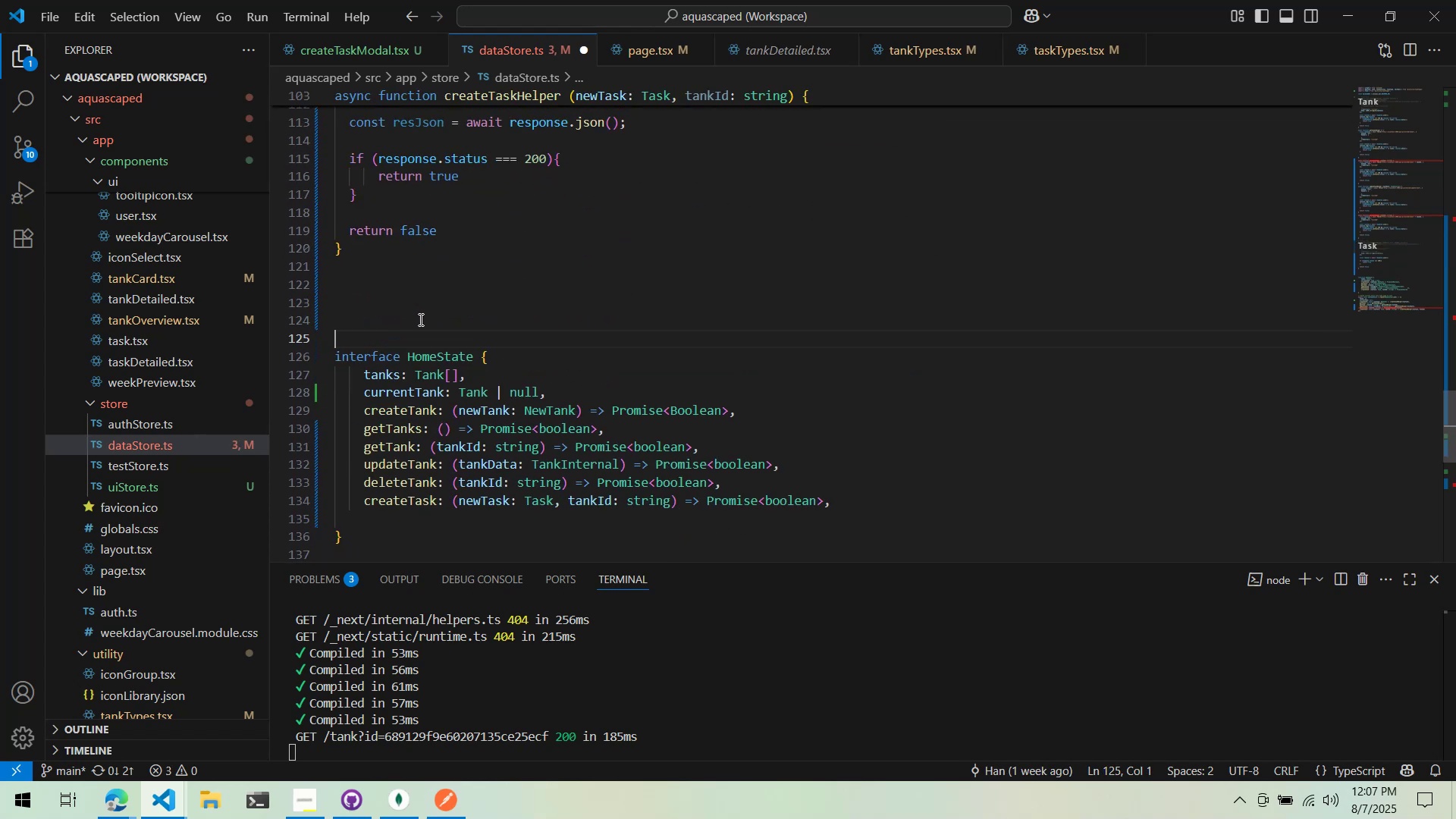 
type(// region Store)
 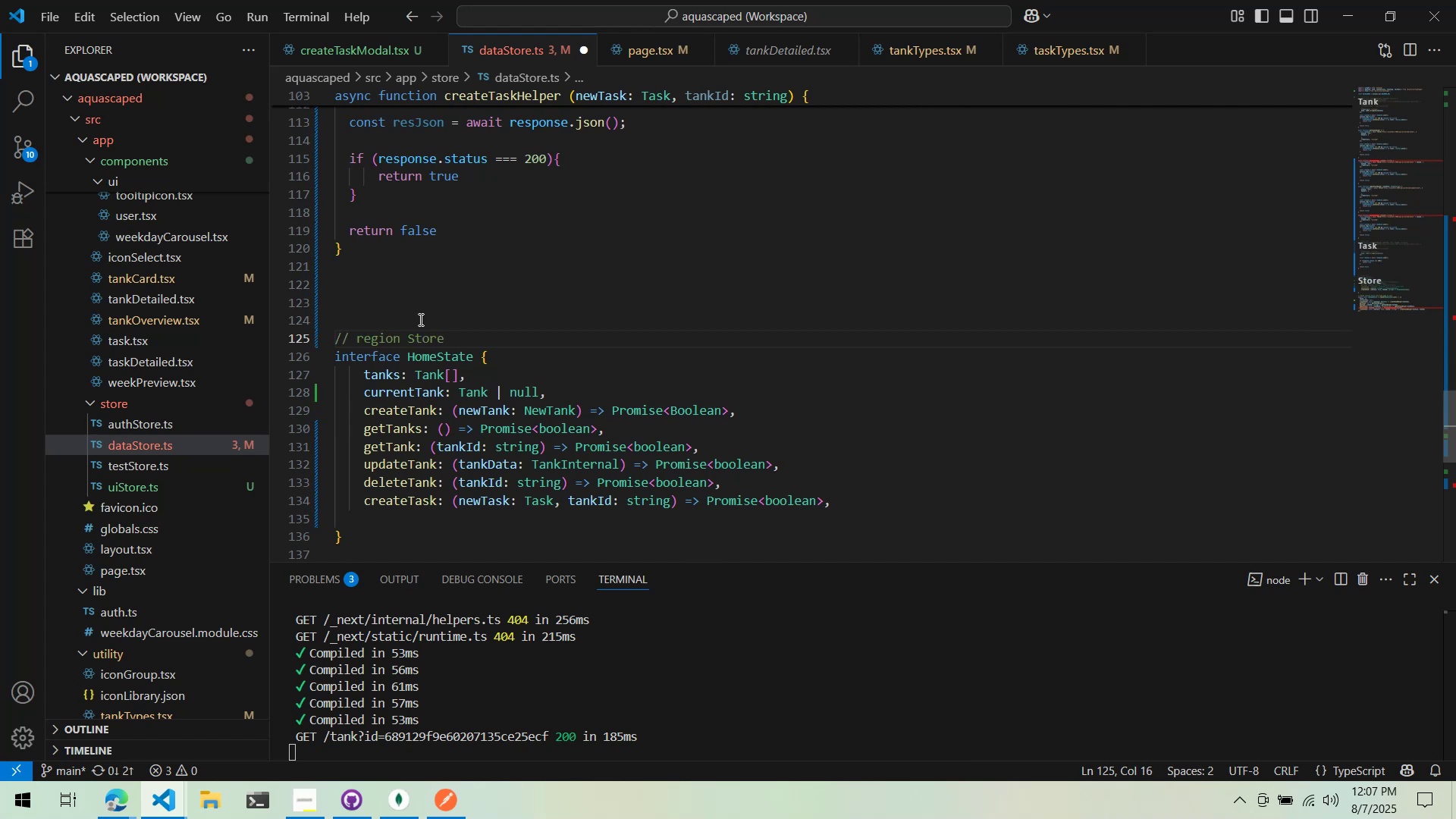 
key(Control+ControlLeft)
 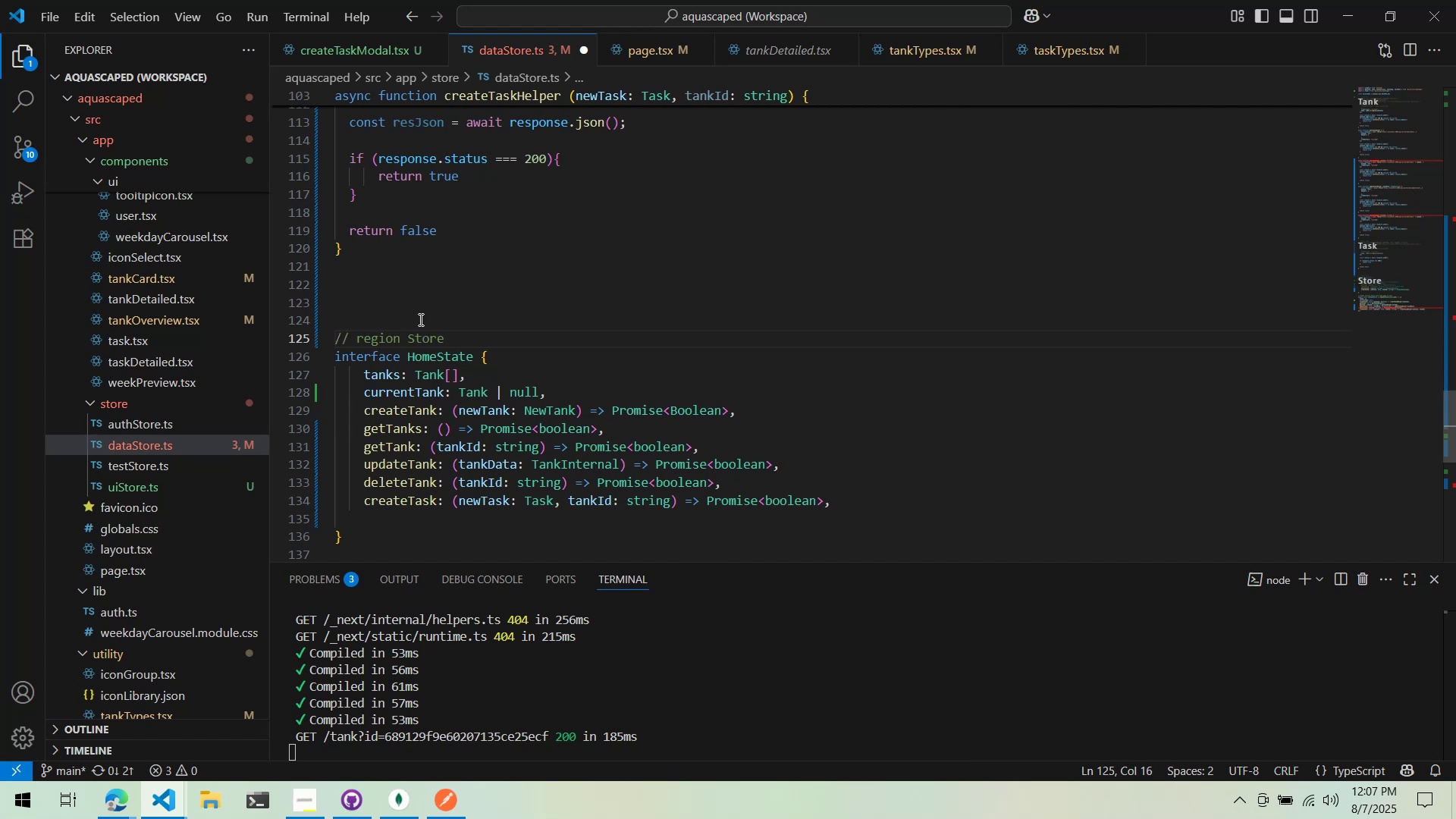 
key(Control+S)
 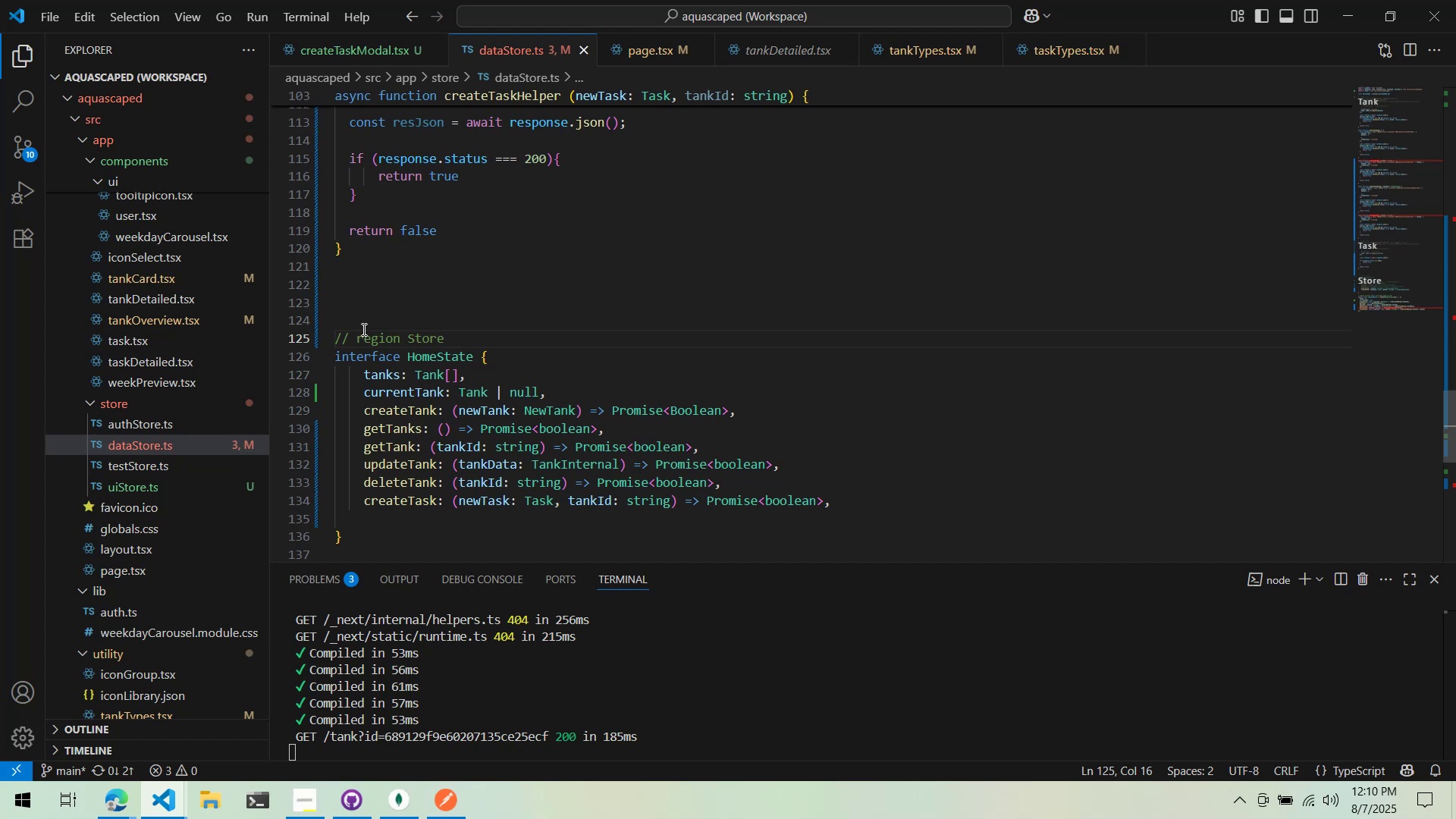 
wait(148.03)
 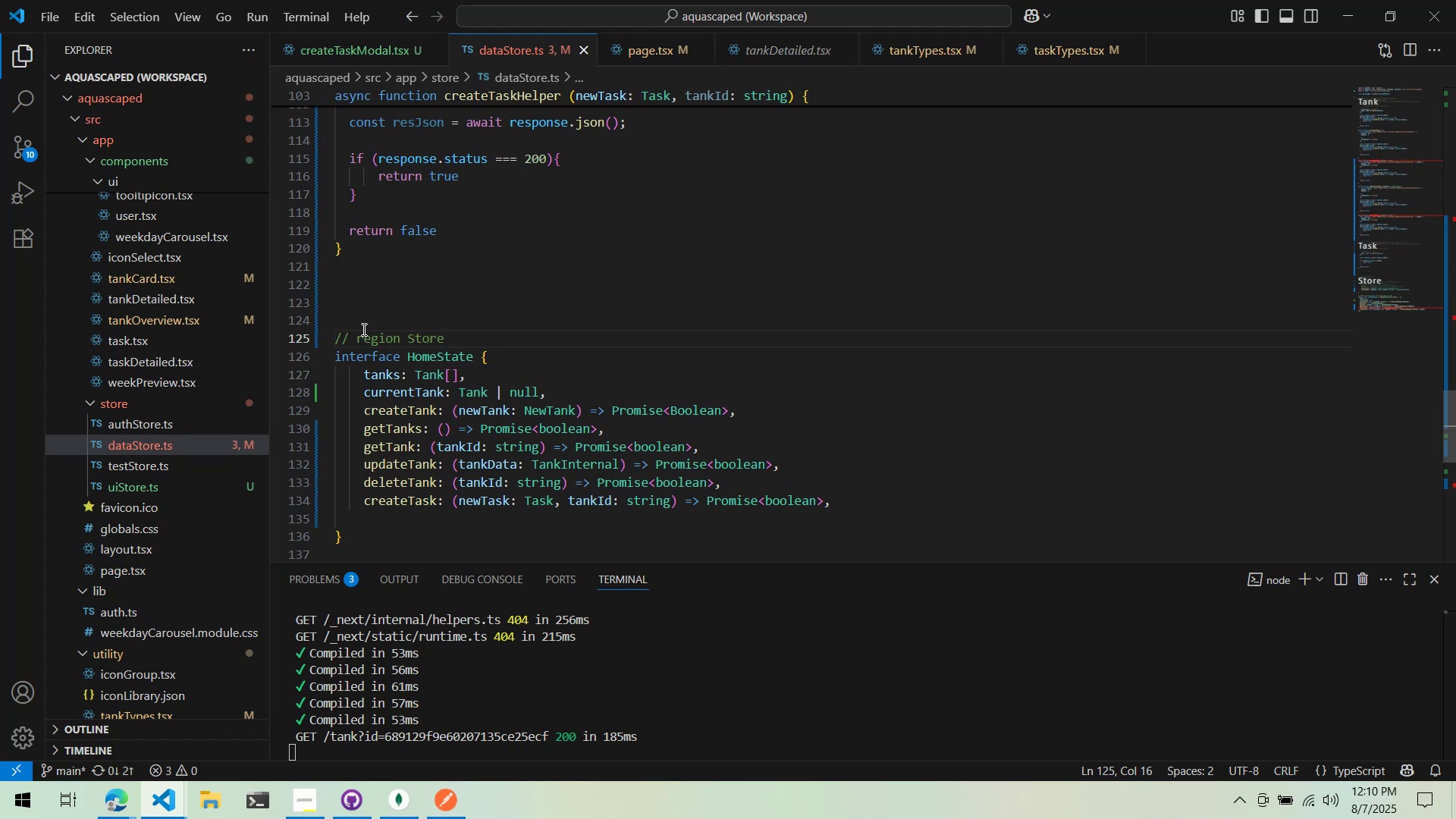 
scroll: coordinate [895, 368], scroll_direction: down, amount: 7.0
 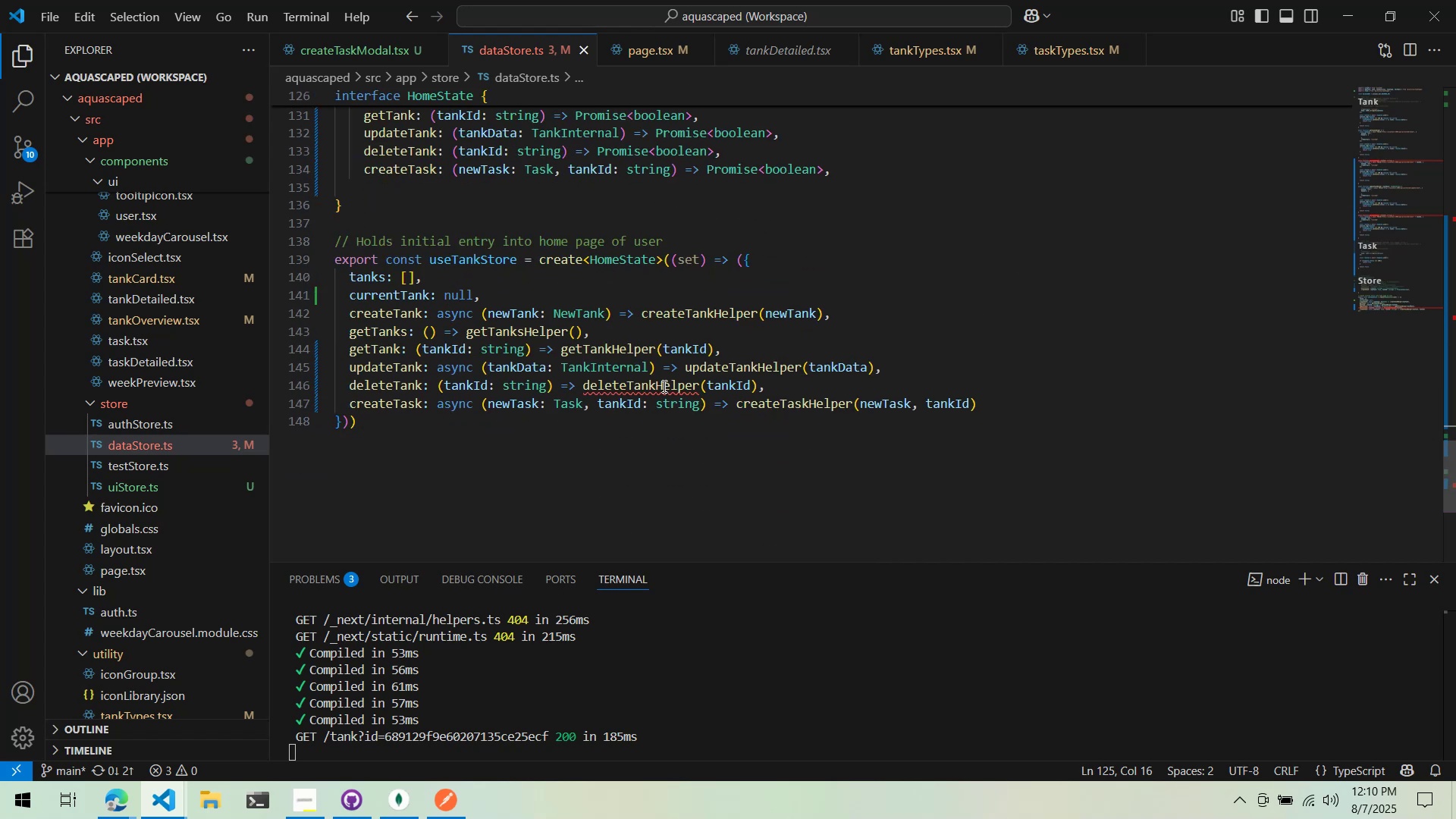 
left_click([663, 386])
 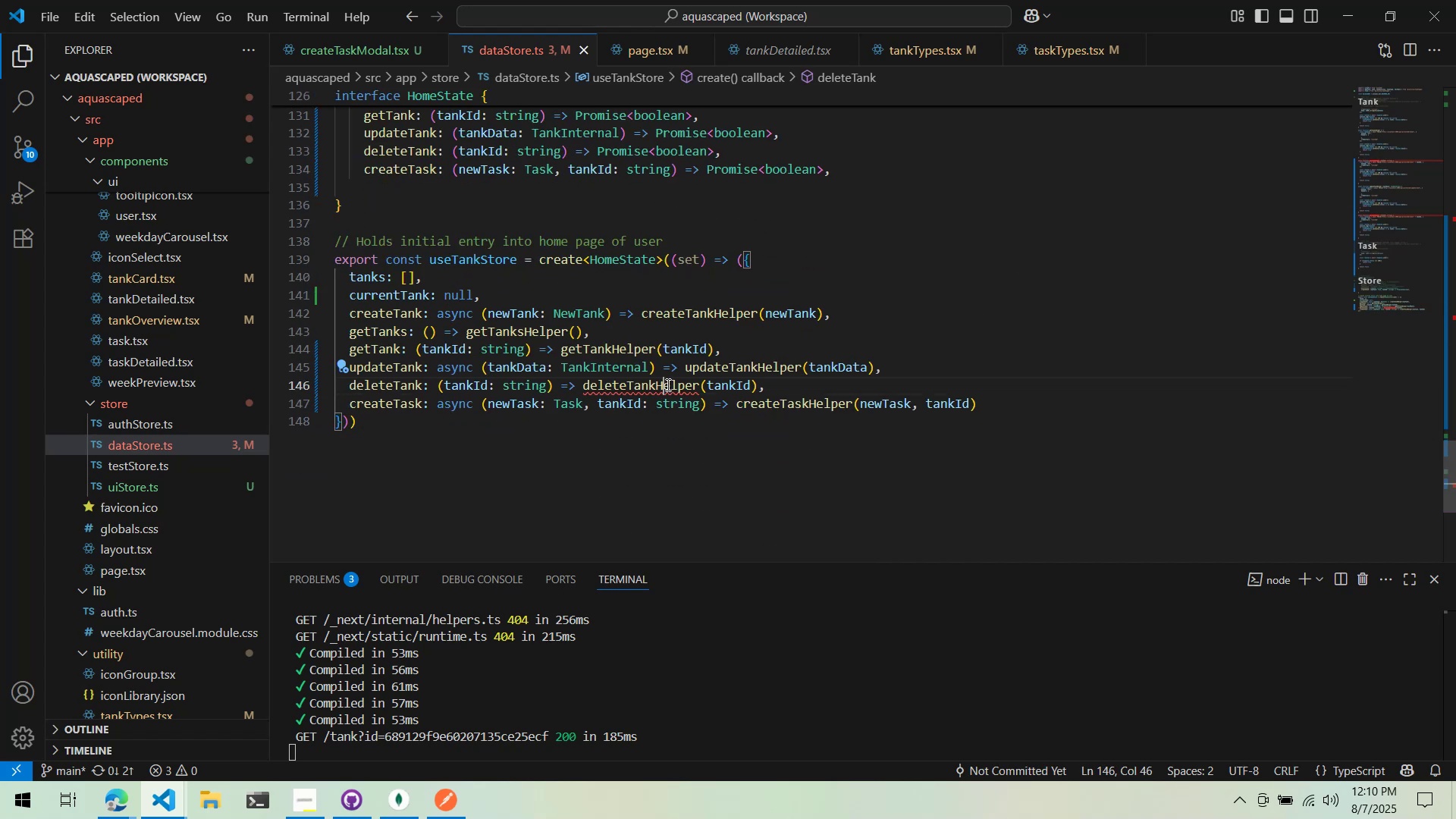 
scroll: coordinate [667, 384], scroll_direction: up, amount: 25.0
 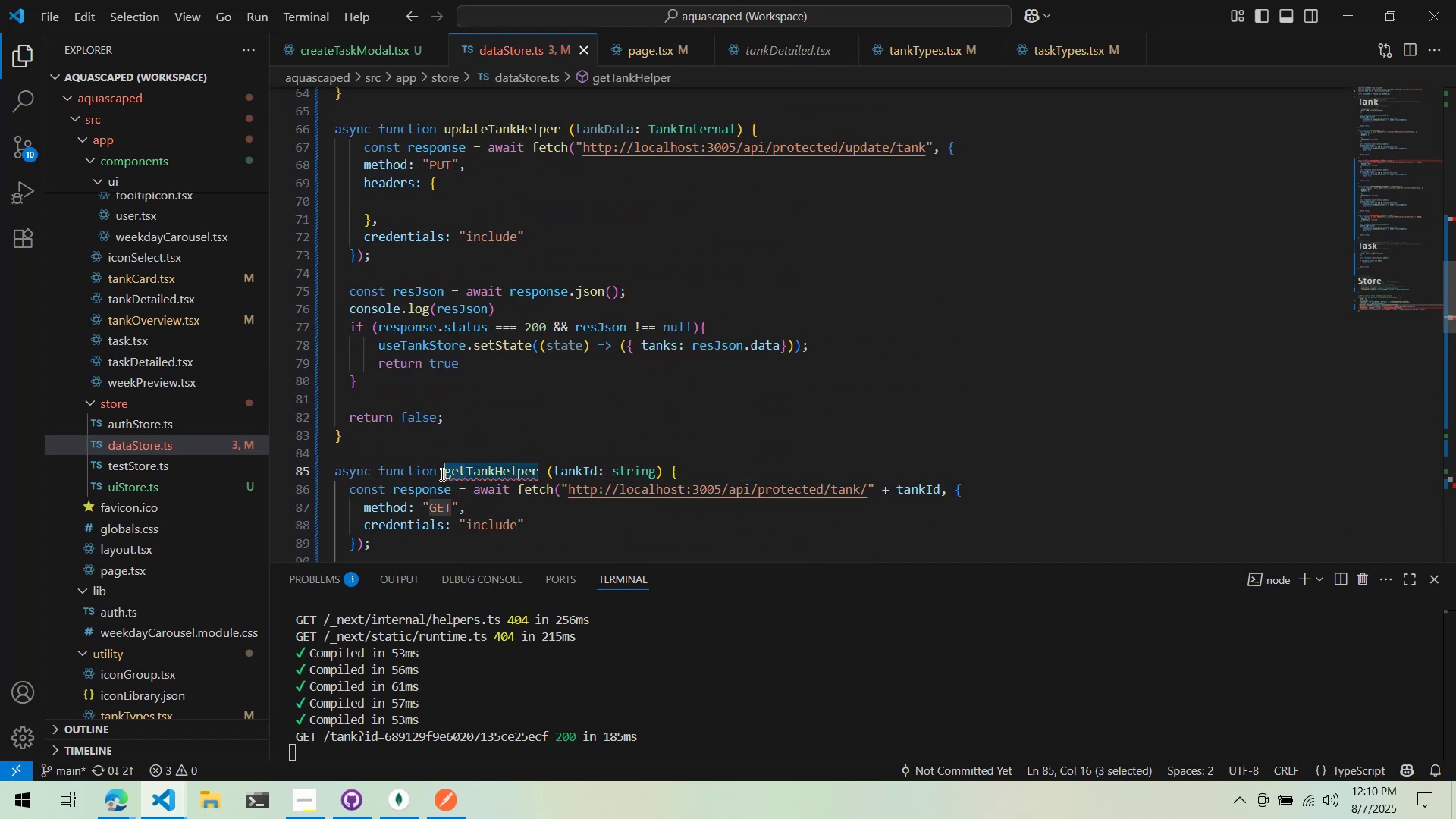 
type(delete)
 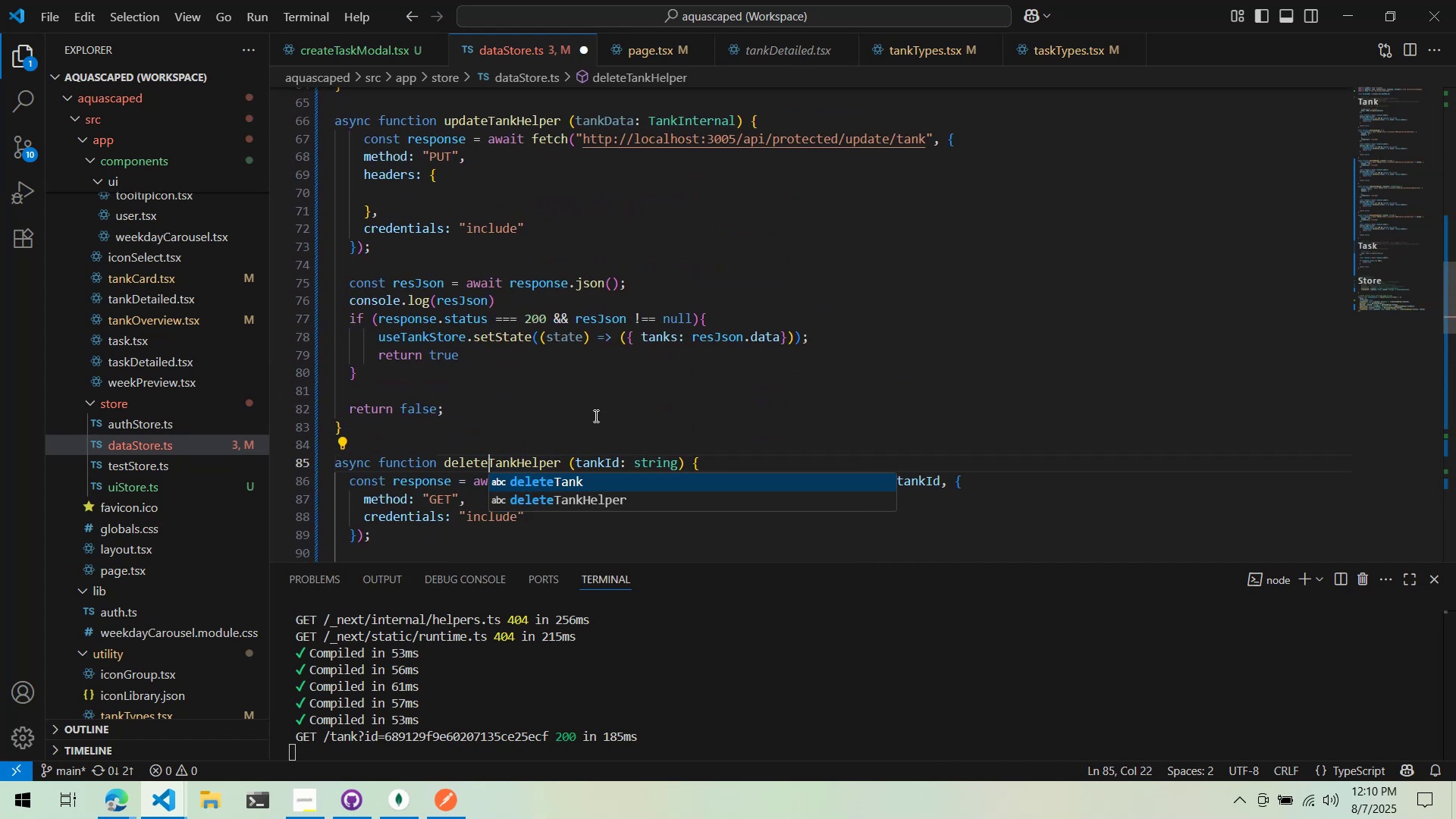 
left_click([595, 416])
 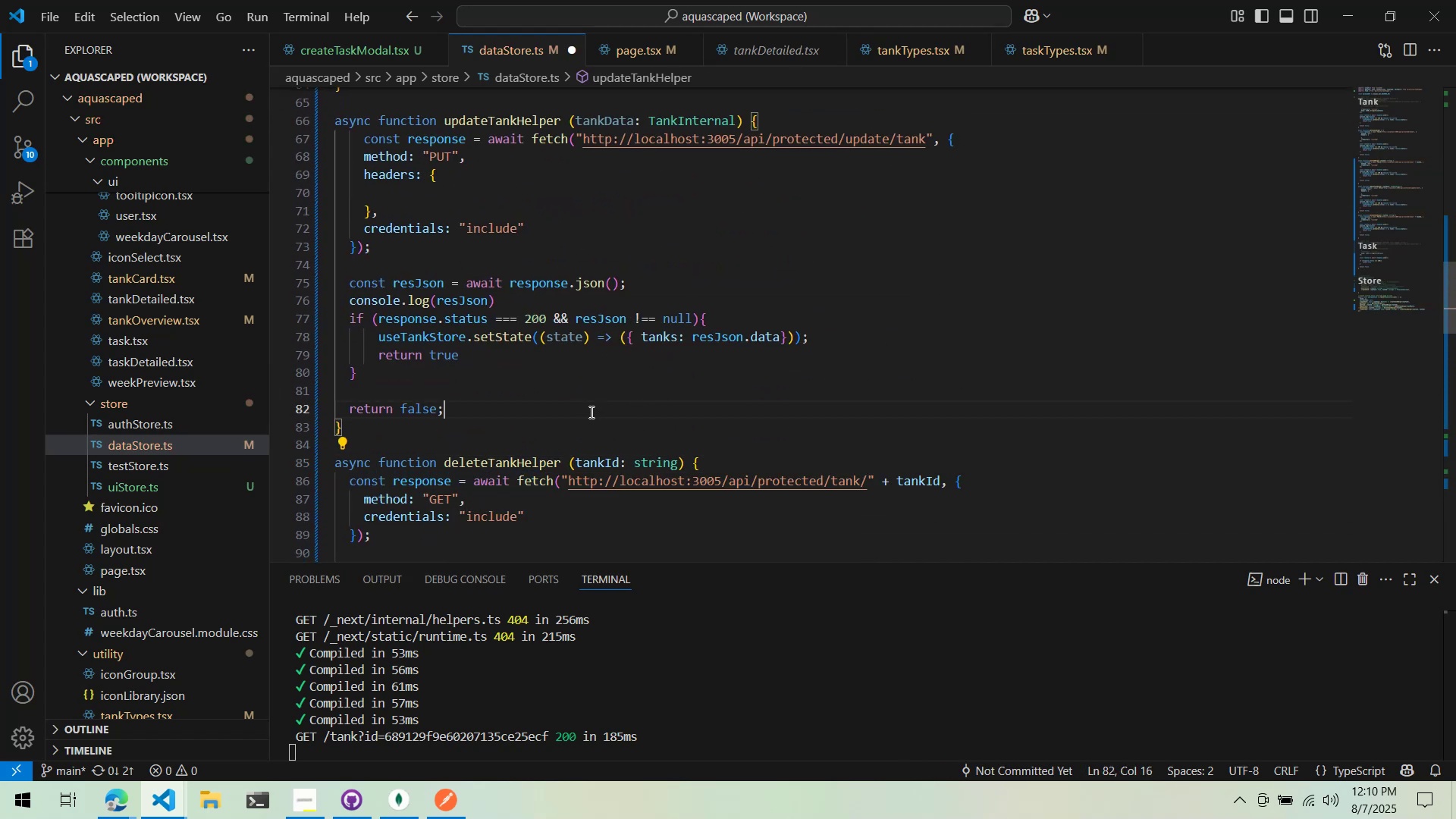 
scroll: coordinate [590, 412], scroll_direction: down, amount: 4.0
 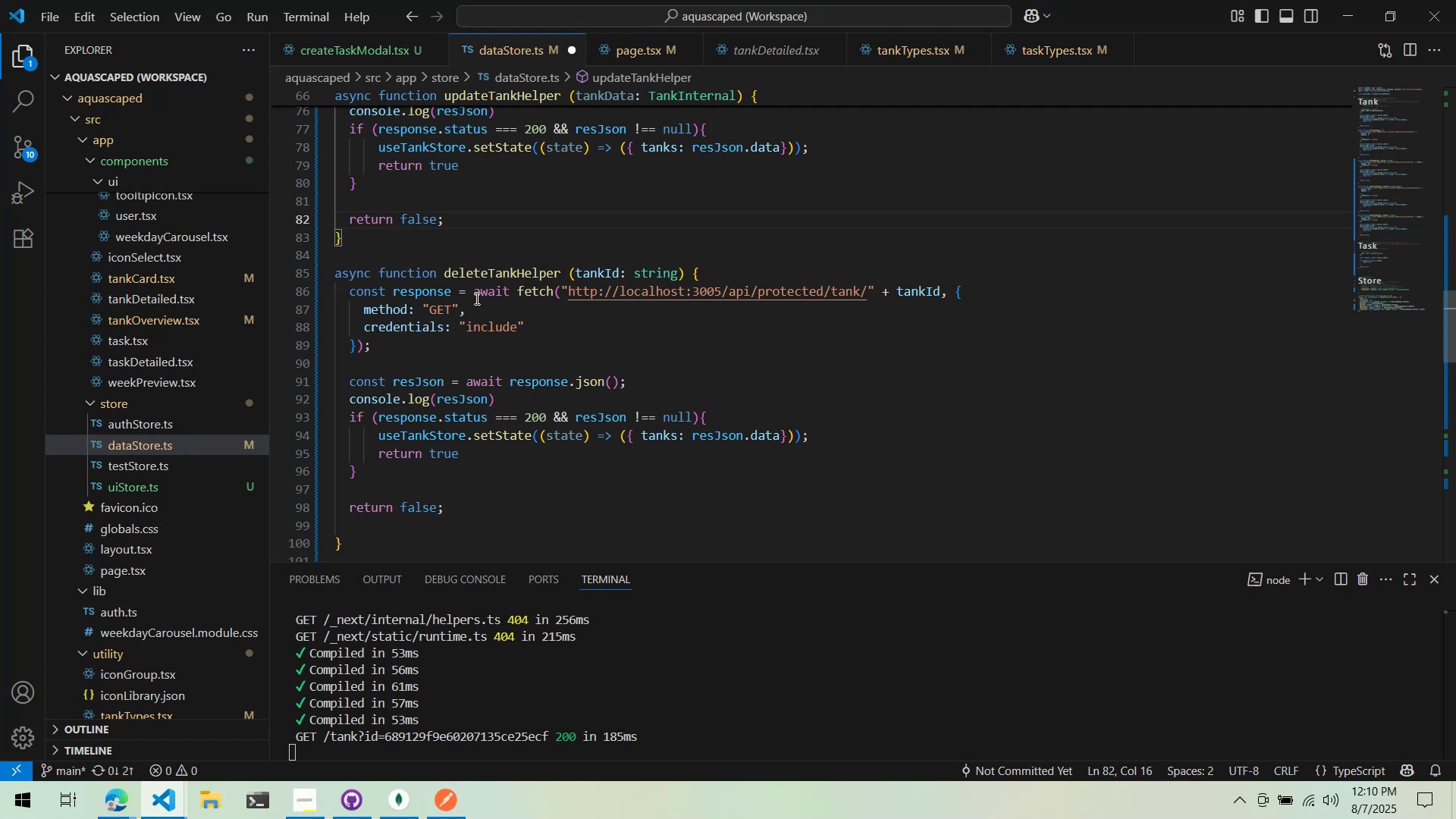 
double_click([430, 312])
 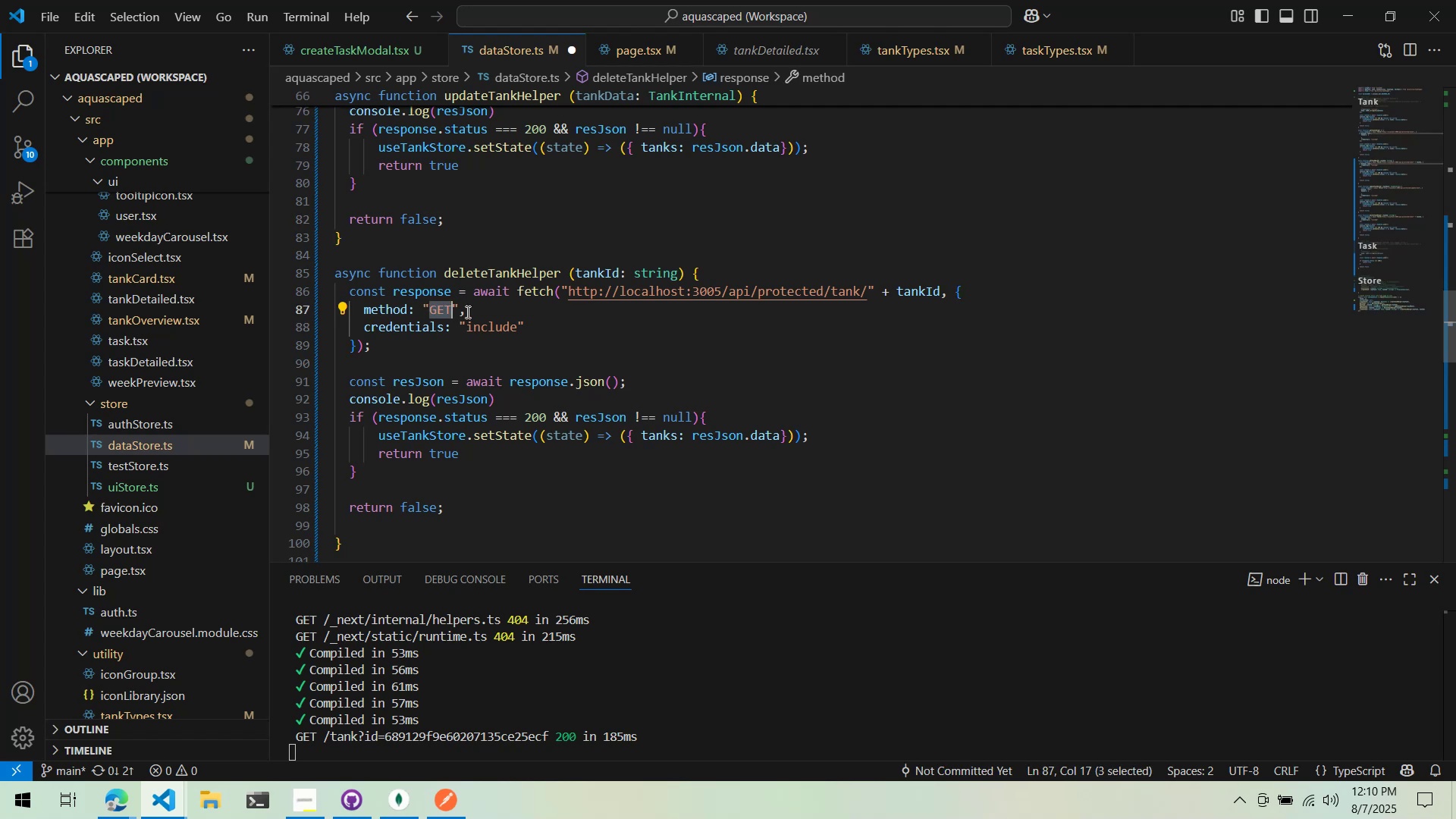 
type(DELETE)
 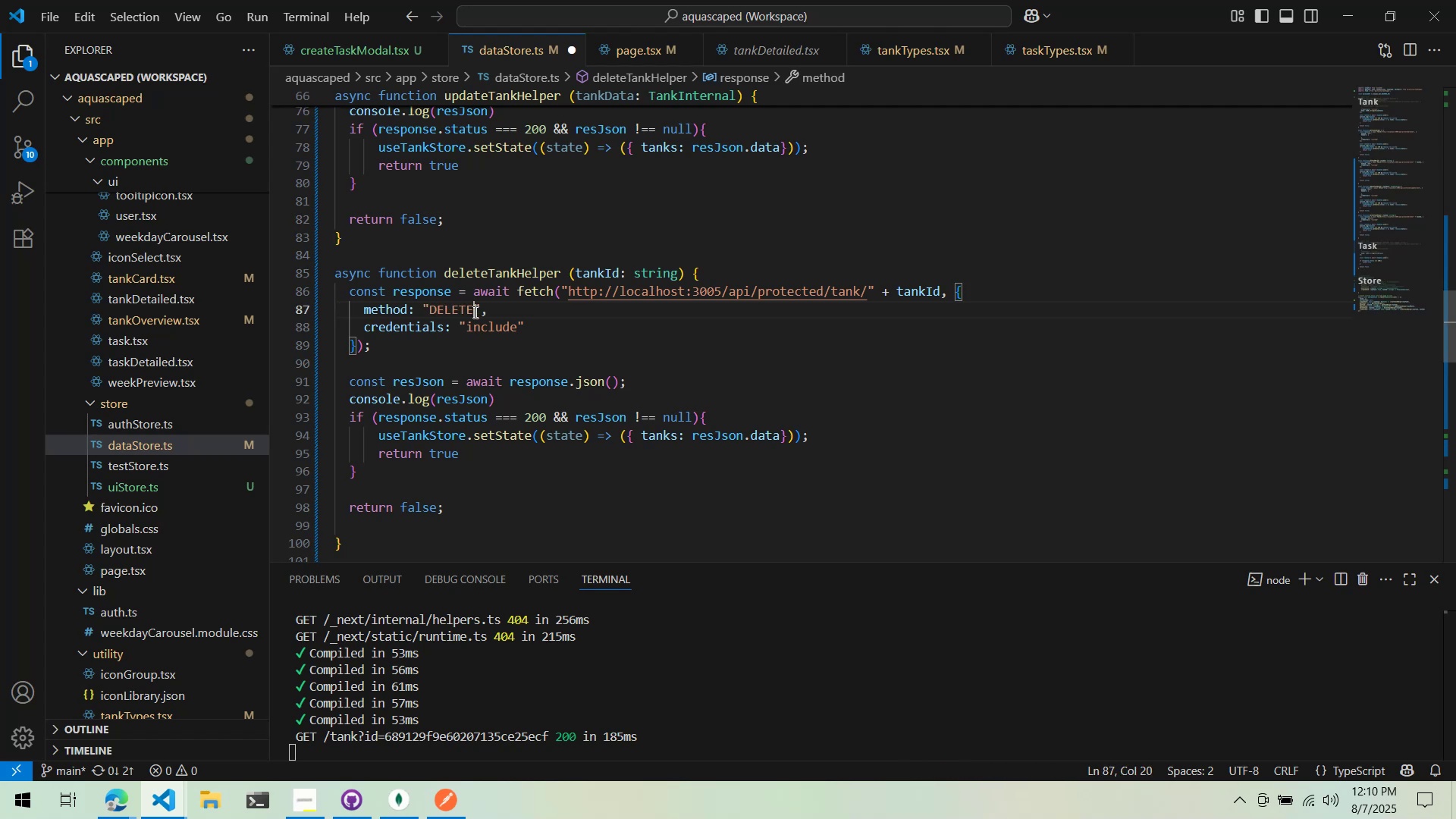 
key(Control+ControlLeft)
 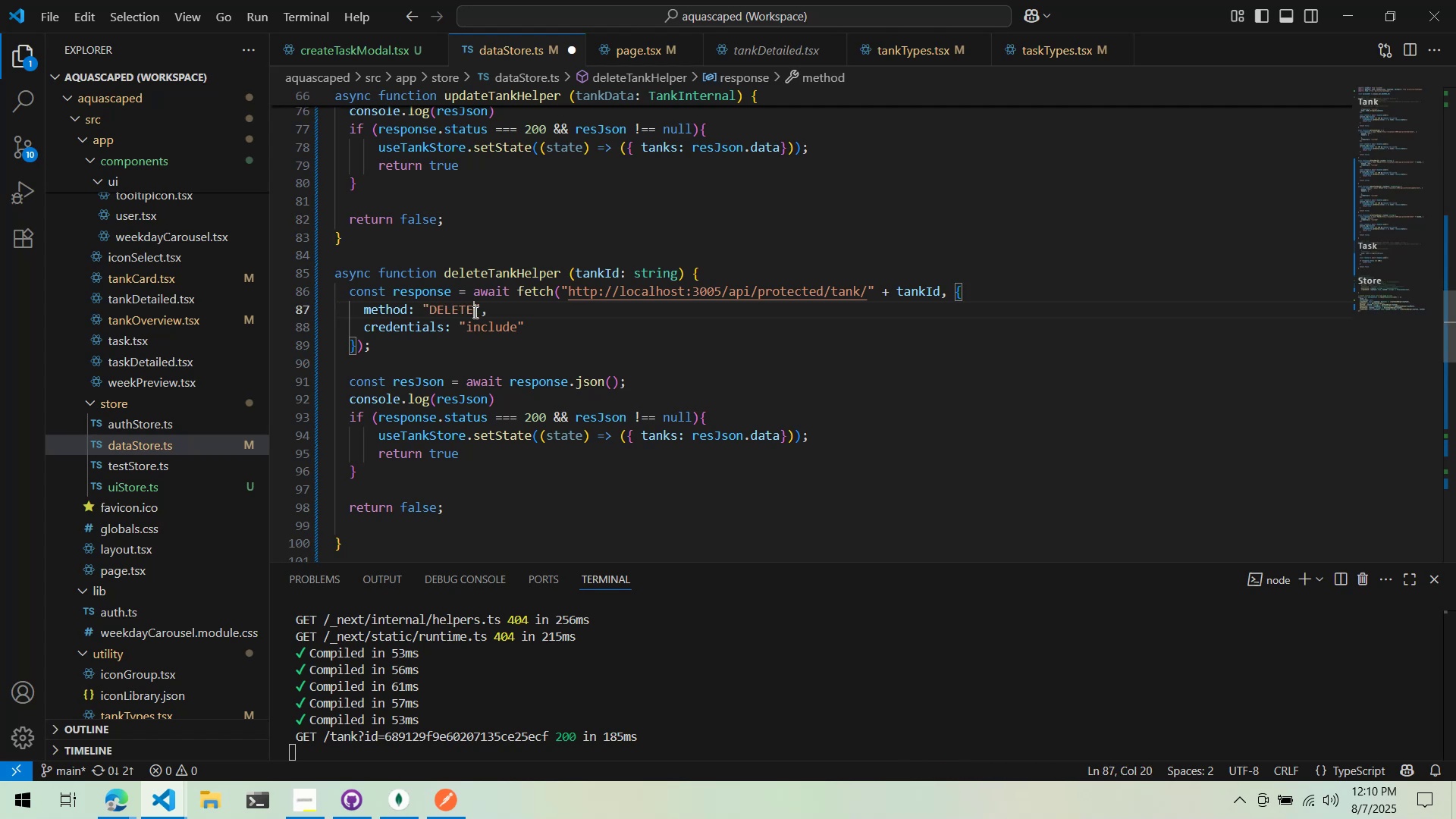 
key(Control+S)
 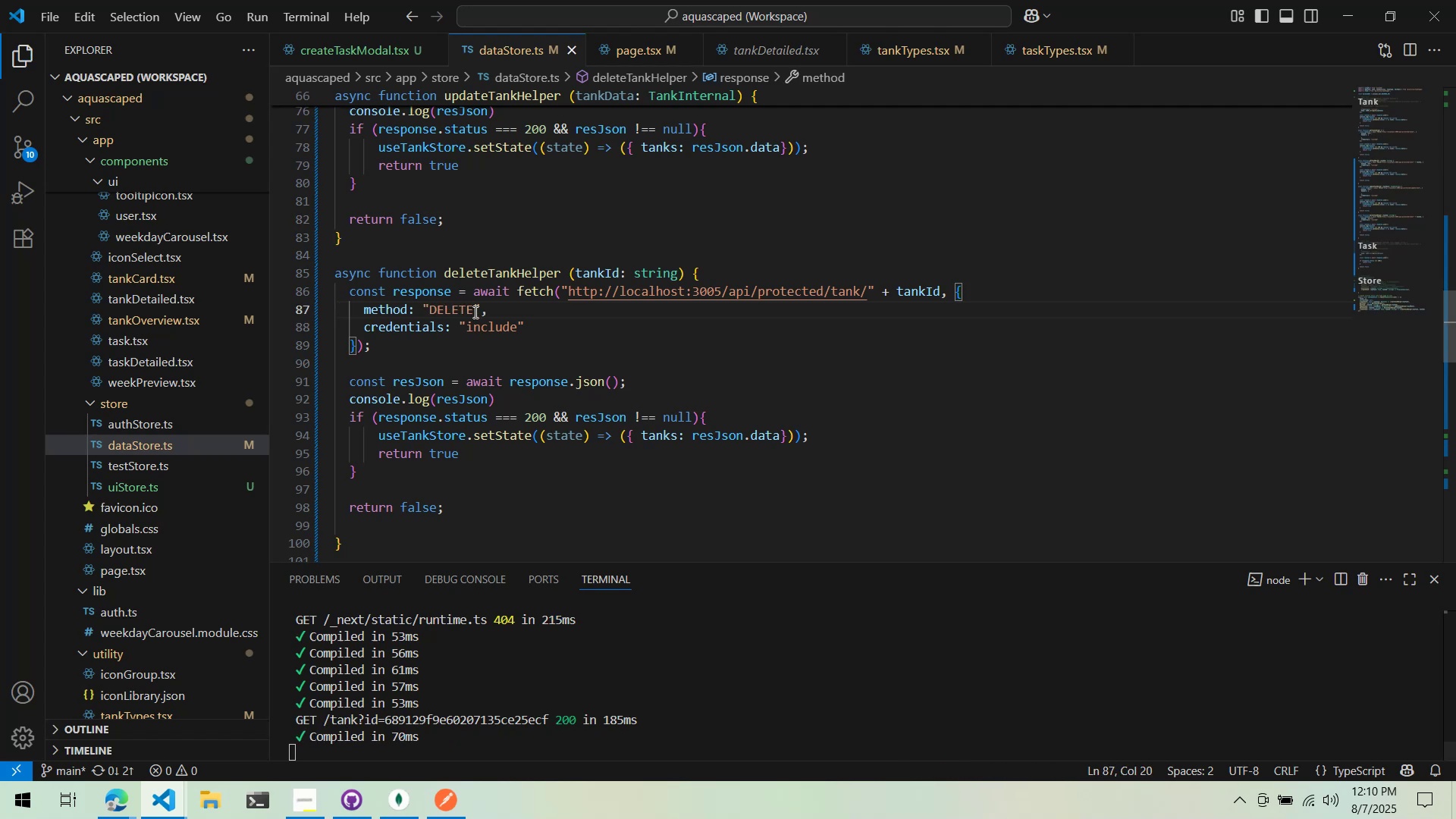 
key(Alt+AltLeft)
 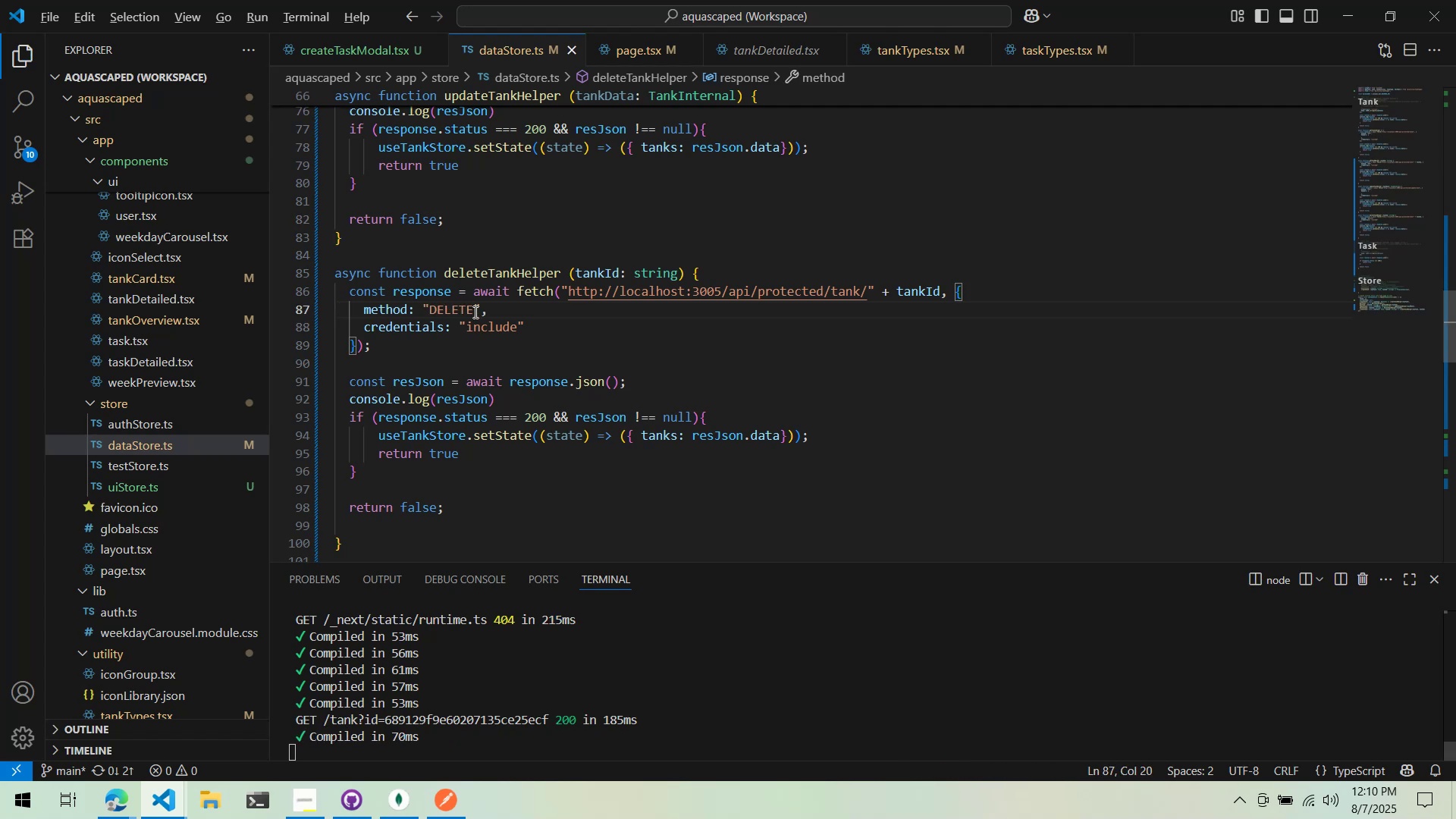 
key(Alt+Tab)
 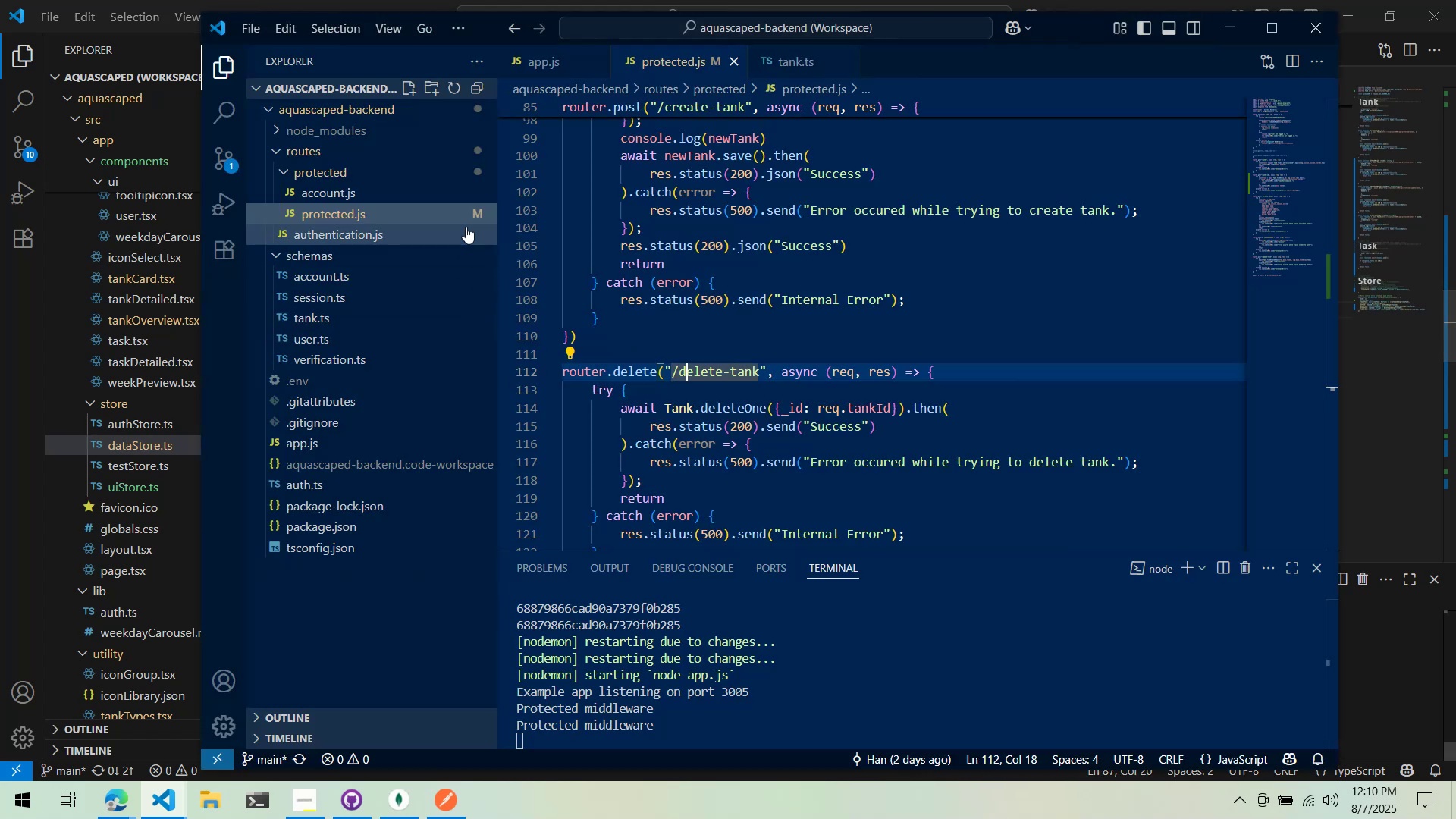 
key(Alt+AltLeft)
 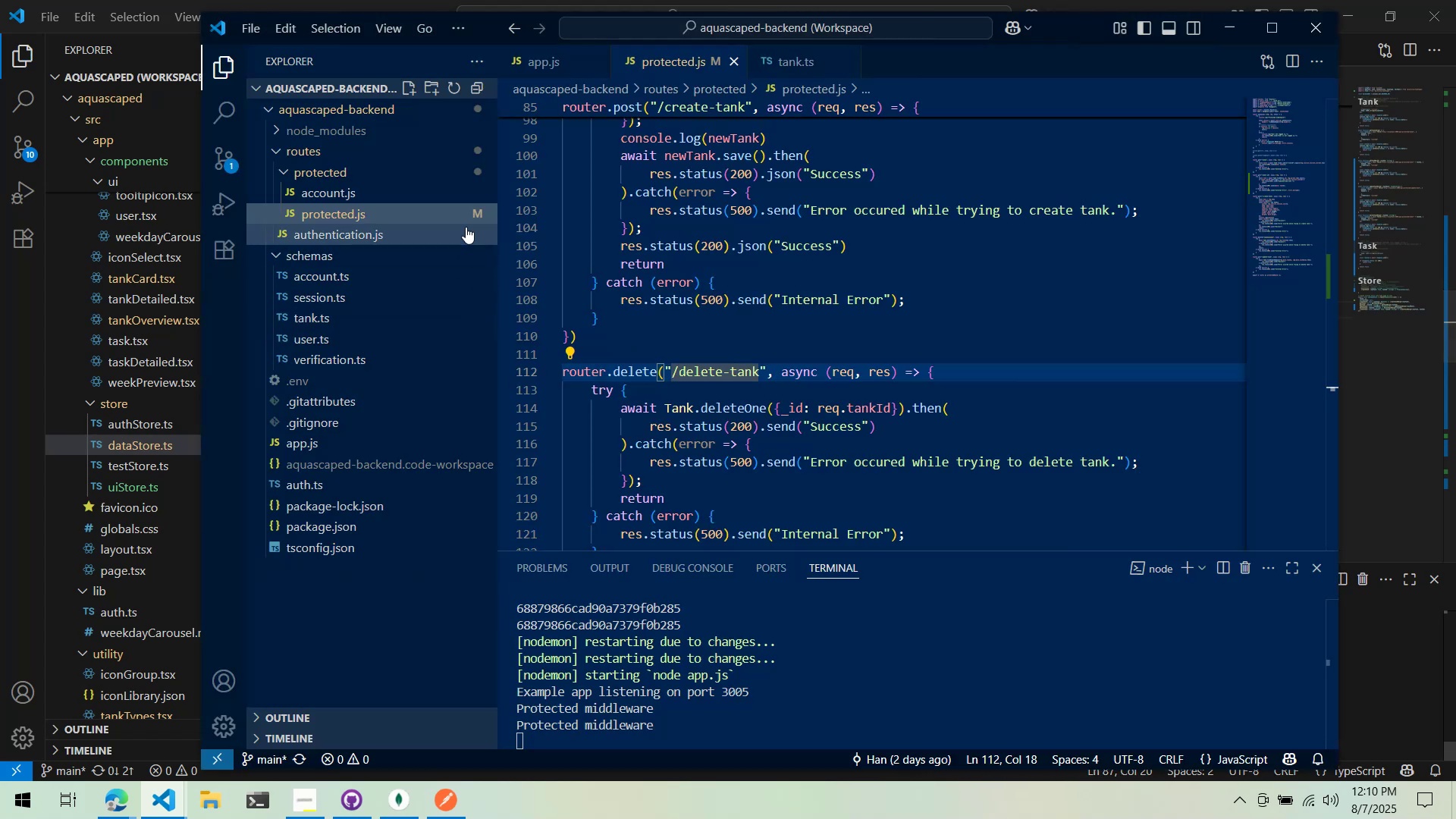 
key(Alt+Tab)
 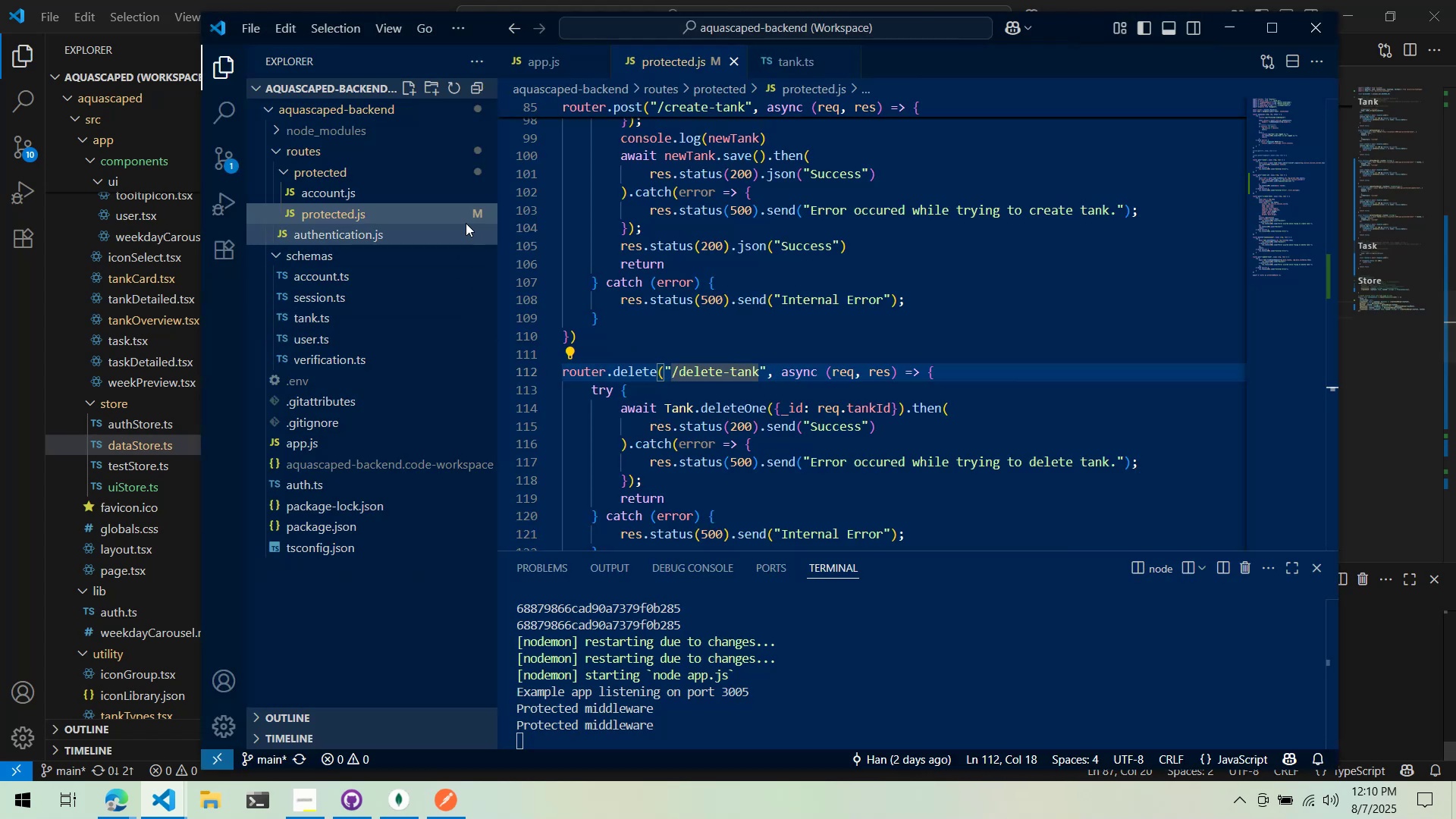 
key(Alt+Tab)
 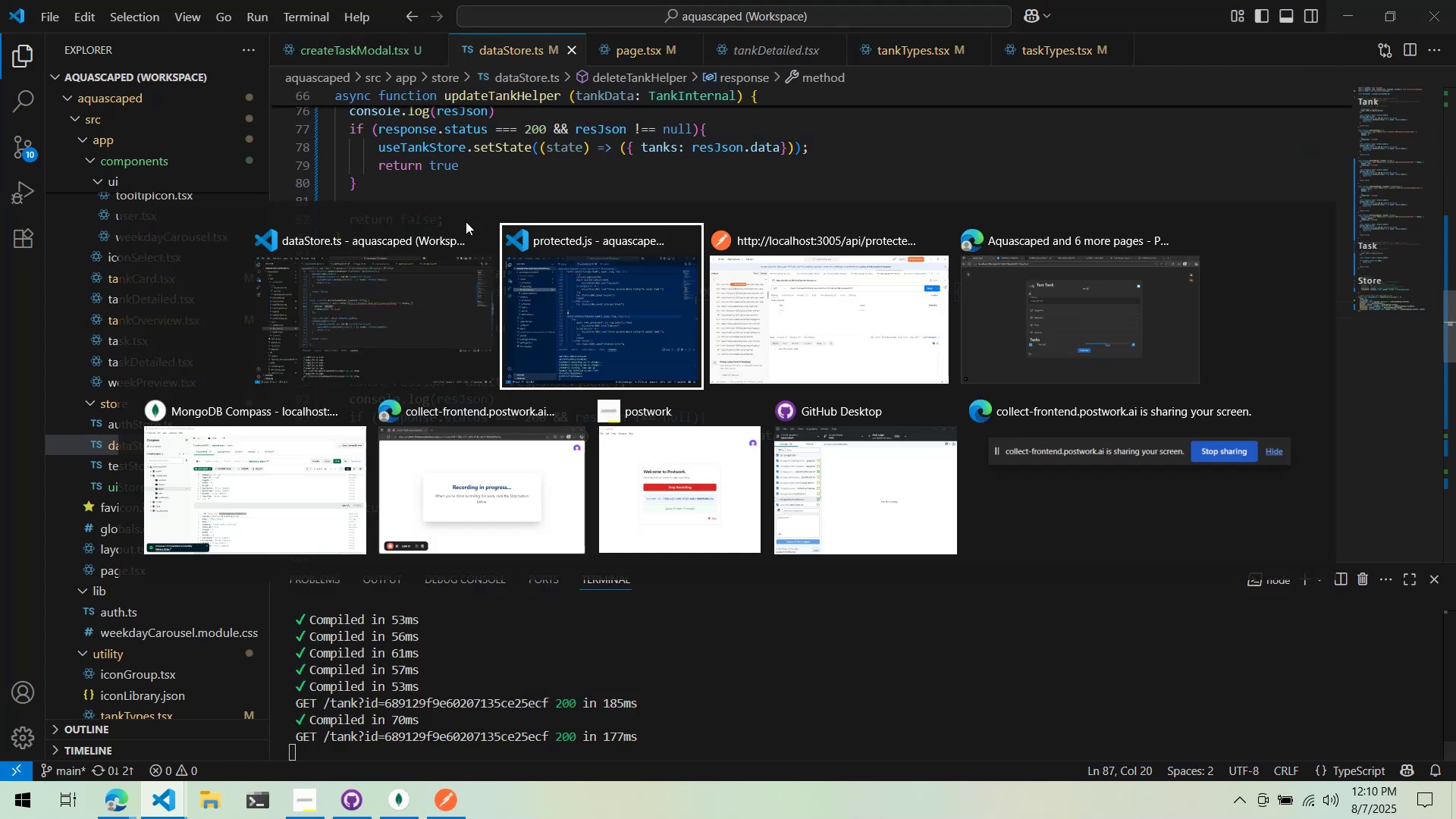 
key(Alt+Tab)
 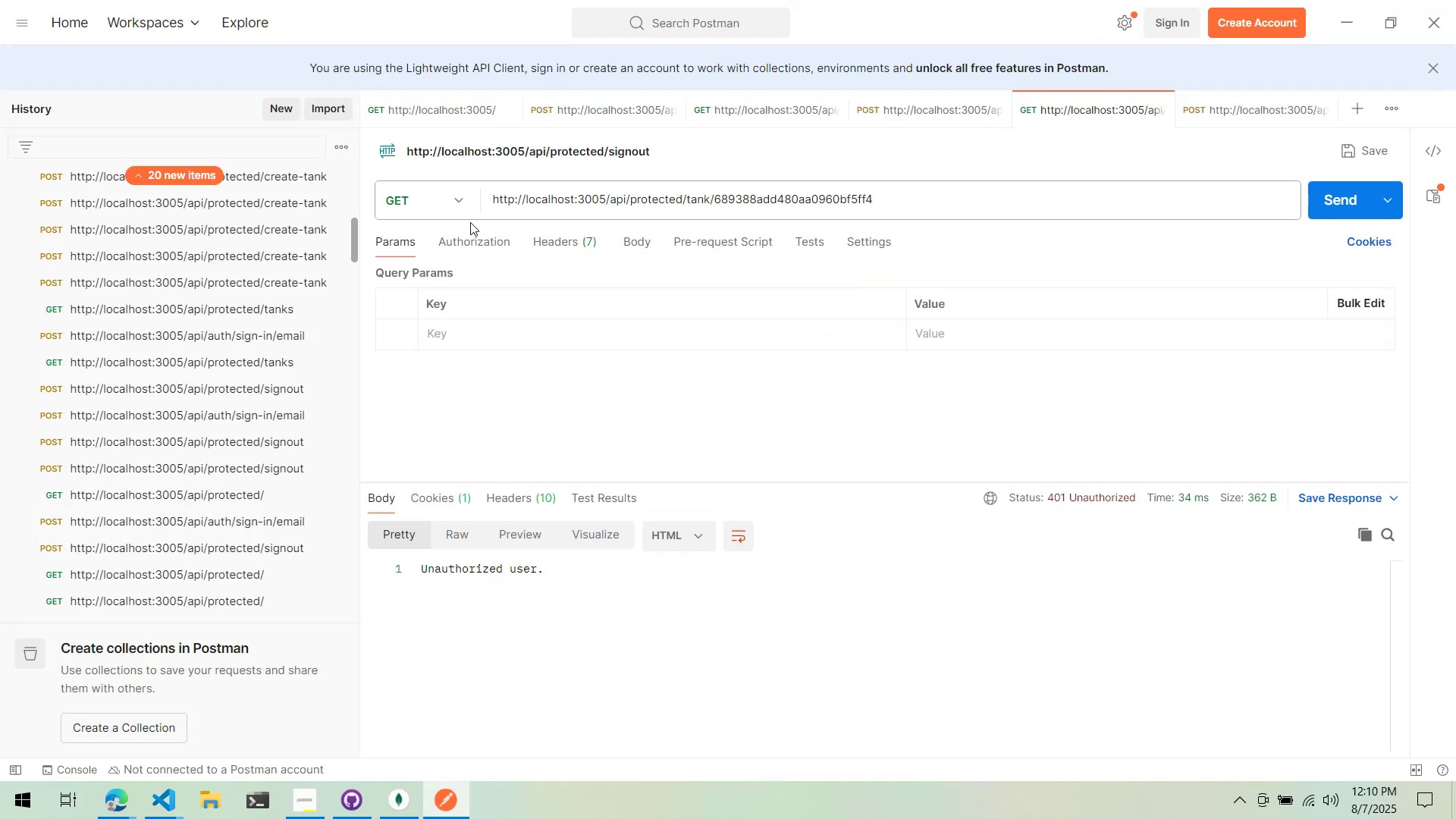 
key(Alt+AltLeft)
 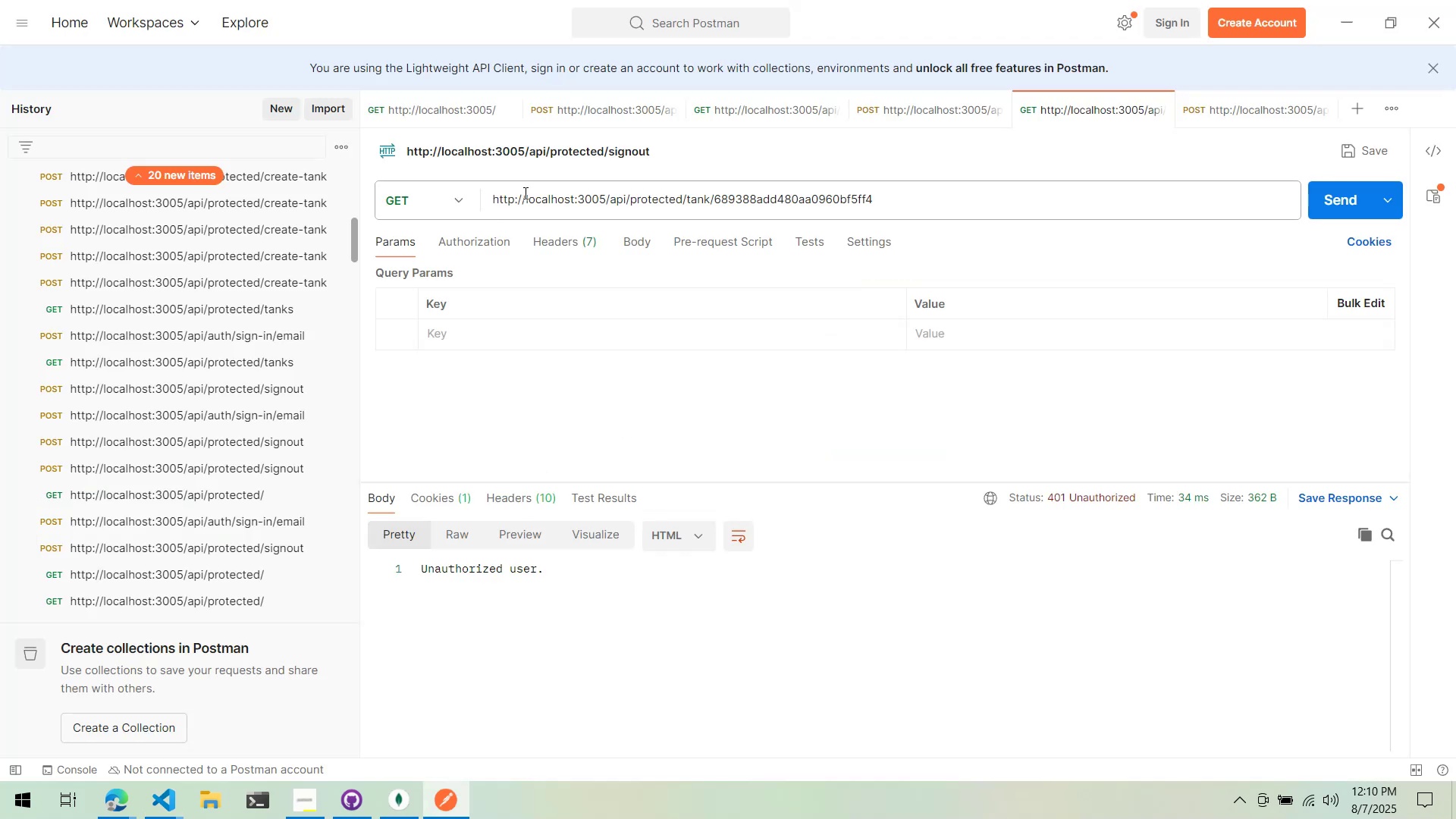 
key(Alt+Tab)
 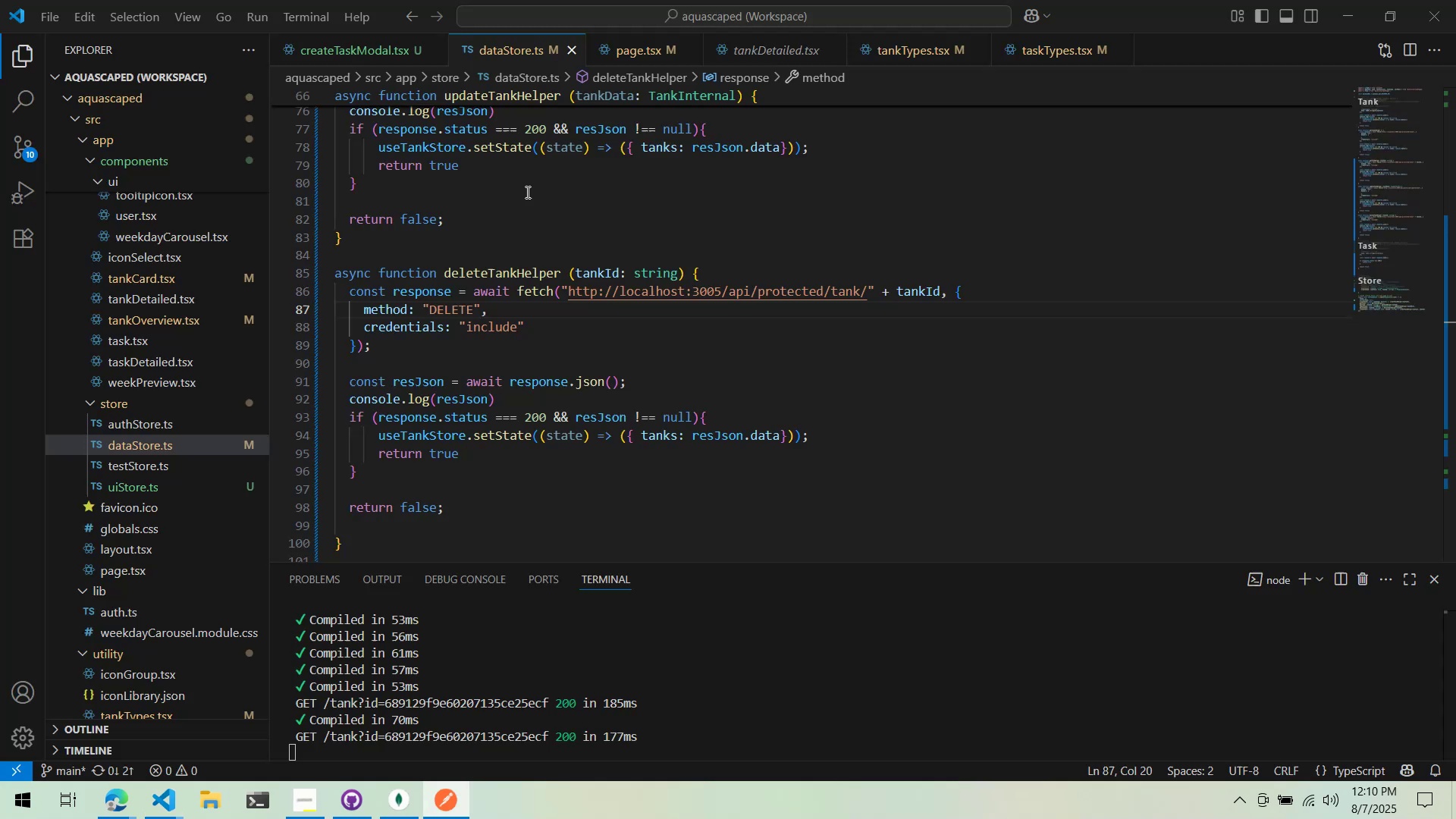 
key(Alt+AltLeft)
 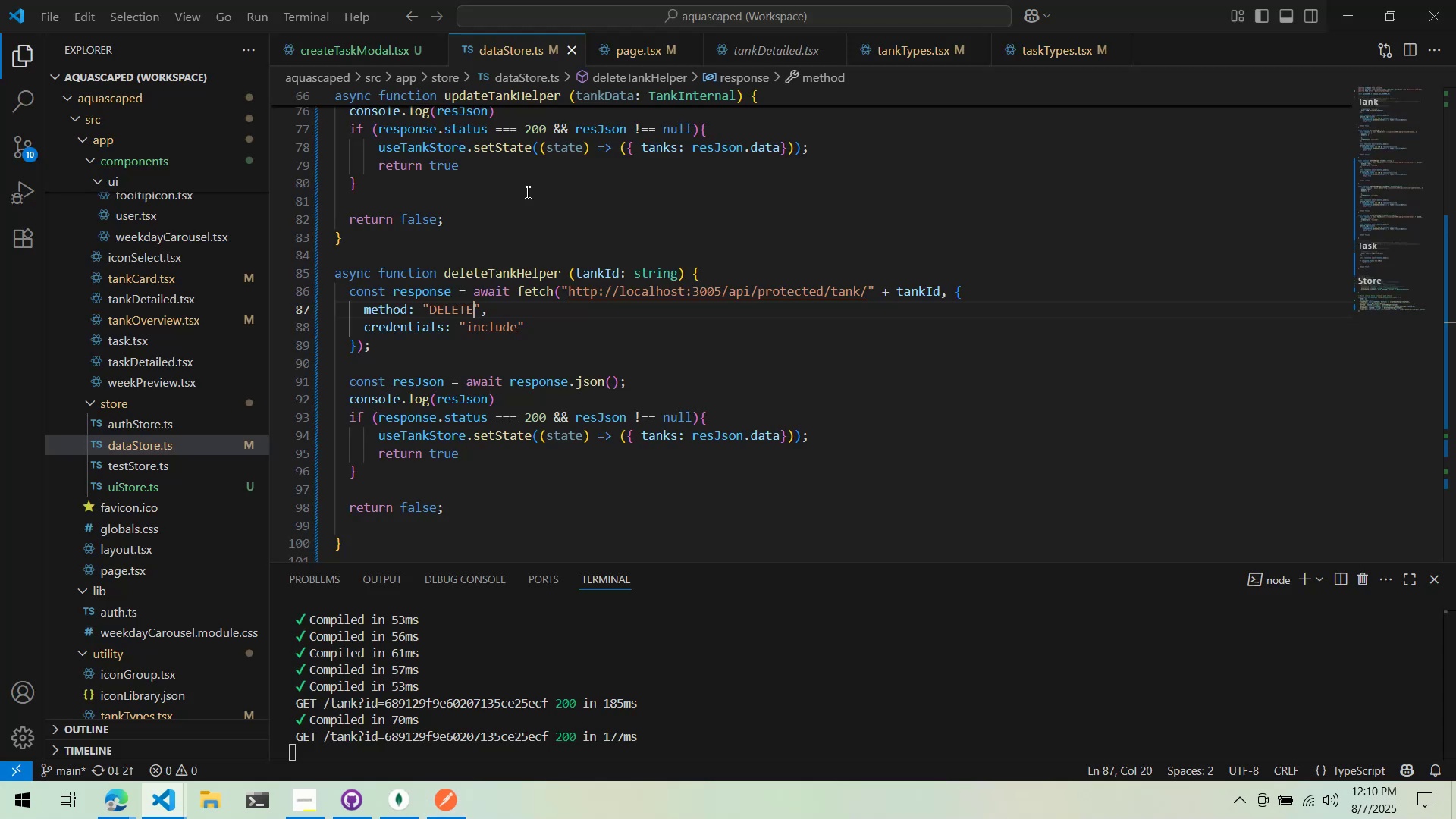 
key(Alt+Tab)
 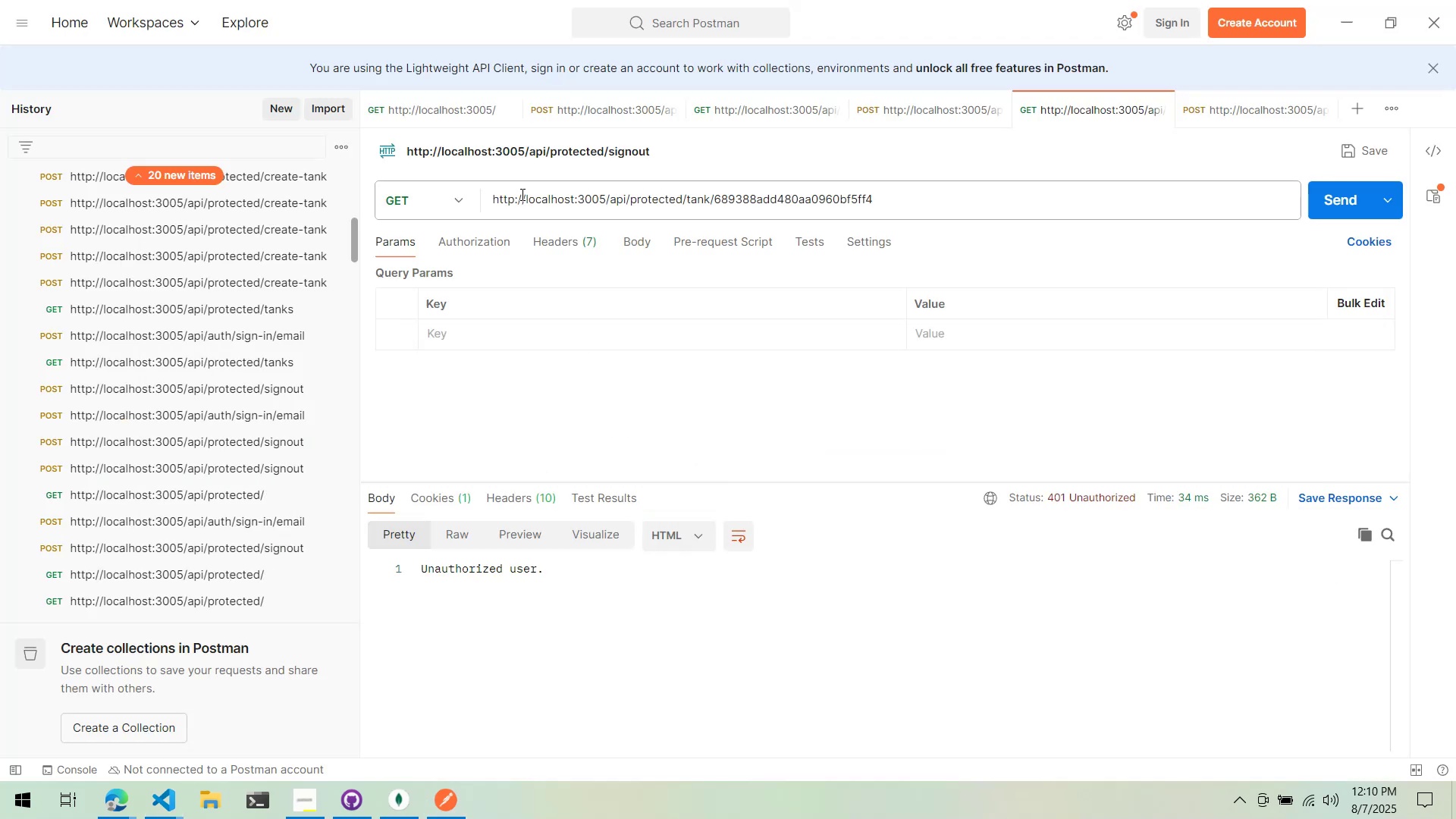 
key(Alt+AltLeft)
 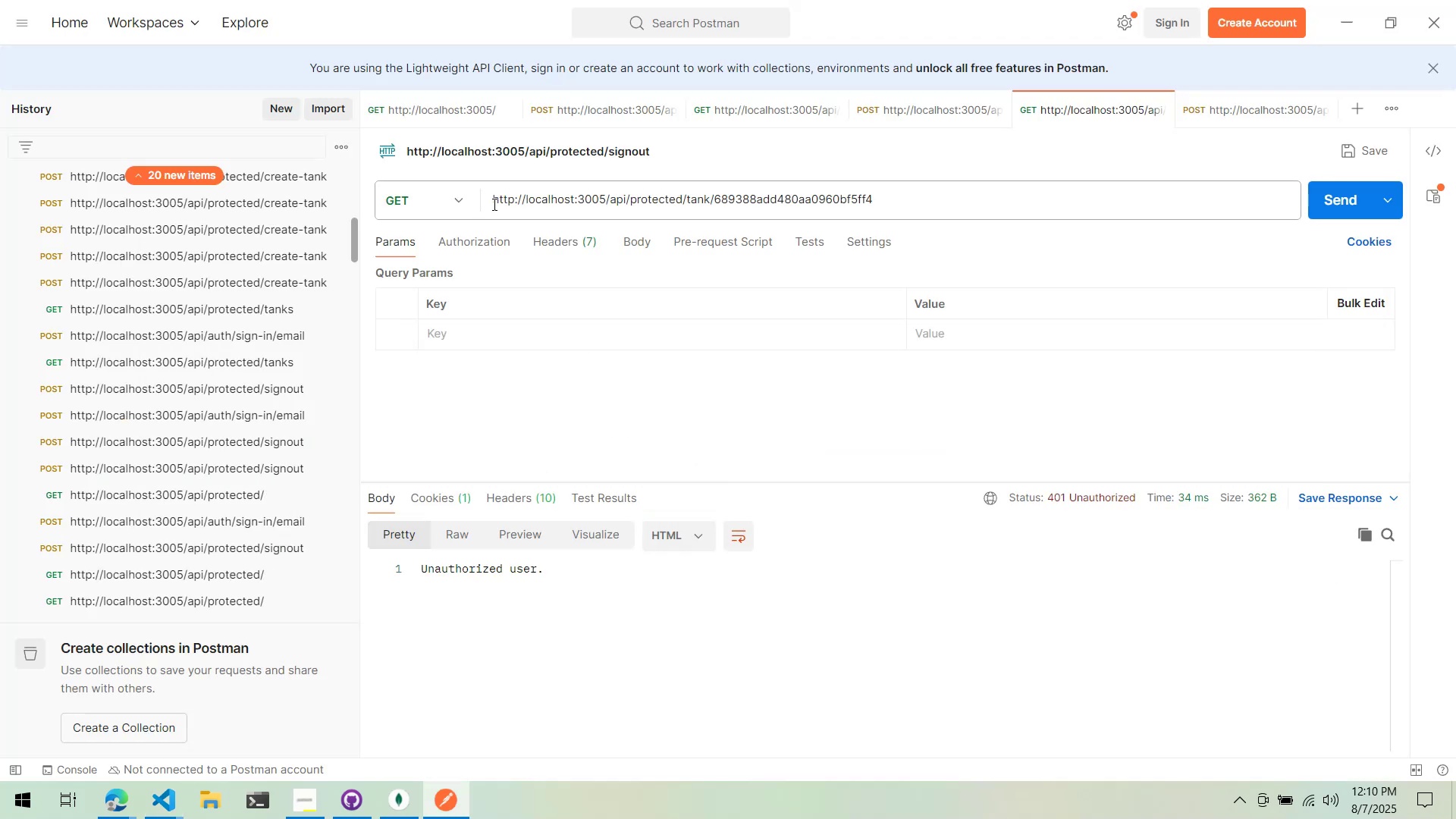 
key(Alt+Tab)
 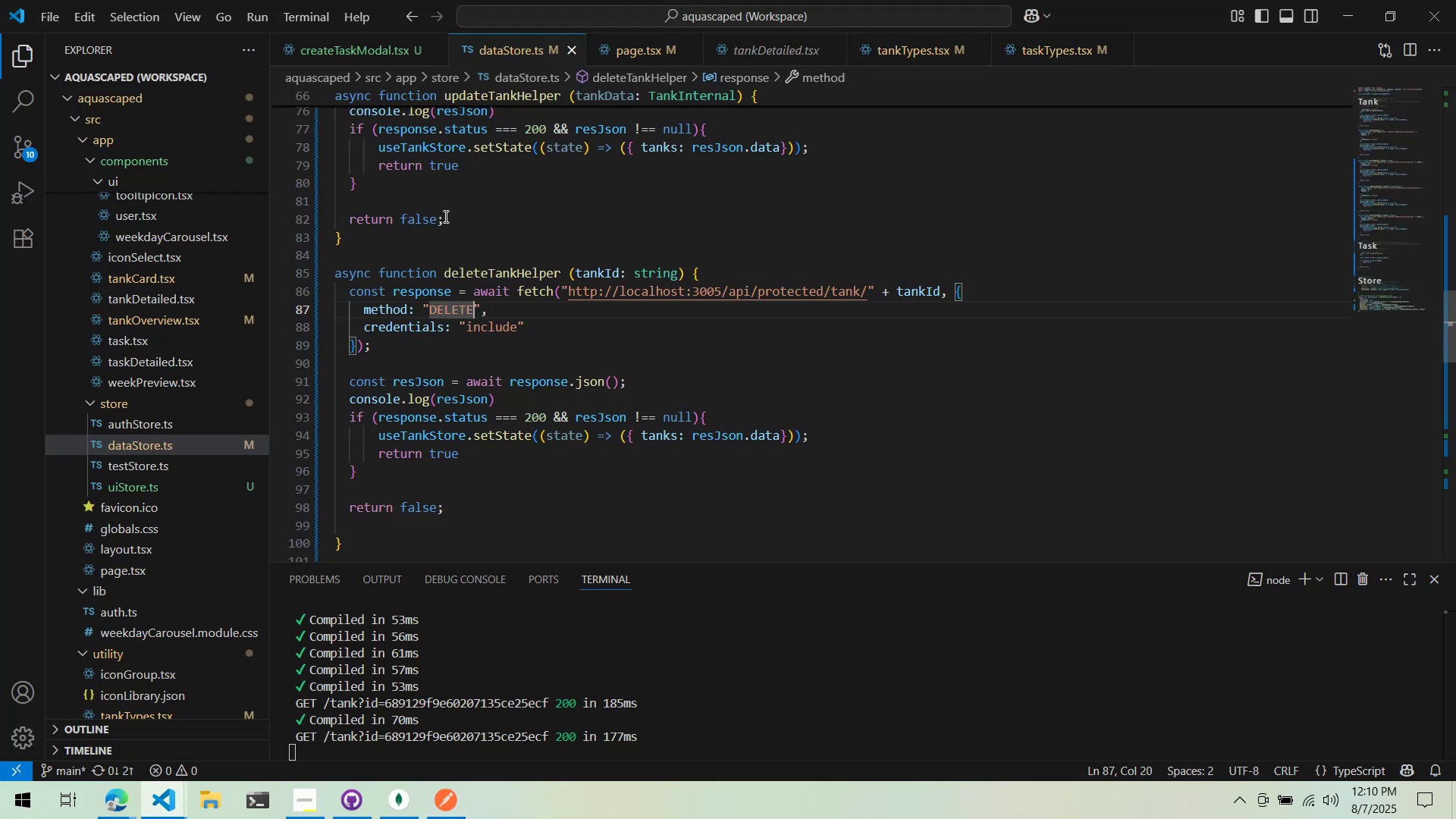 
key(Alt+AltLeft)
 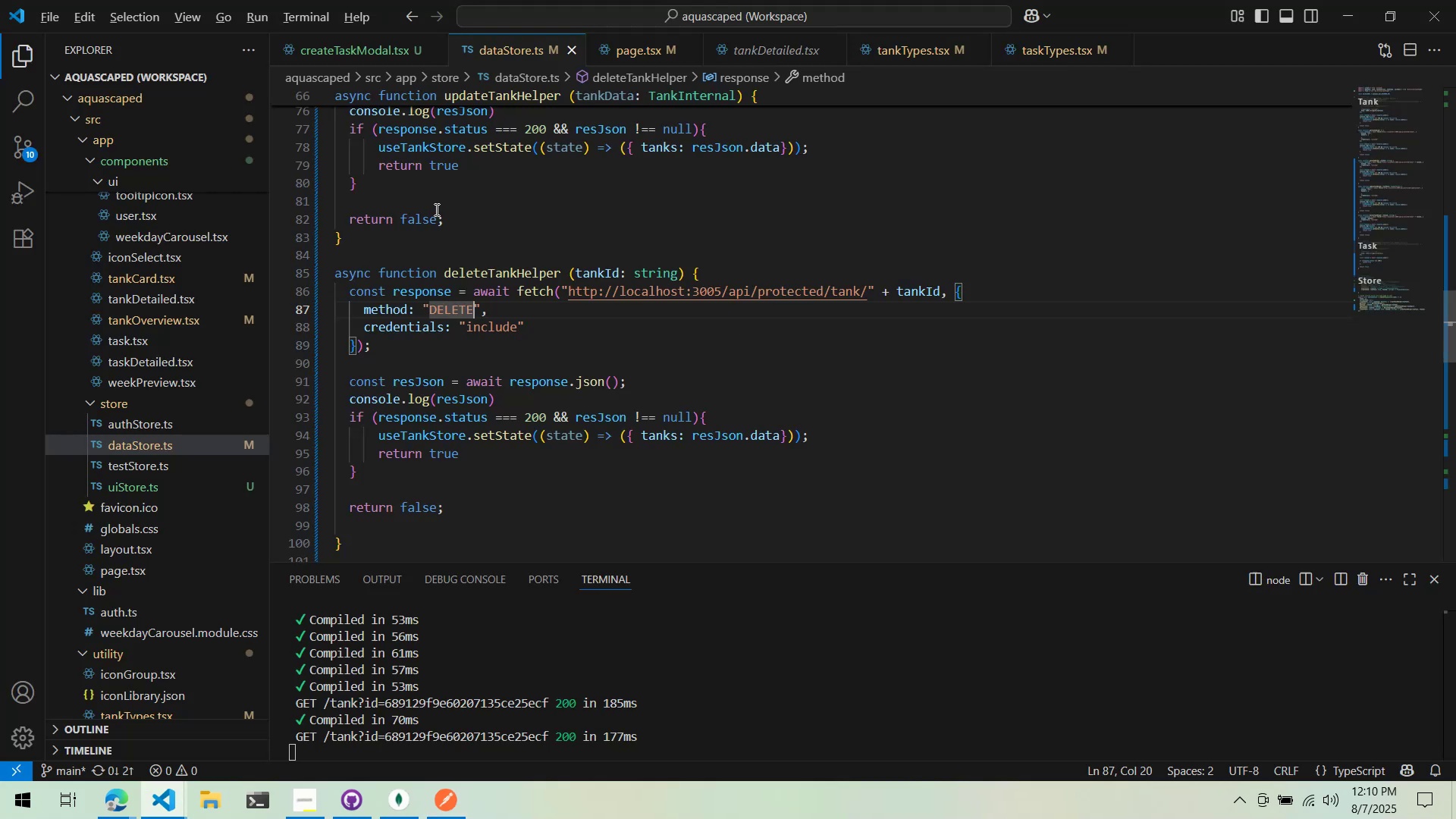 
key(Alt+Tab)
 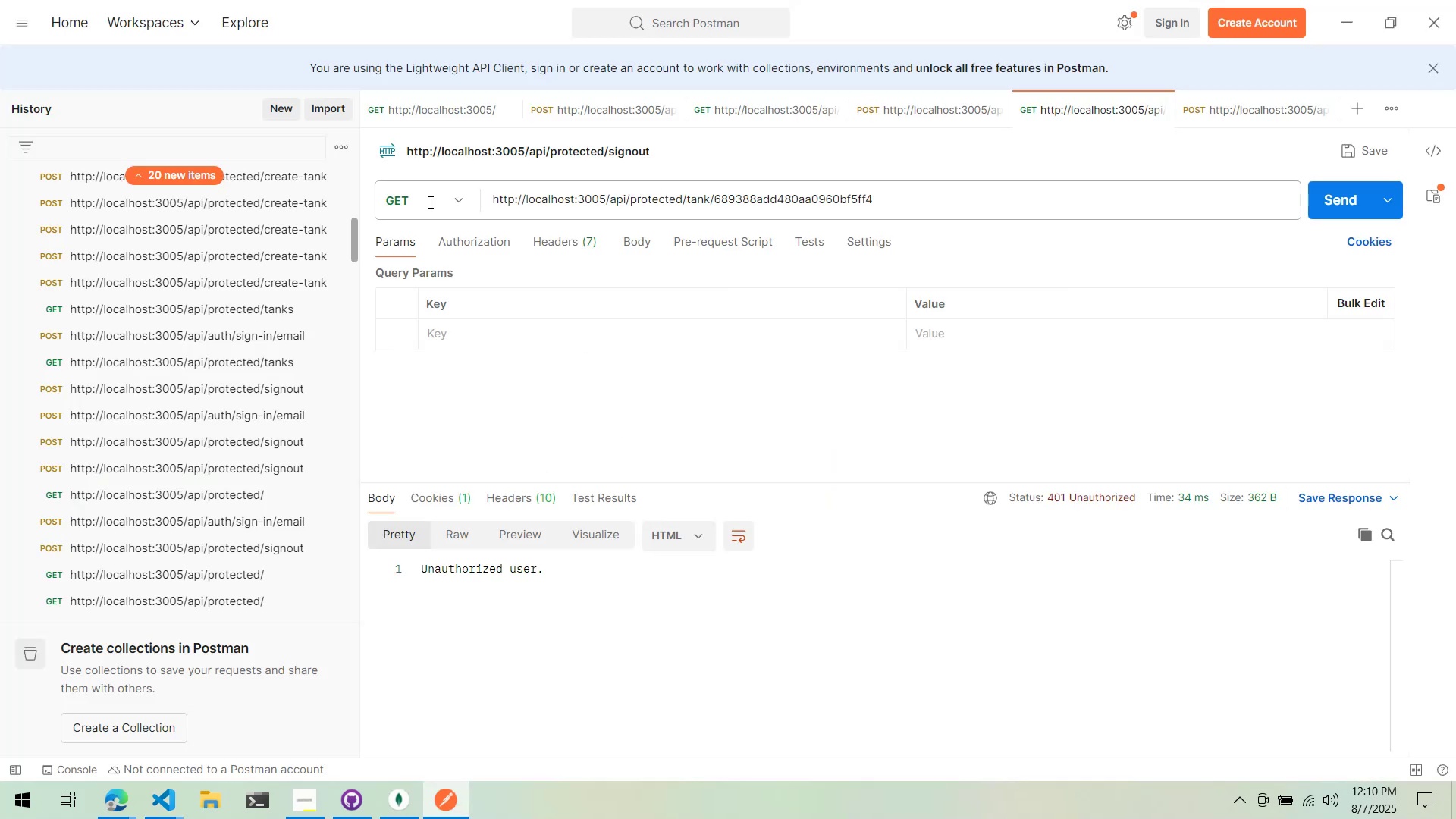 
left_click([429, 202])
 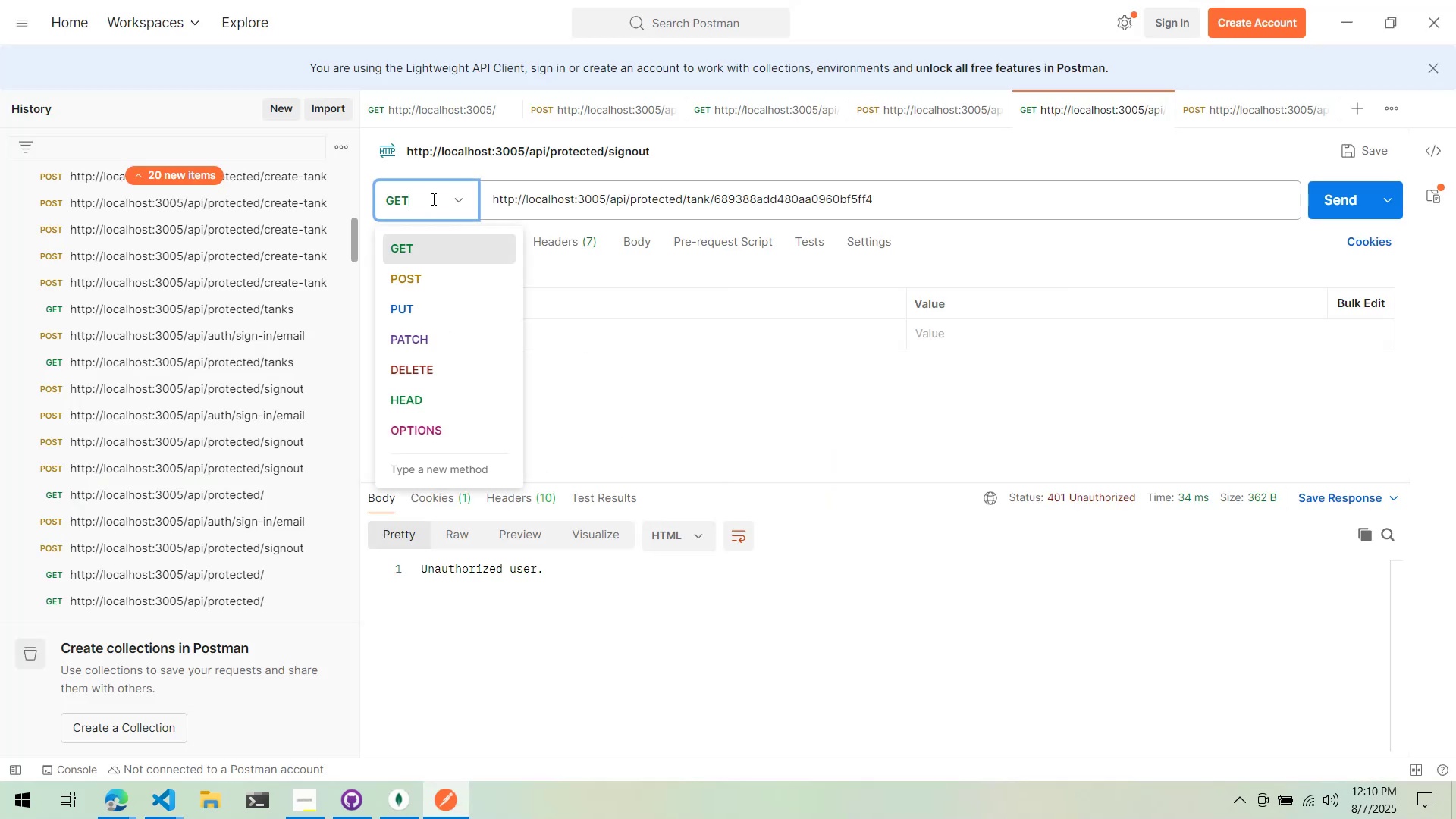 
left_click([432, 199])
 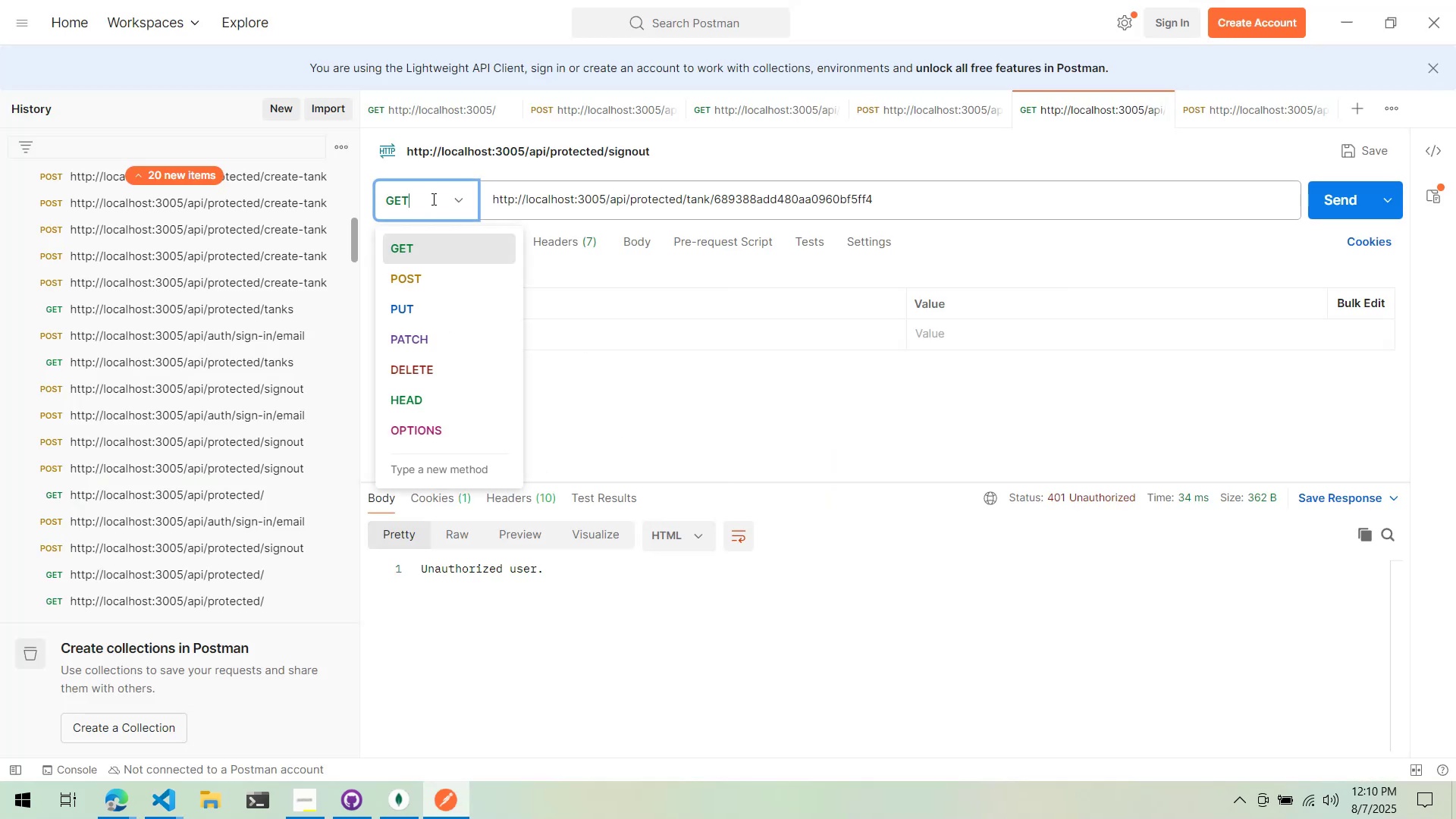 
key(Alt+AltLeft)
 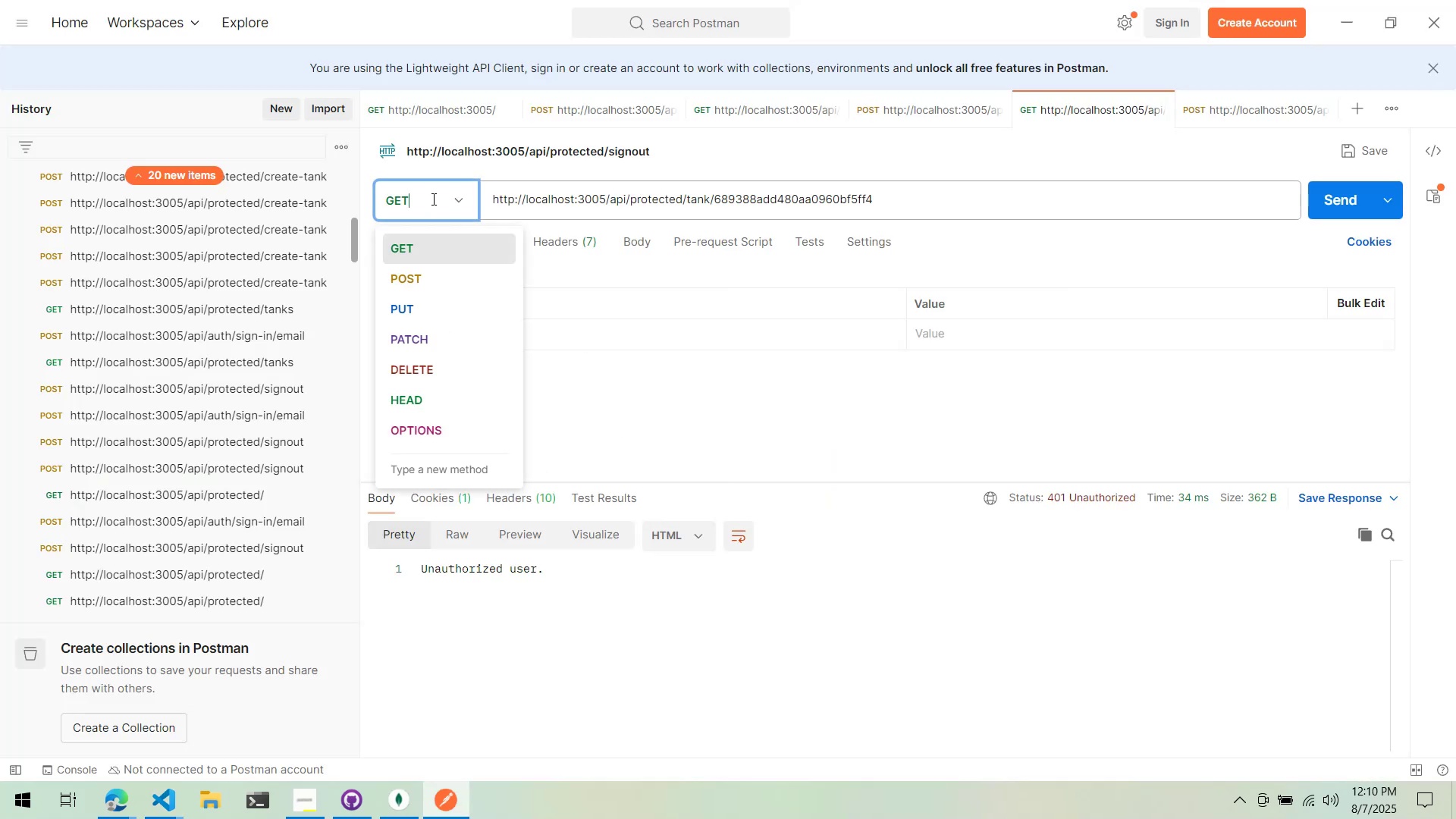 
key(Alt+Tab)
 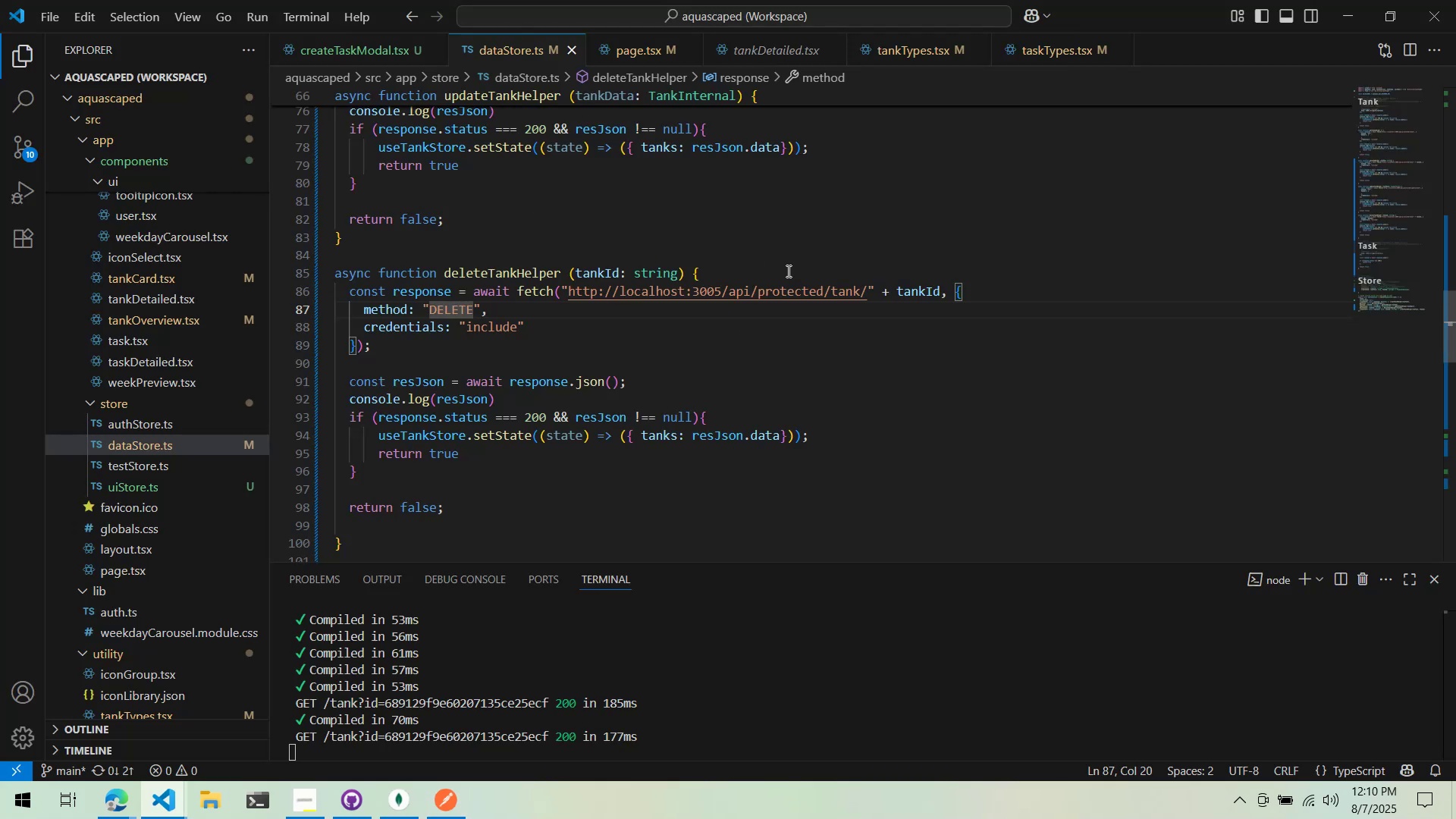 
left_click([817, 278])
 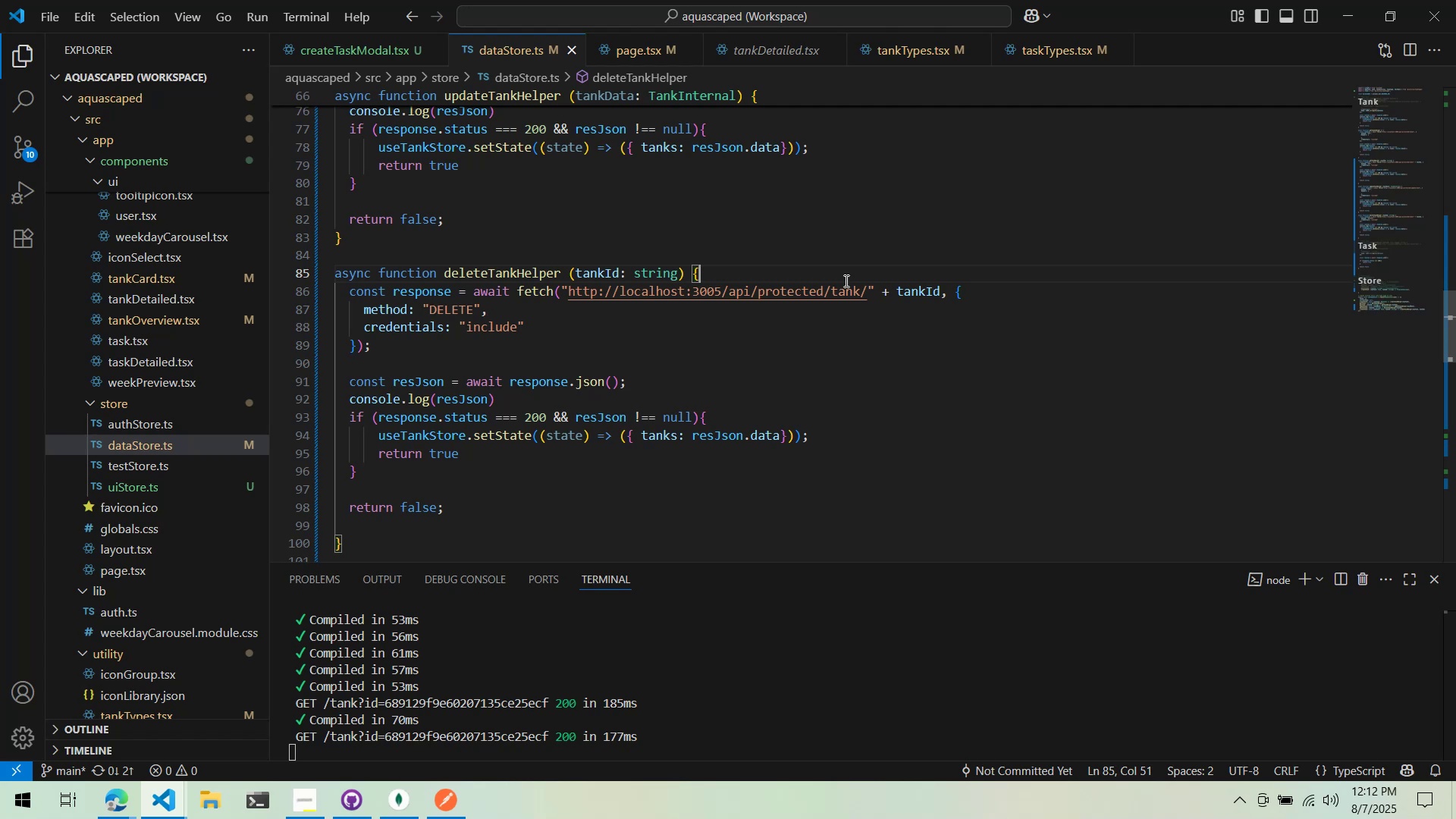 
wait(81.07)
 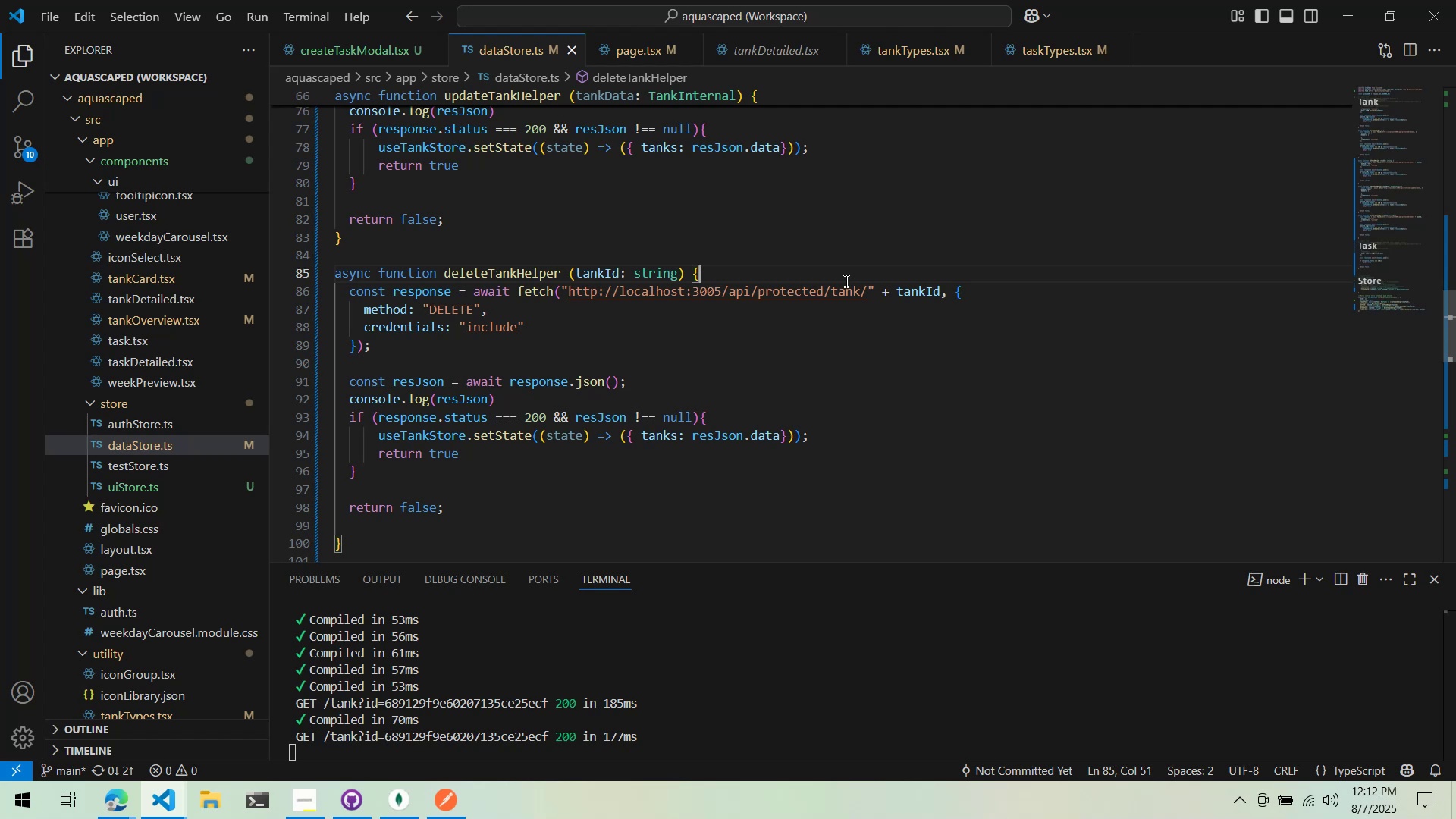 
mouse_move([644, 305])
 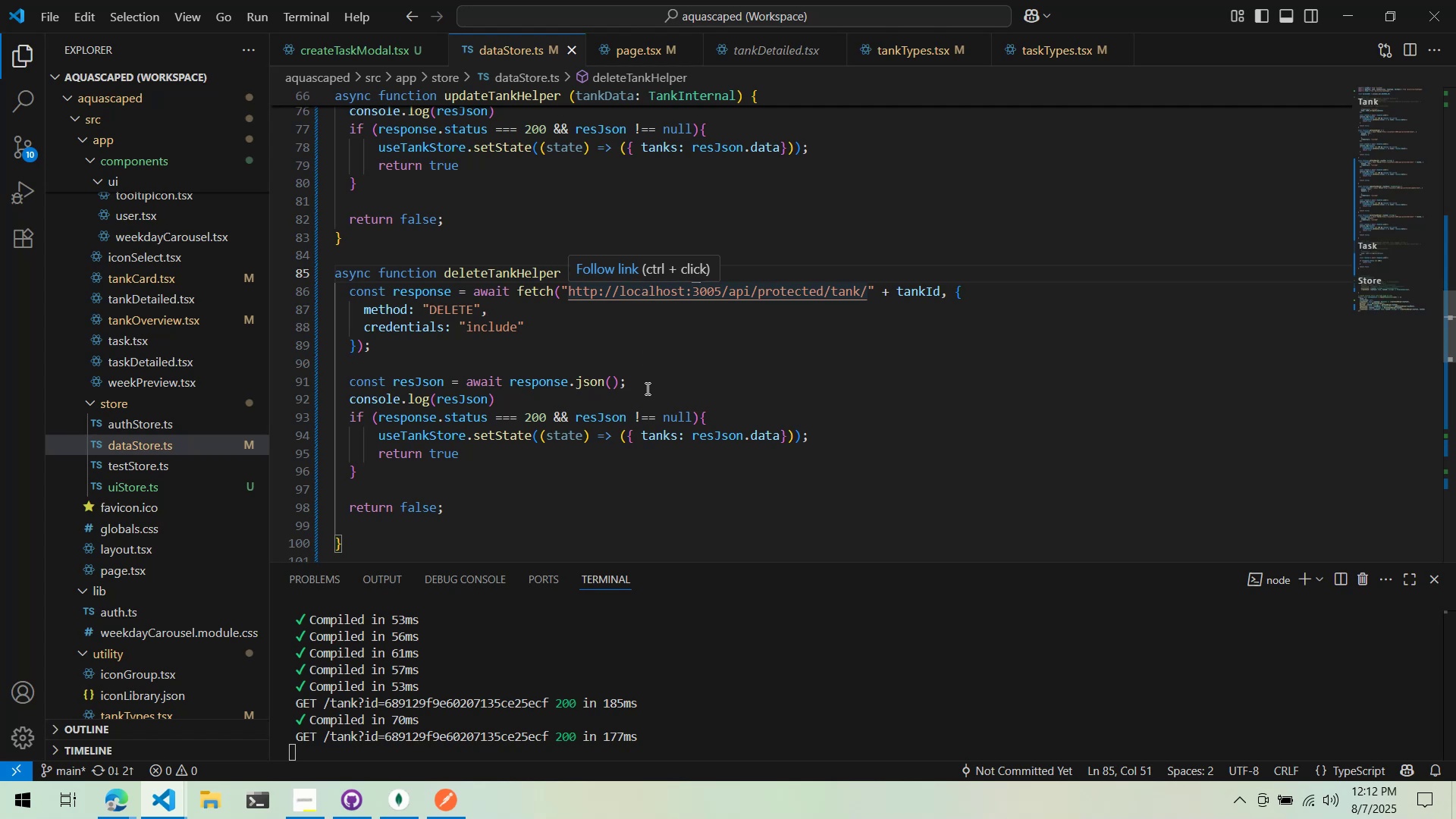 
scroll: coordinate [648, 393], scroll_direction: down, amount: 1.0
 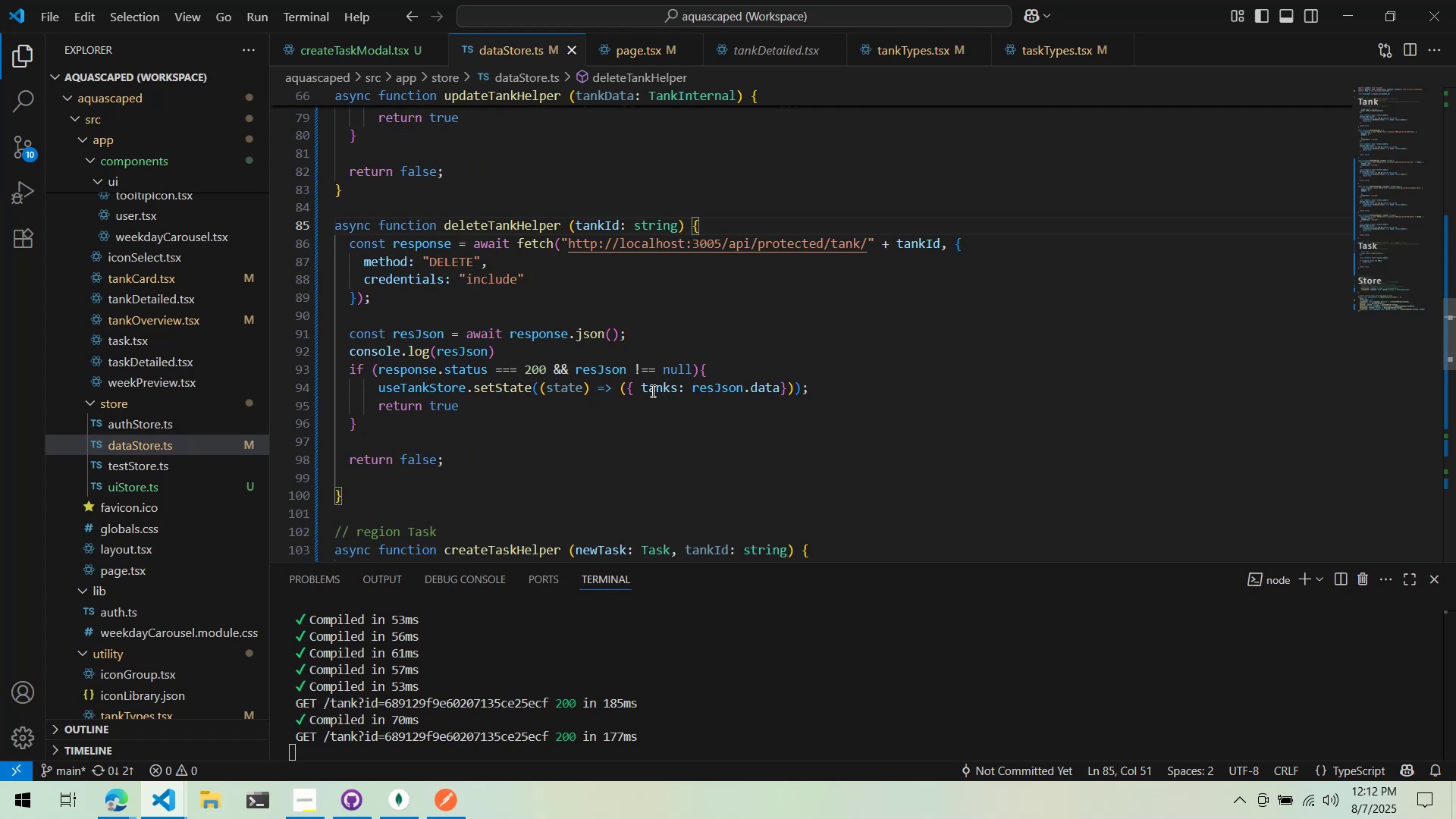 
left_click([651, 391])
 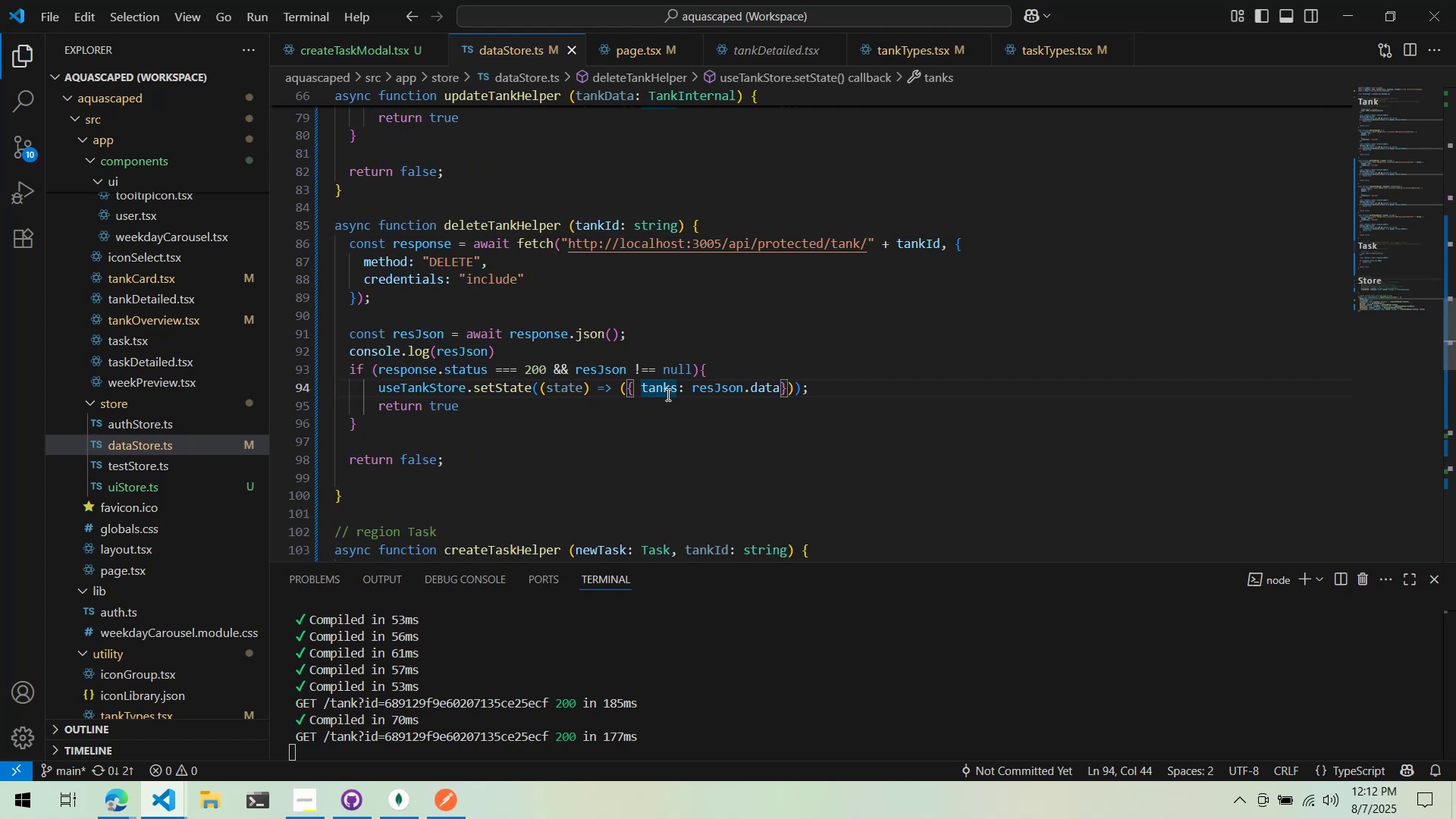 
scroll: coordinate [678, 394], scroll_direction: up, amount: 7.0
 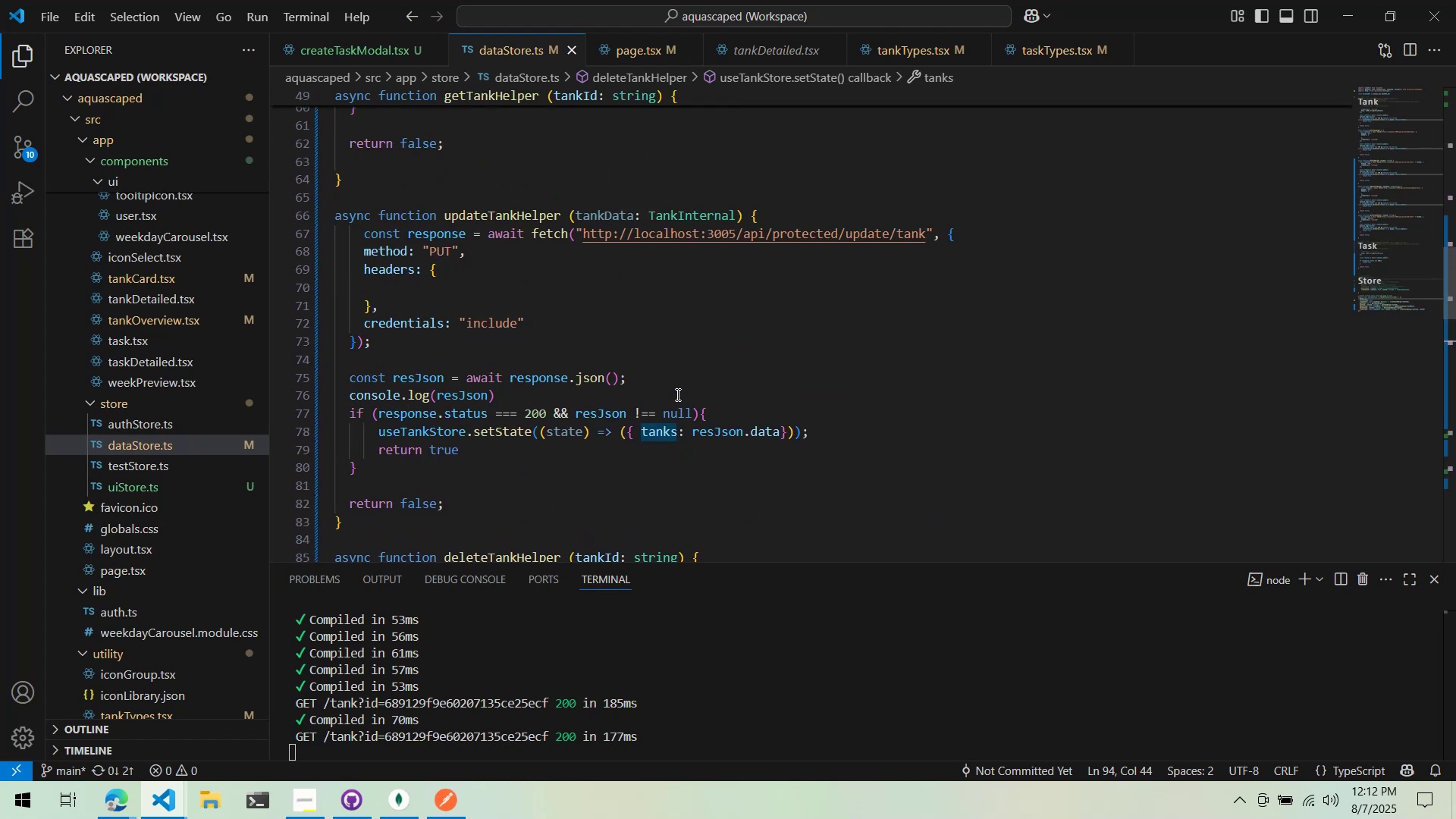 
left_click([678, 438])
 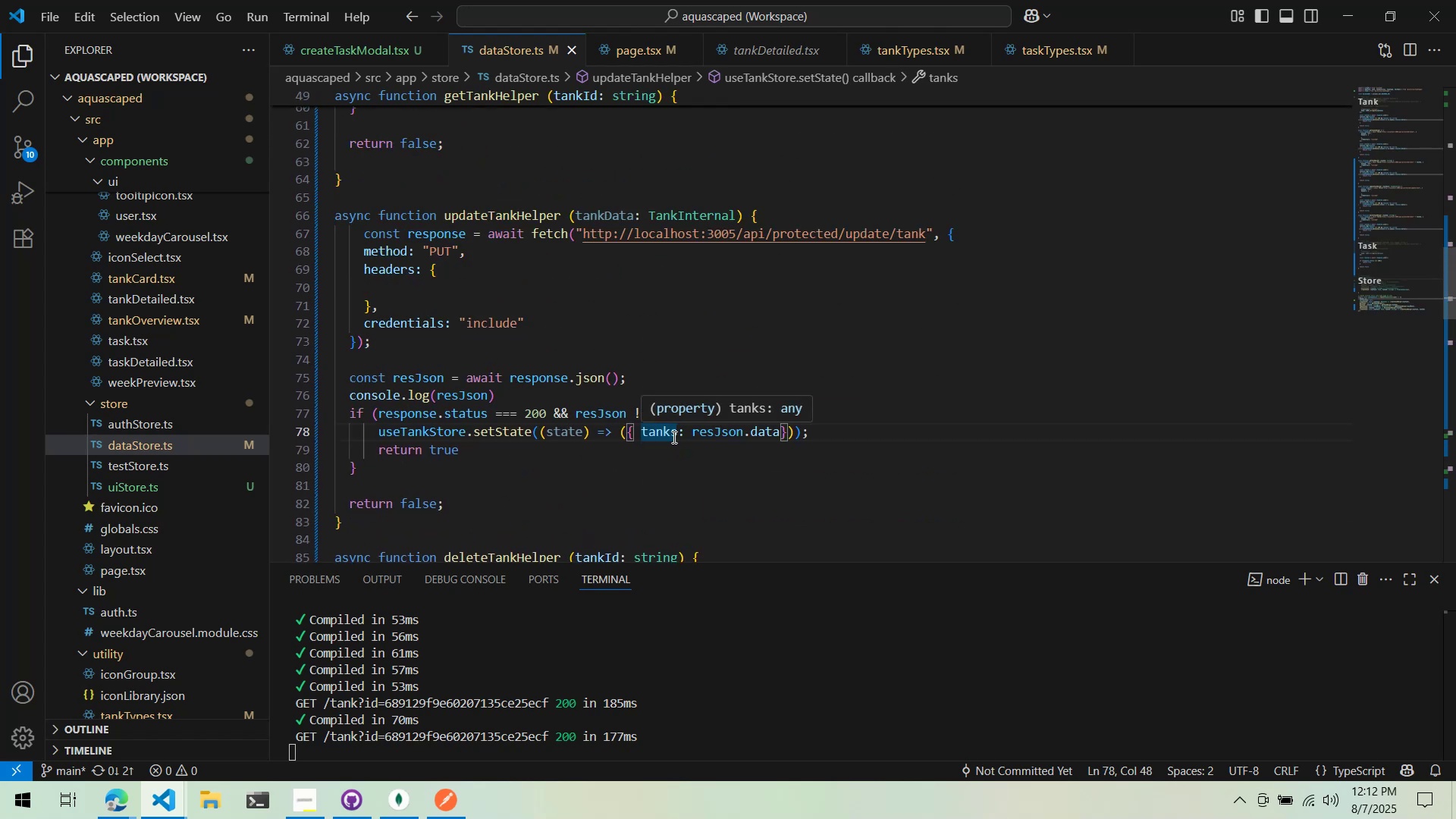 
key(Control+X)
 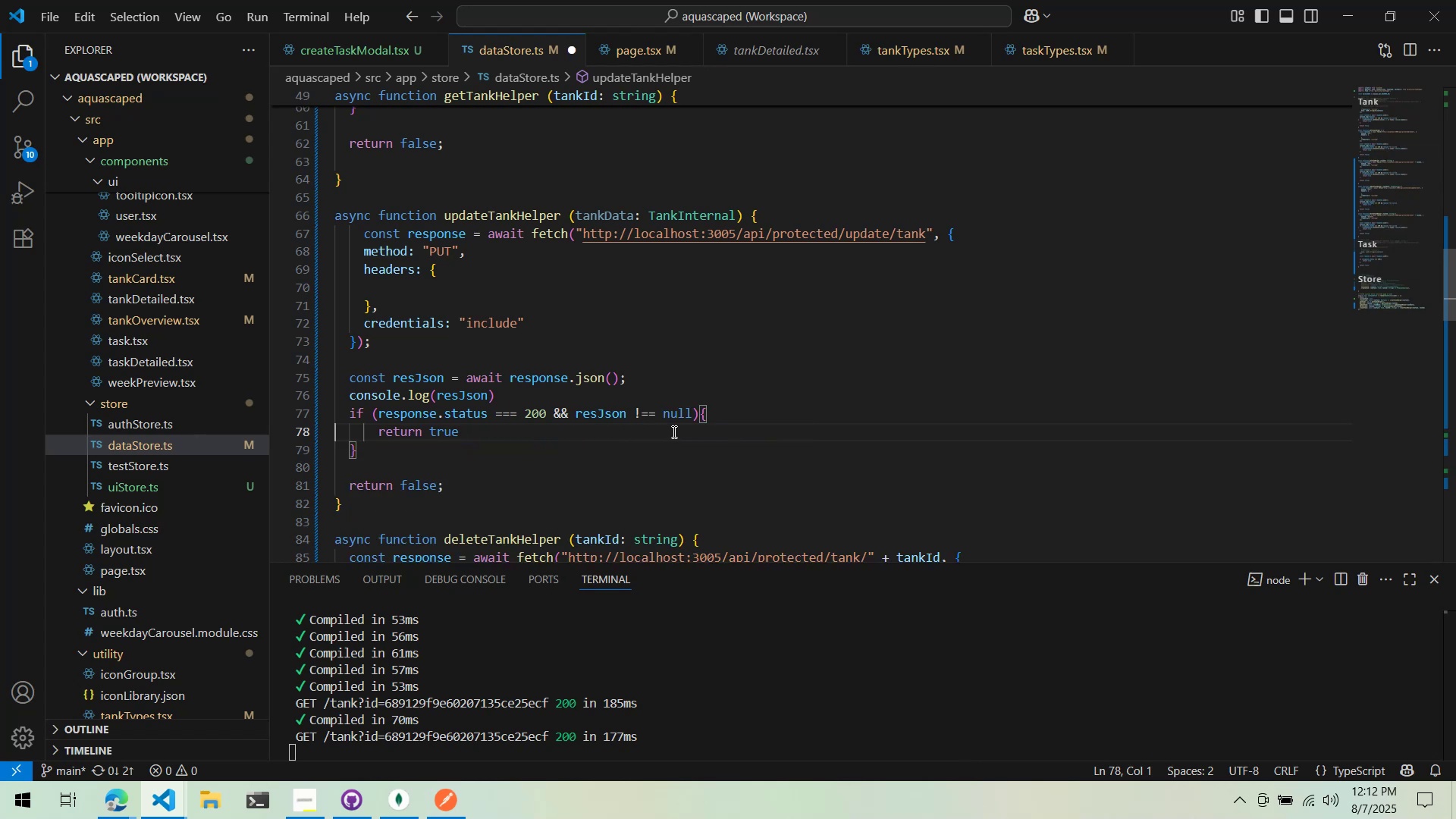 
scroll: coordinate [672, 411], scroll_direction: up, amount: 7.0
 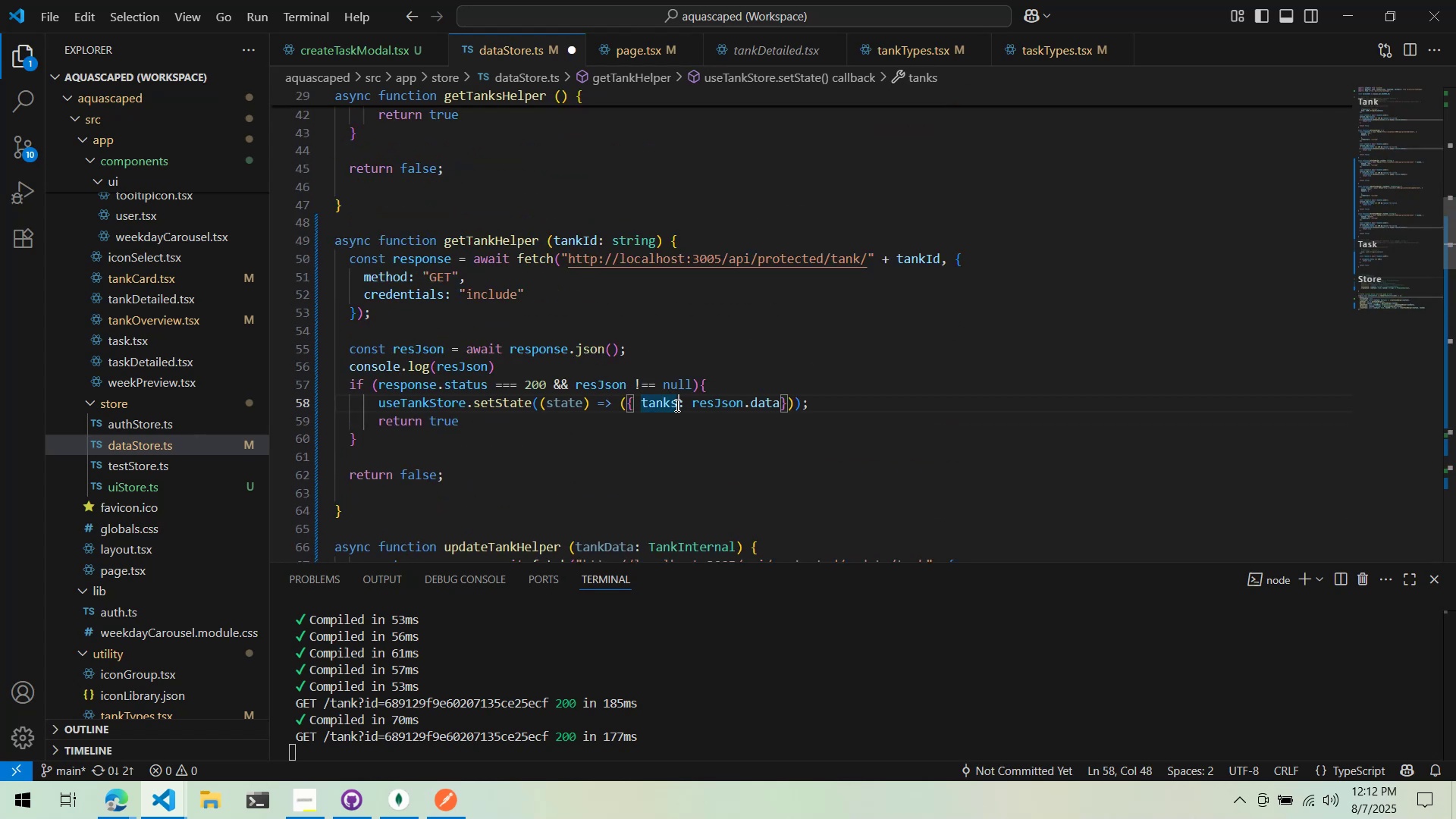 
key(Backspace)
 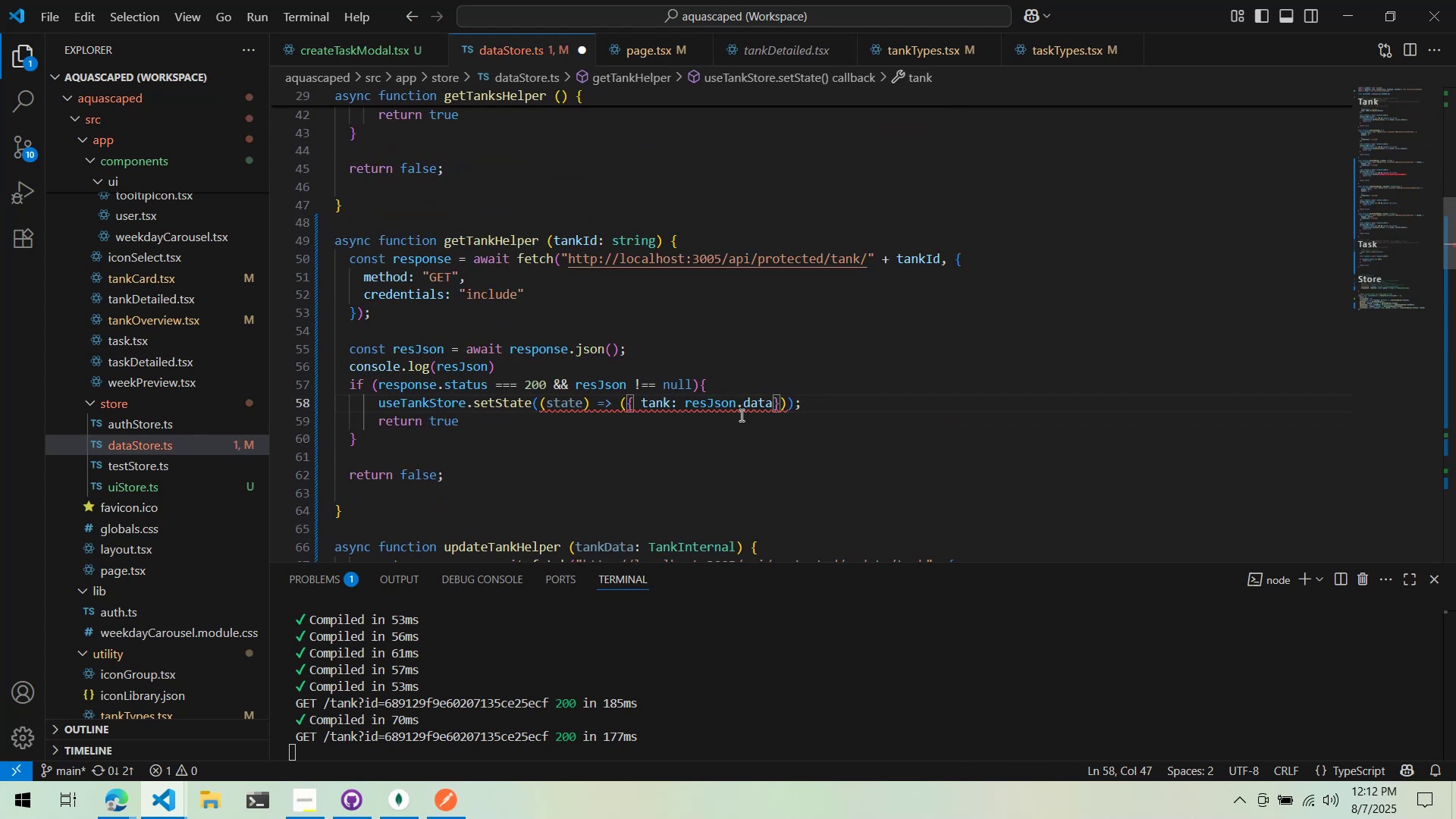 
left_click([686, 432])
 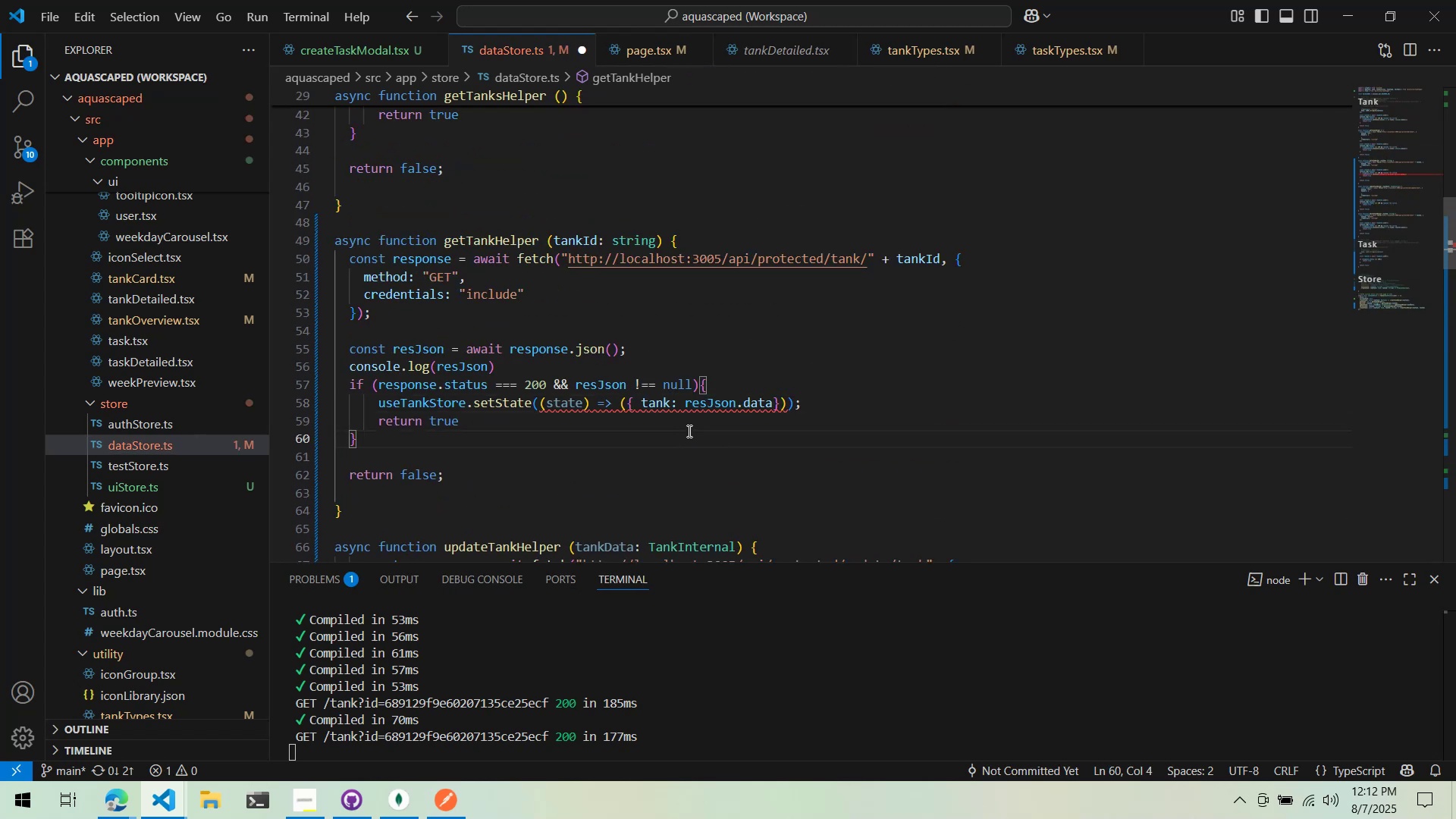 
mouse_move([656, 406])
 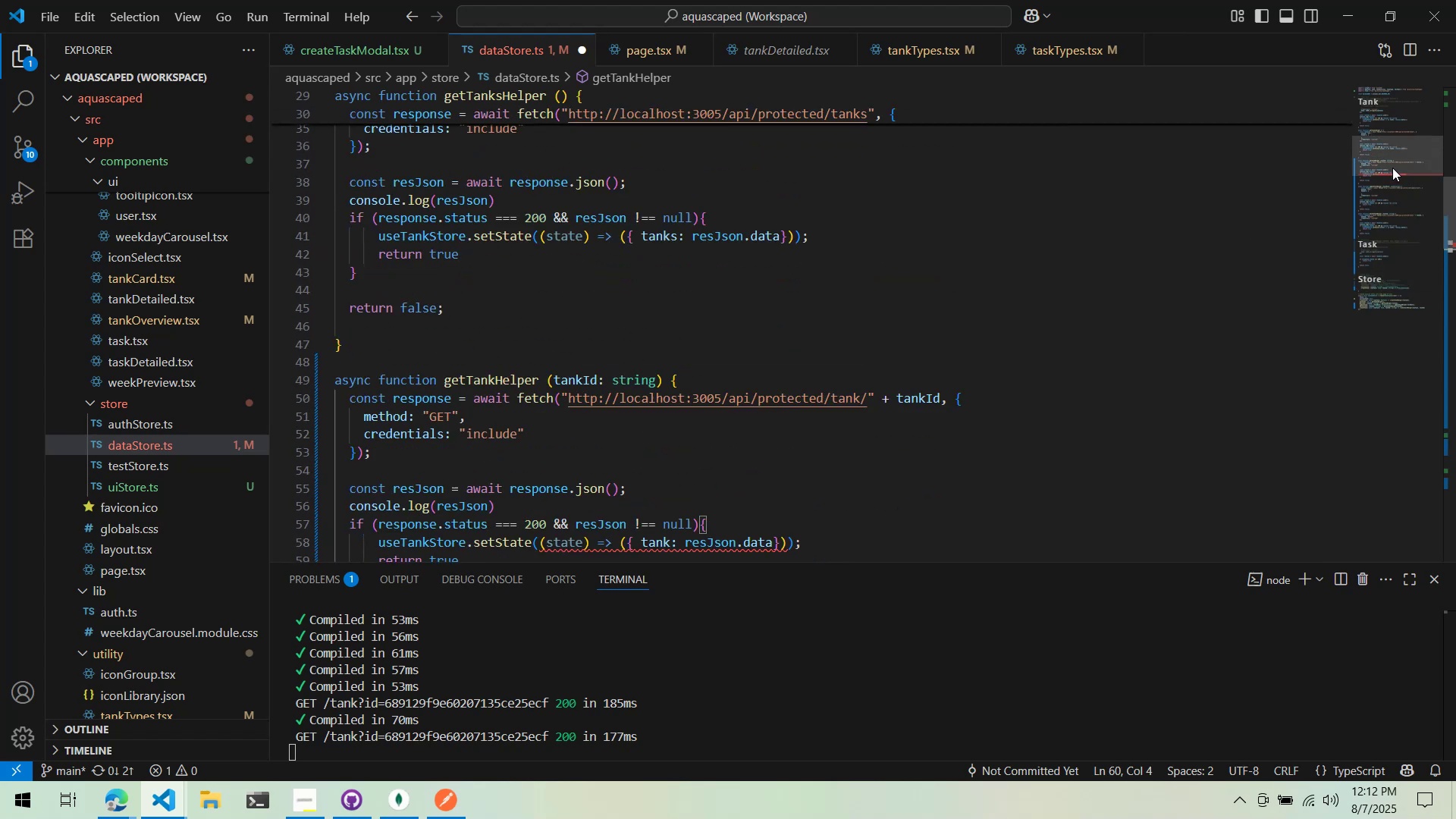 
scroll: coordinate [890, 282], scroll_direction: down, amount: 3.0
 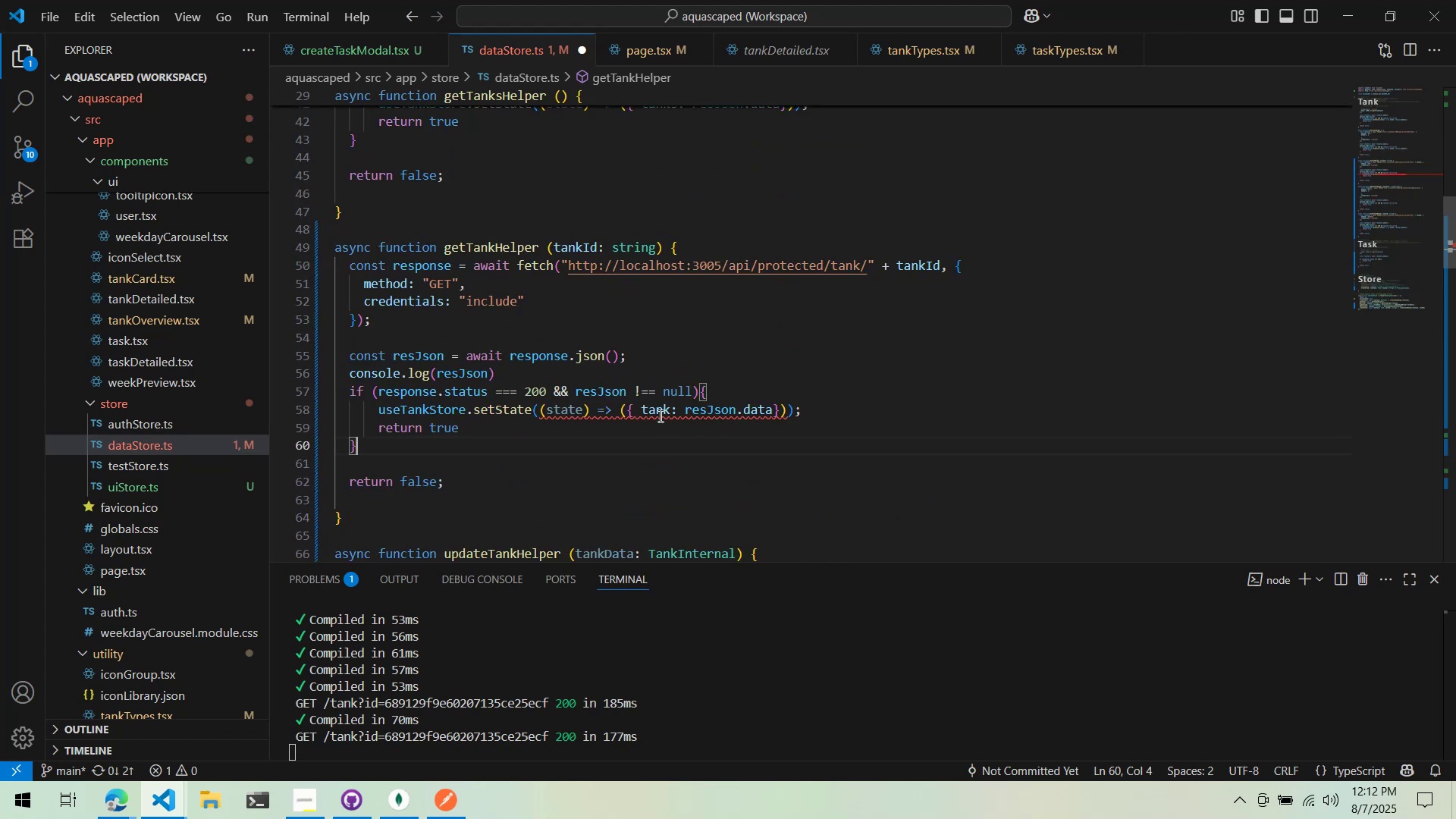 
left_click([647, 414])
 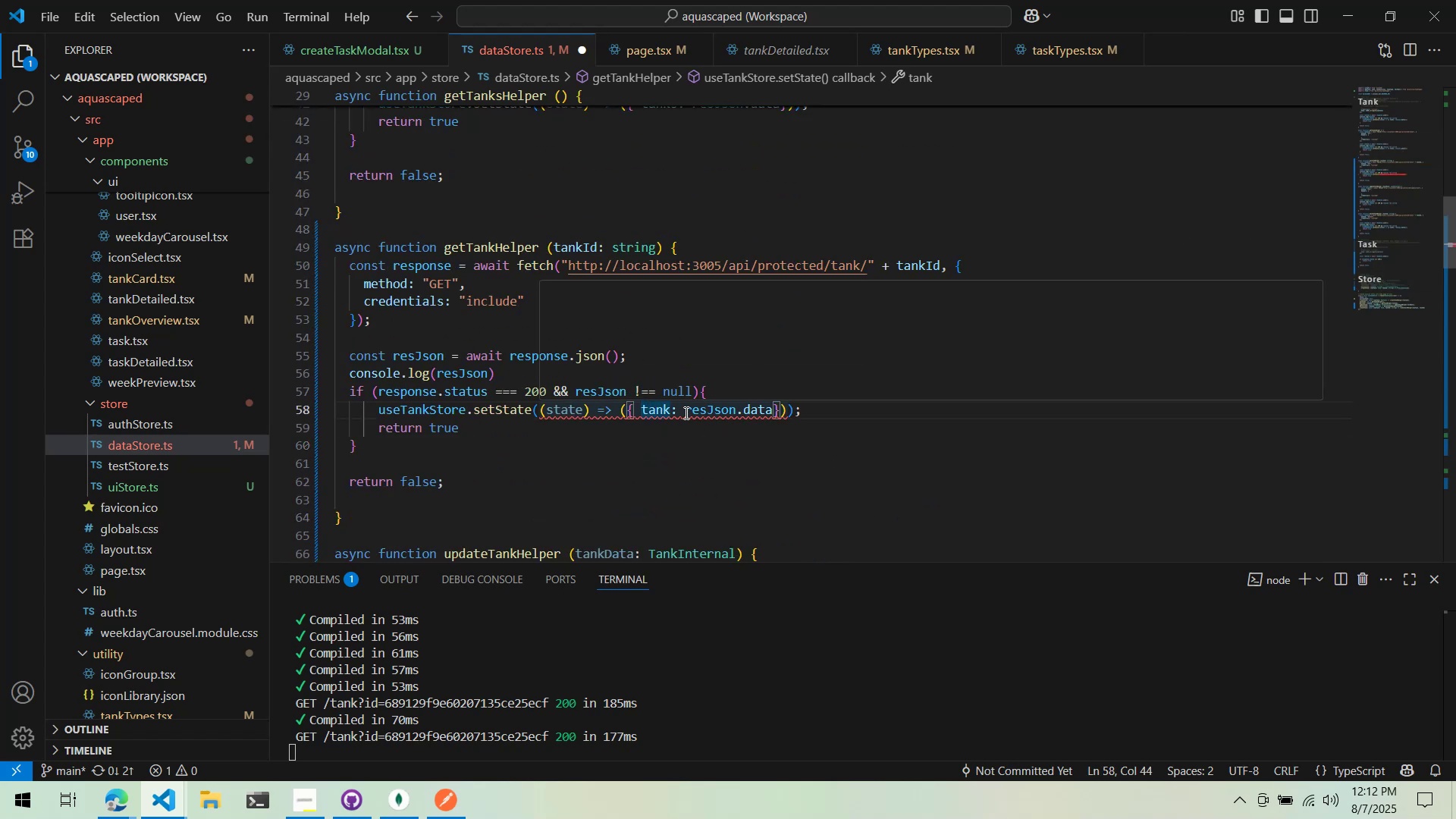 
key(Backspace)
type(currentT)
 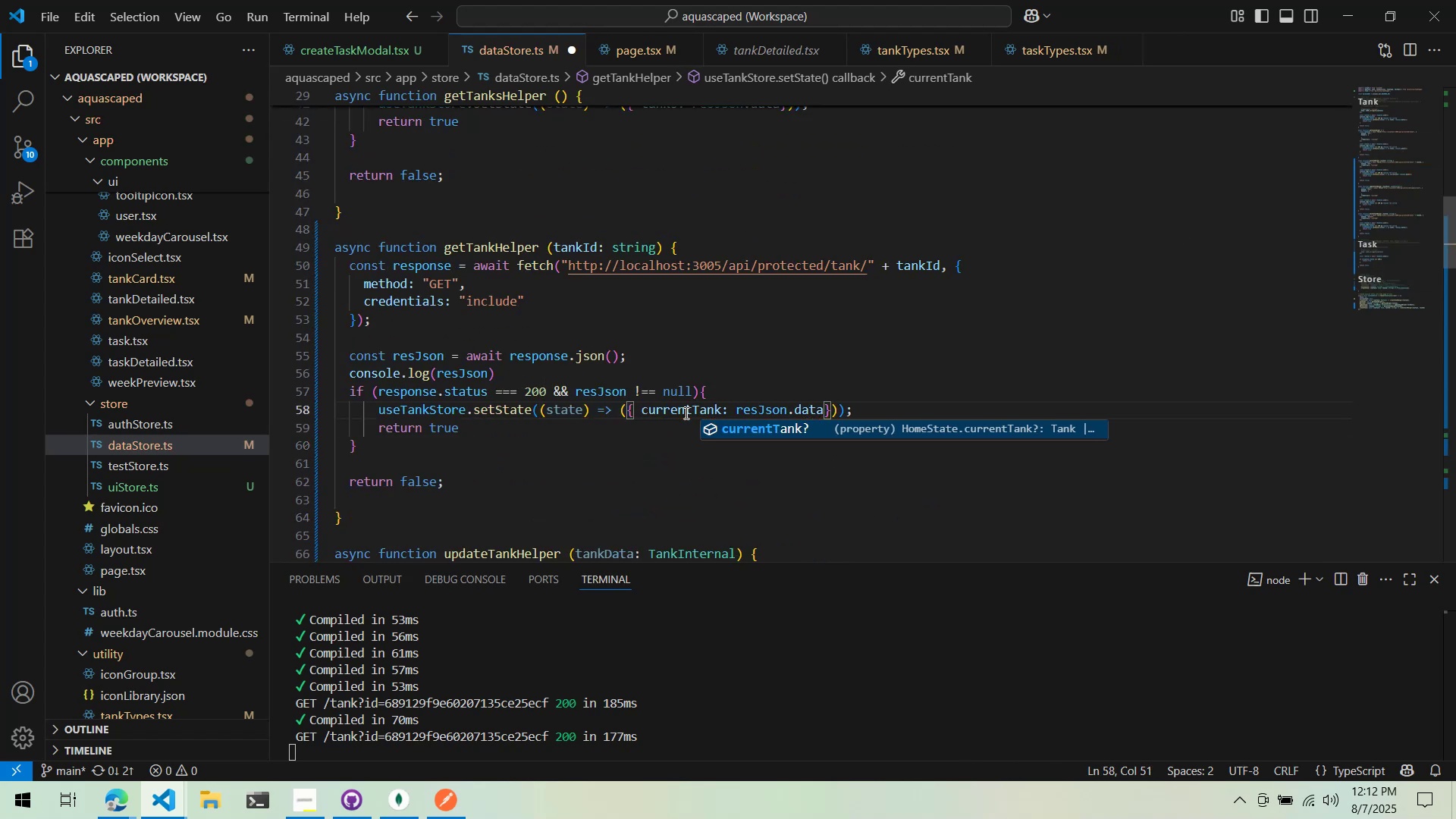 
left_click([685, 413])
 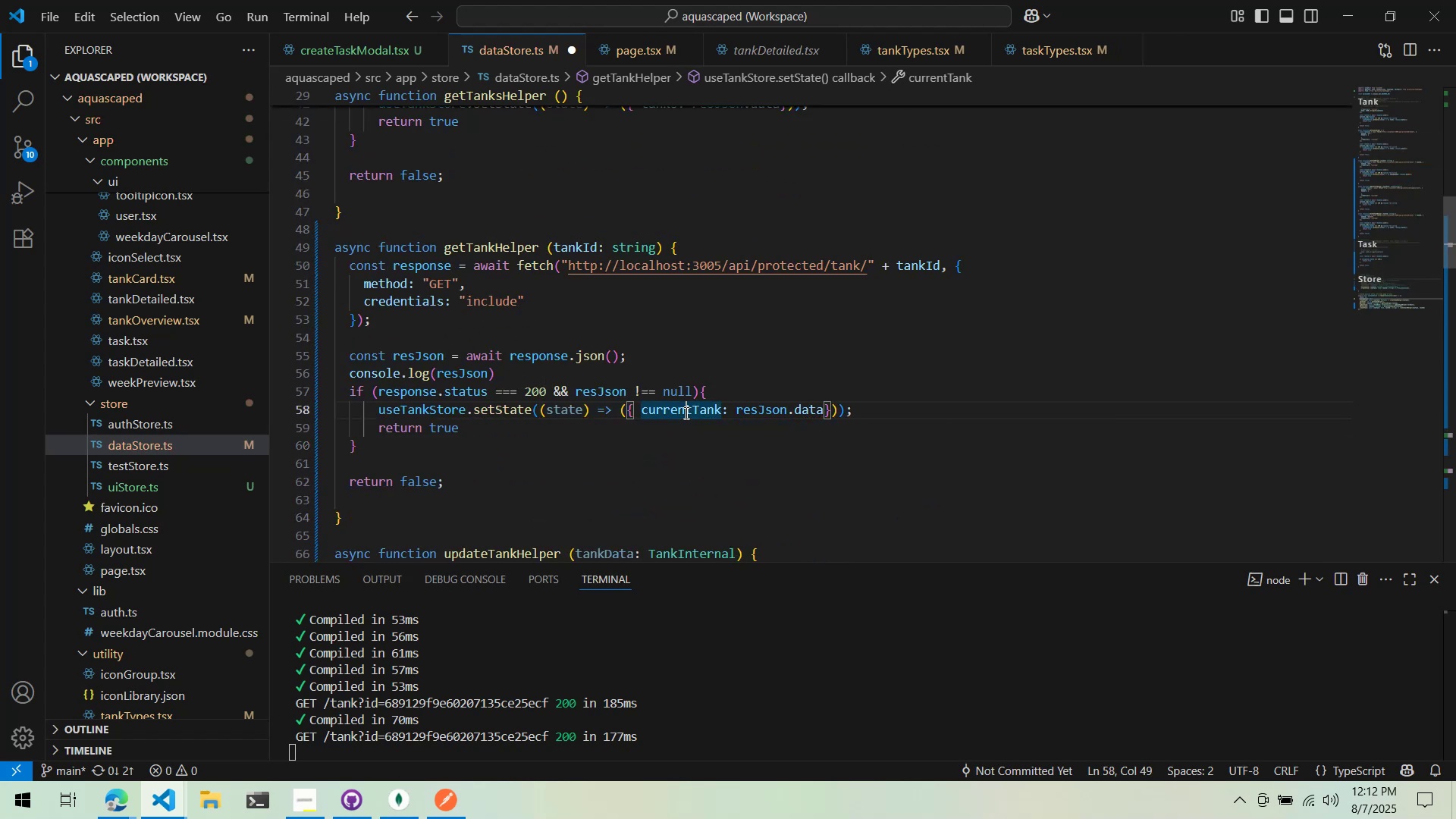 
mouse_move([673, 417])
 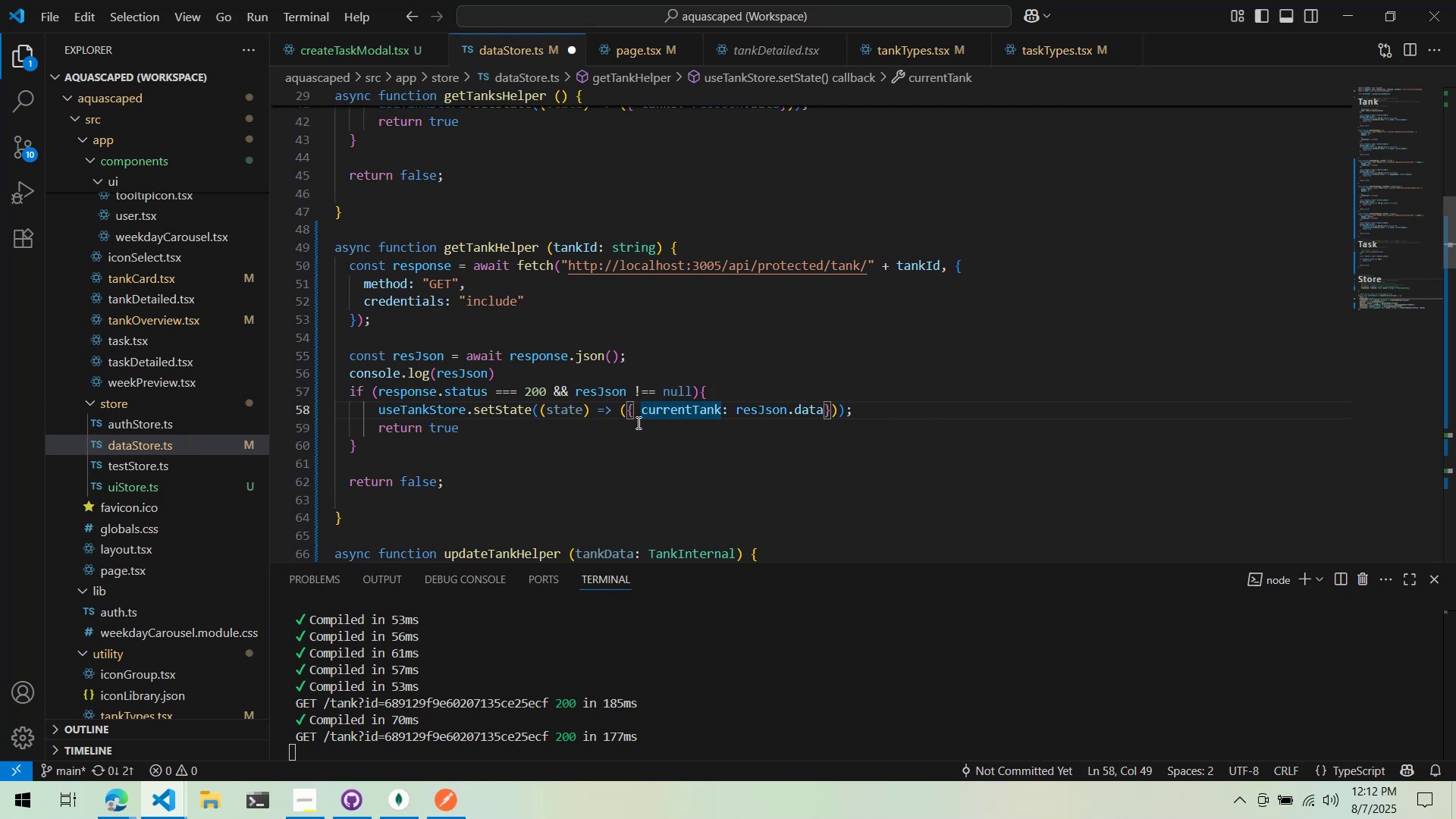 
left_click([657, 410])
 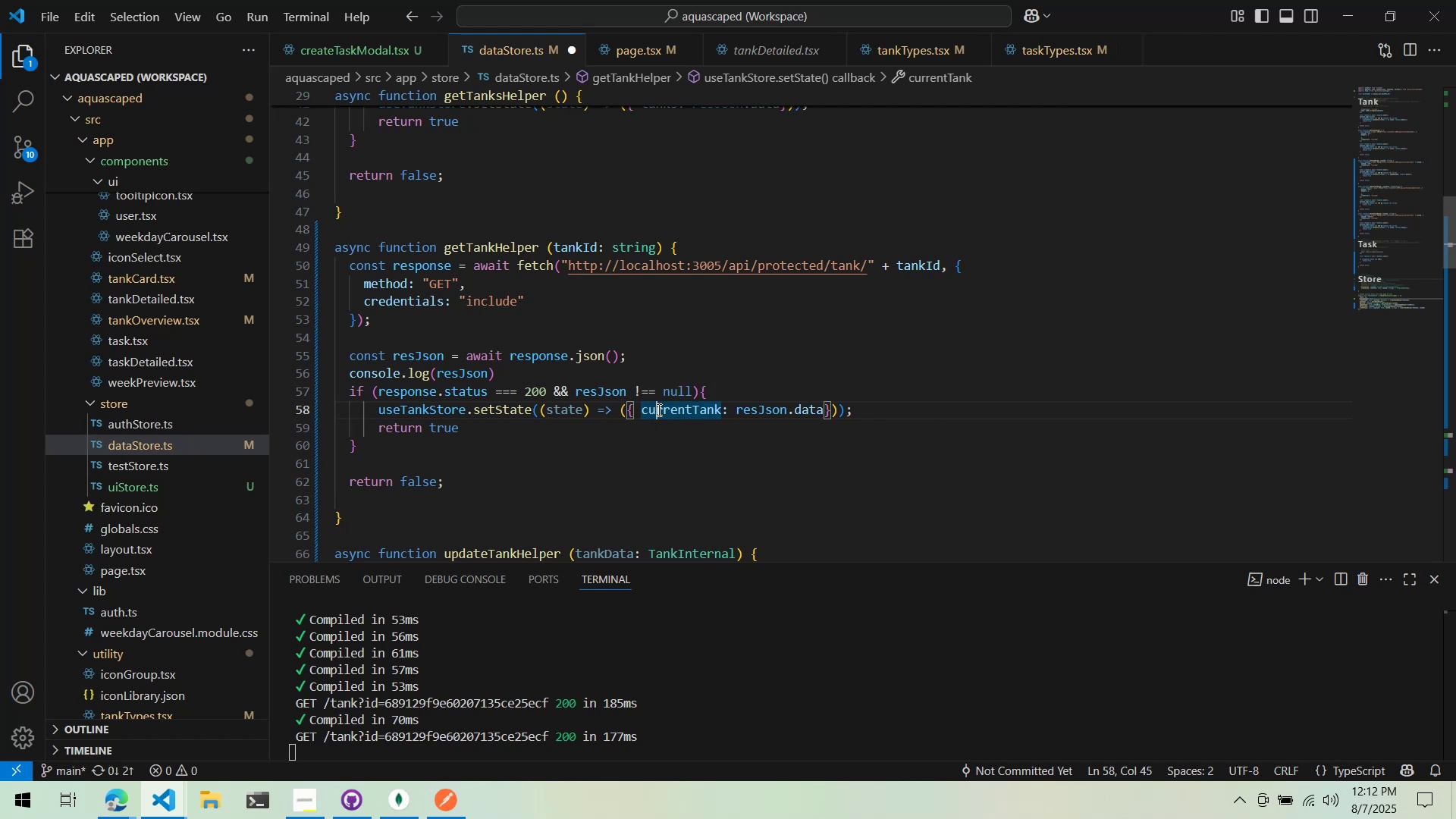 
key(Control+ControlLeft)
 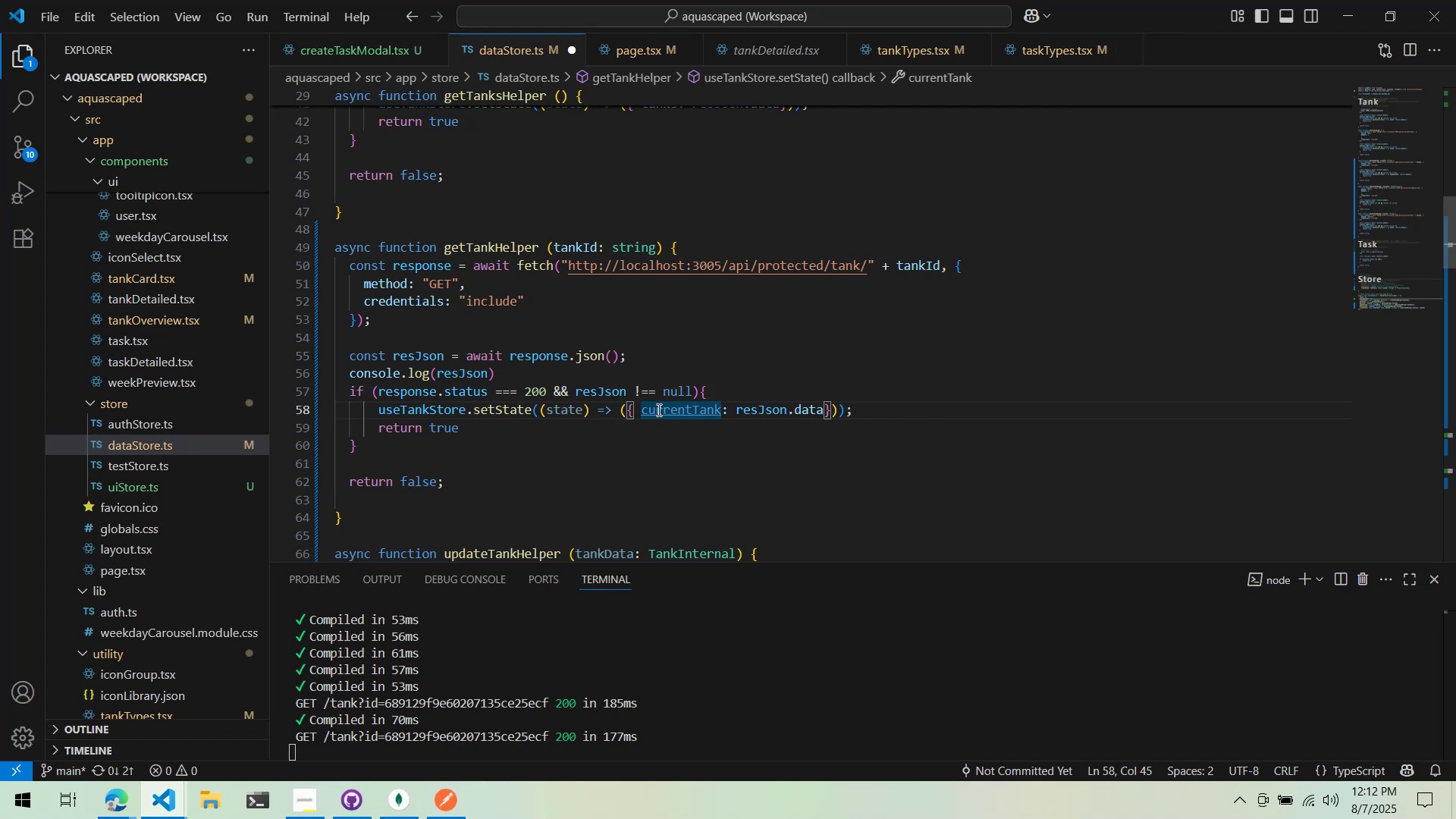 
key(Control+X)
 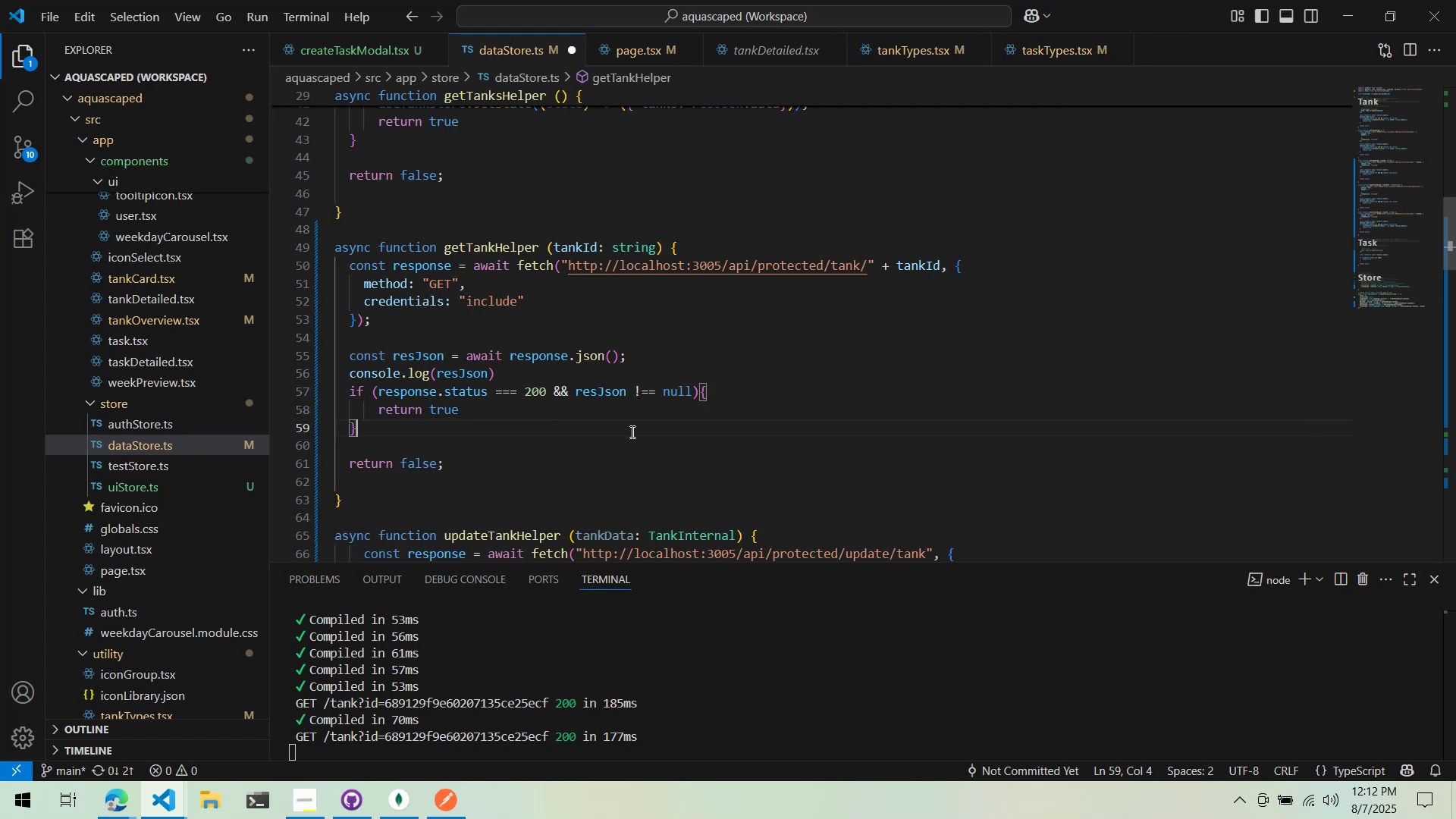 
double_click([609, 443])
 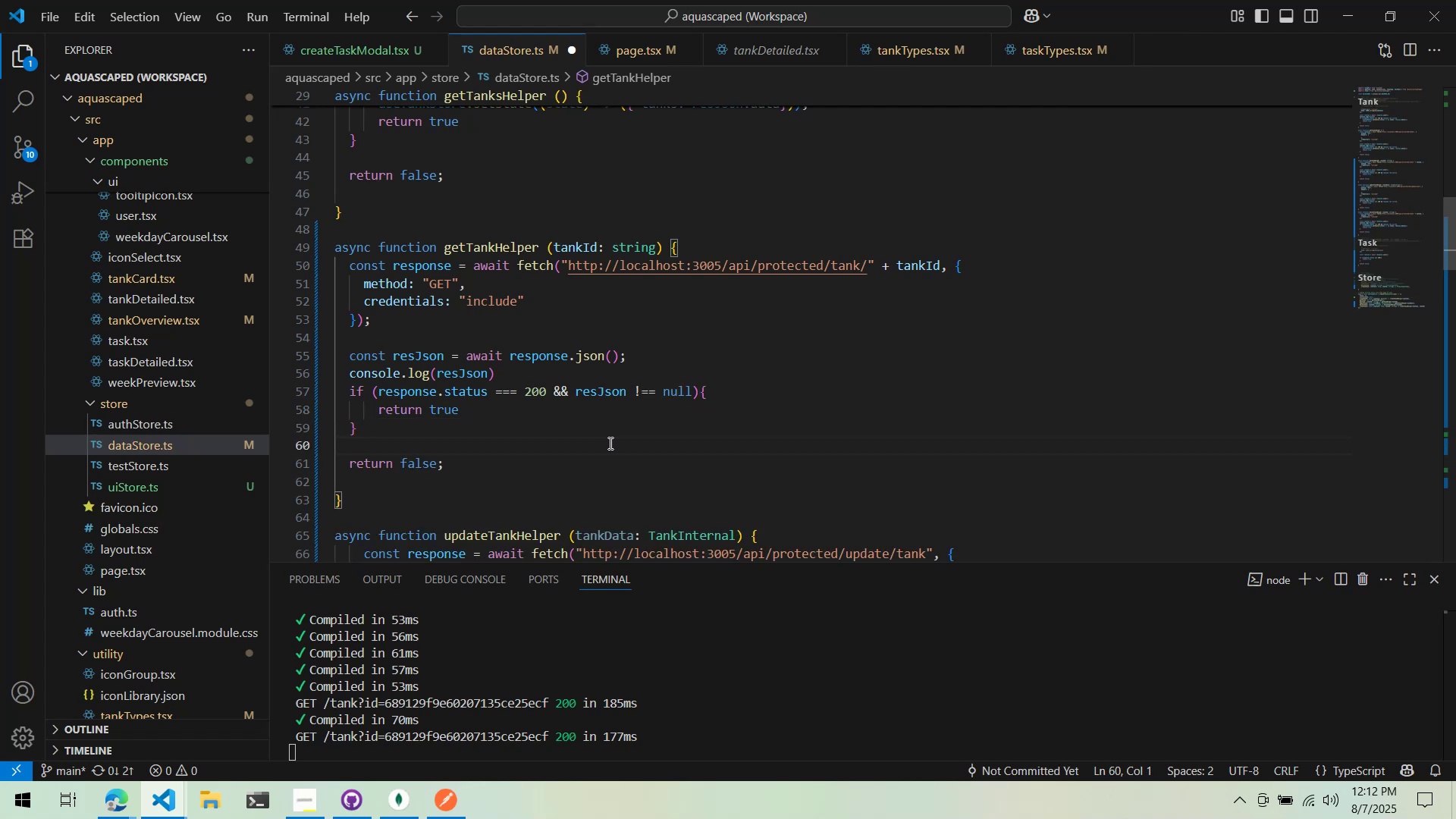 
key(Control+ControlLeft)
 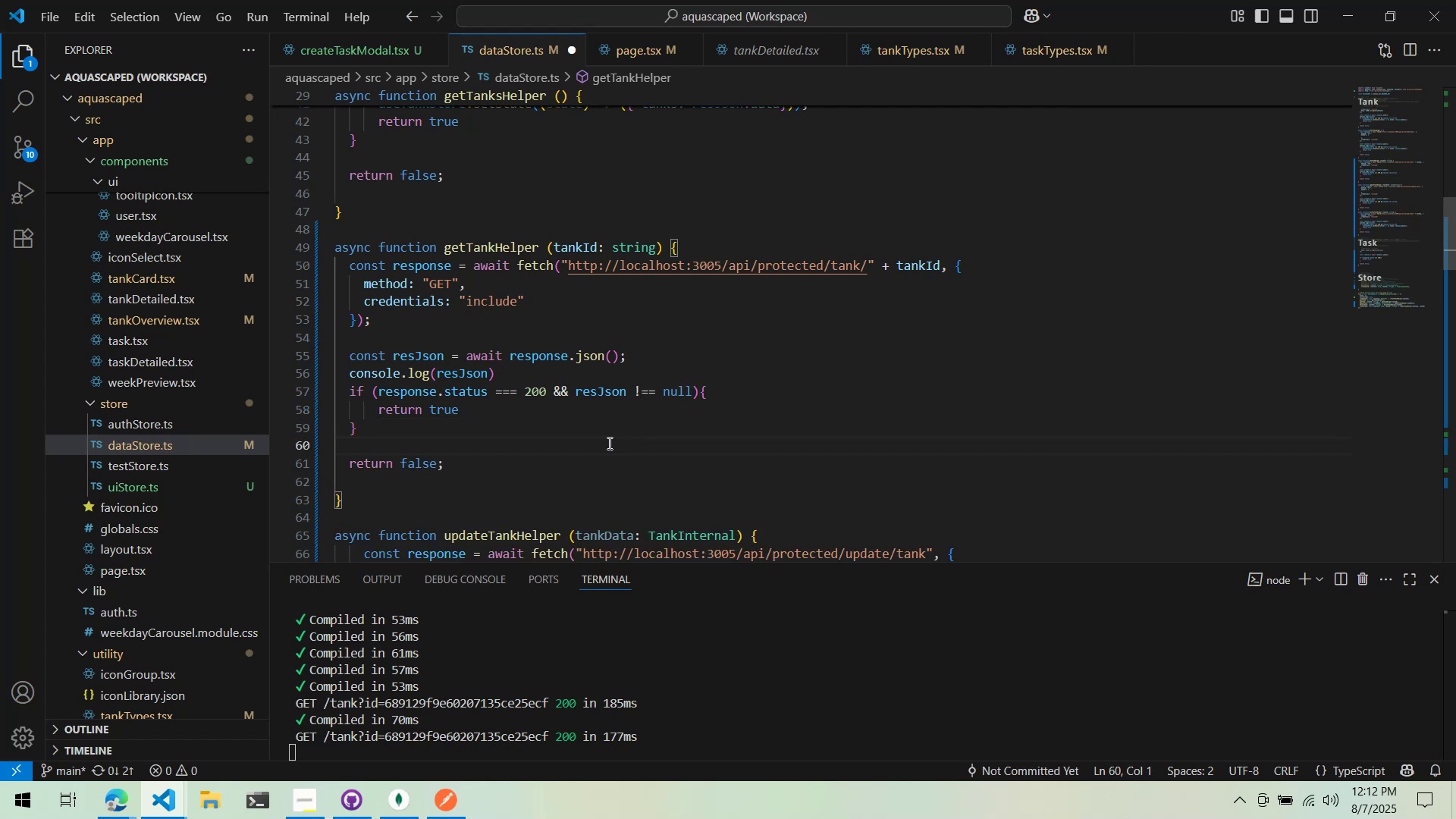 
key(Control+S)
 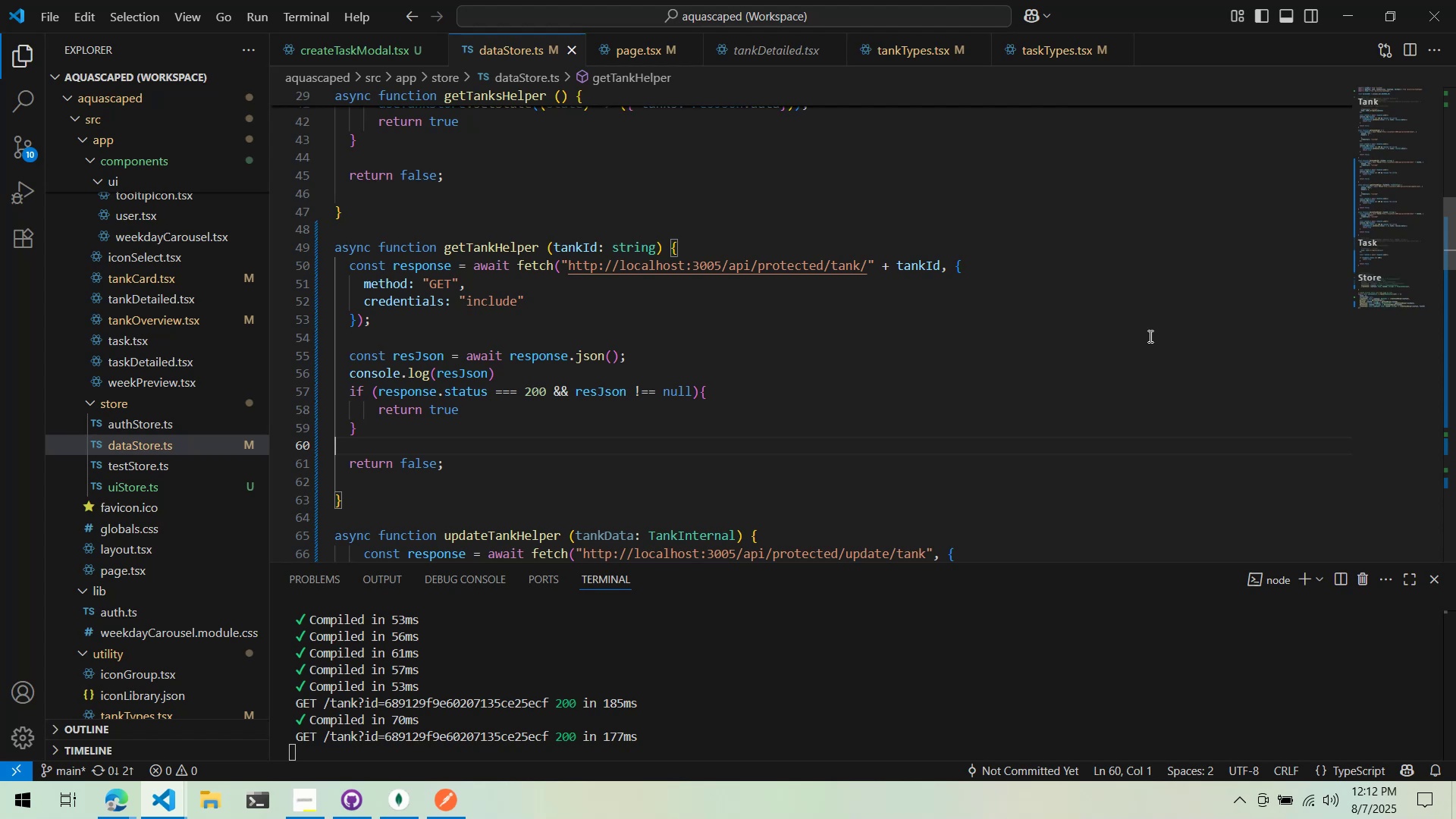 
wait(5.84)
 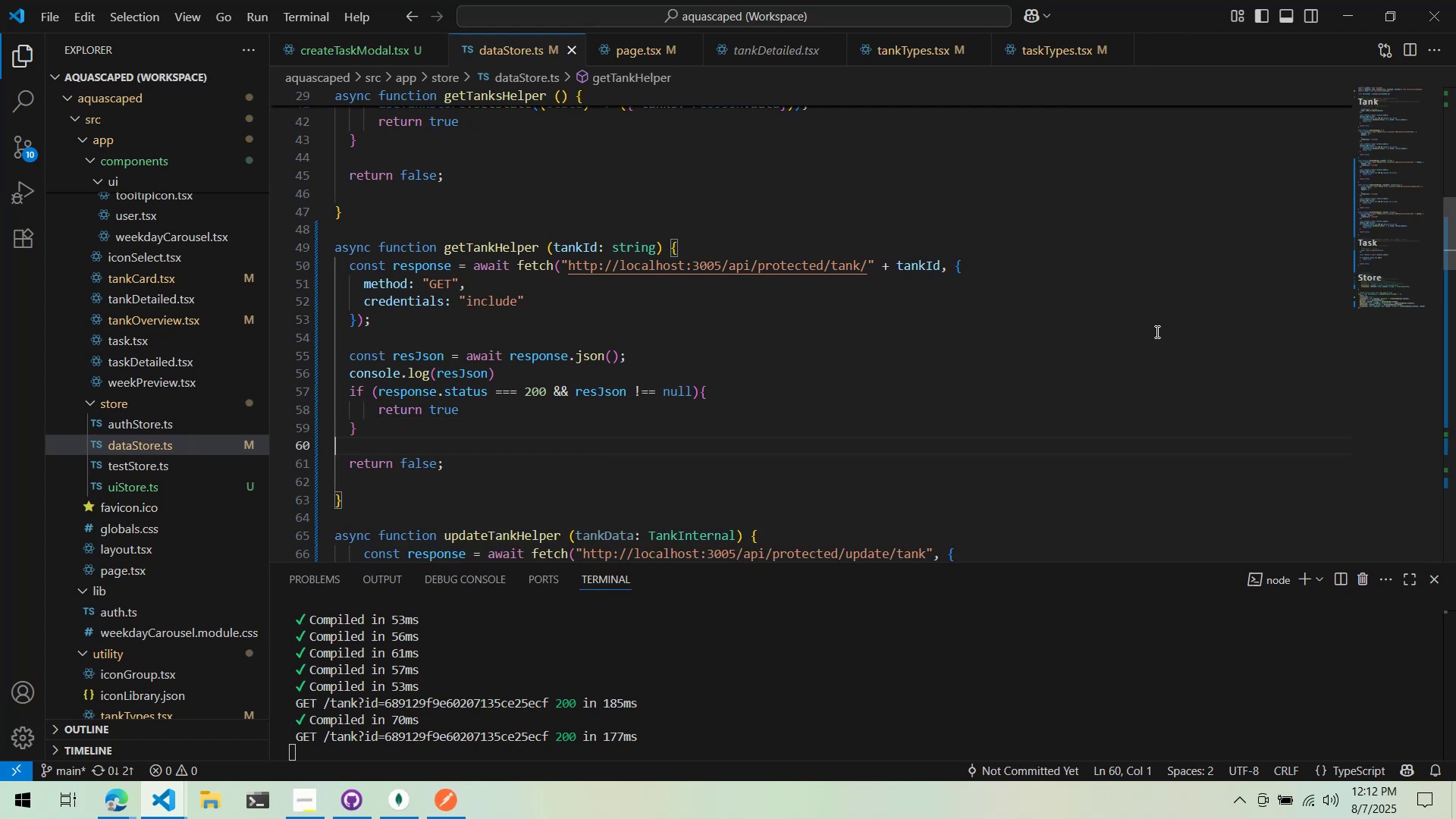 
left_click([1410, 293])
 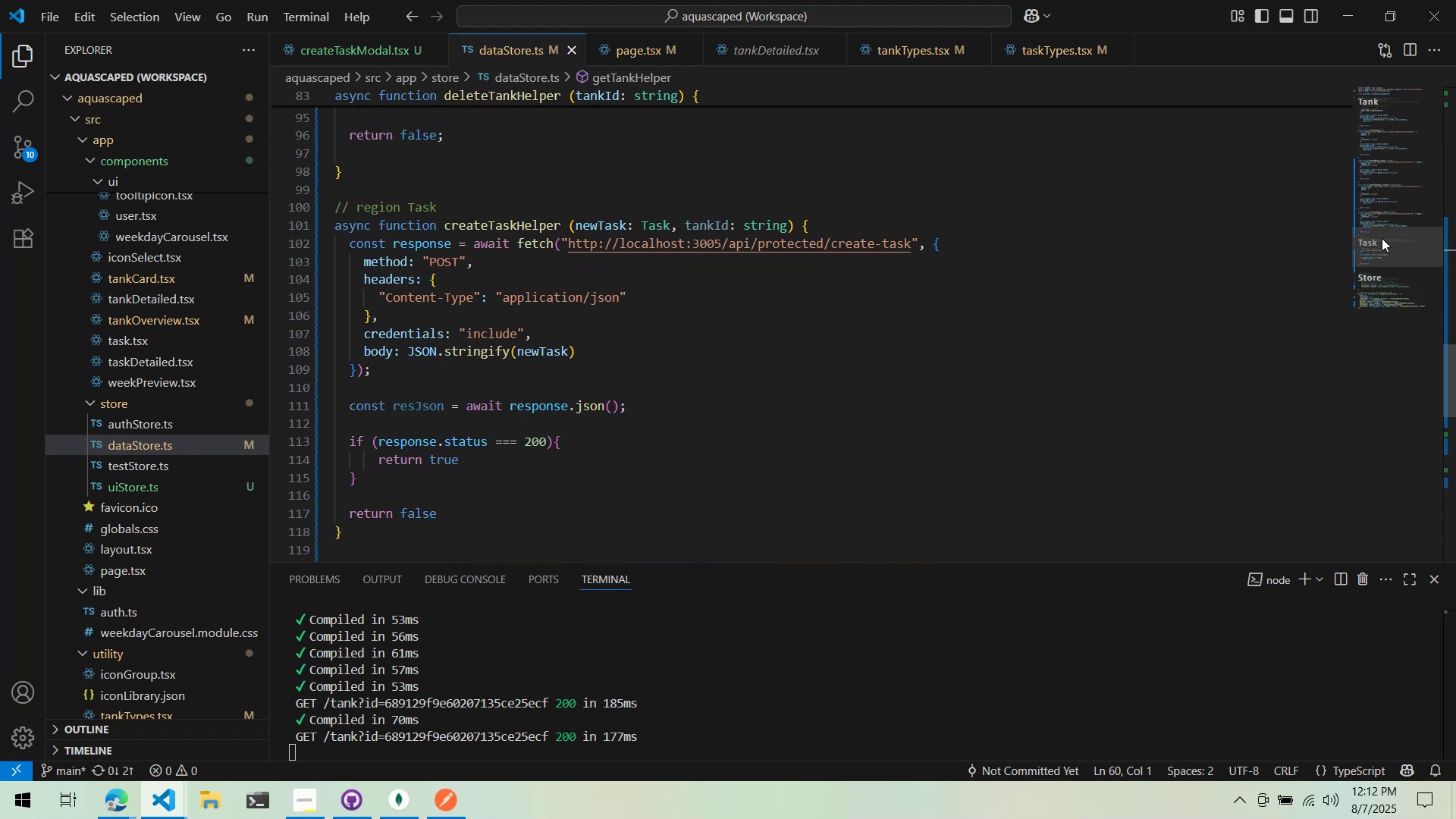 
mouse_move([1369, 229])
 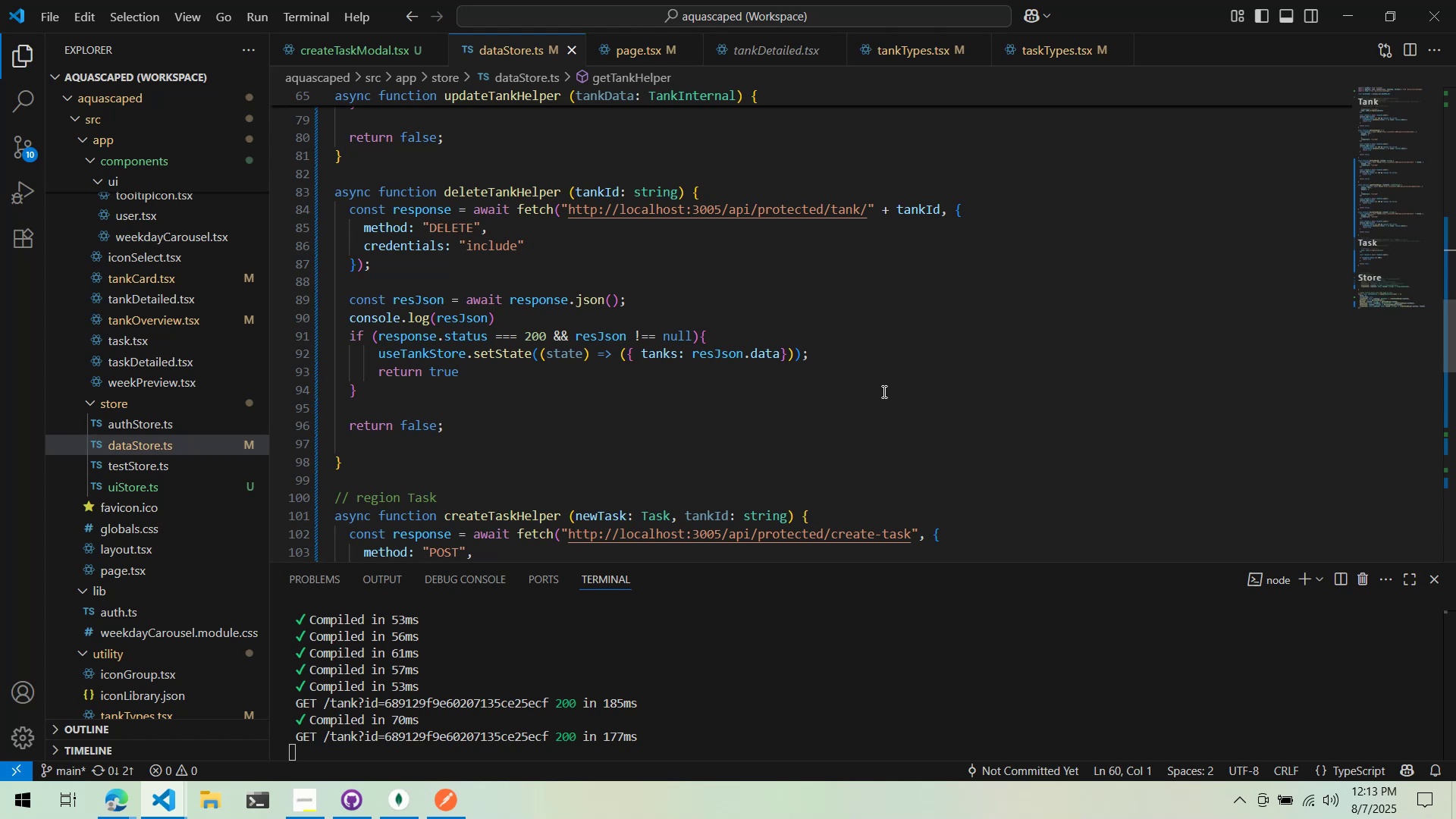 
wait(41.6)
 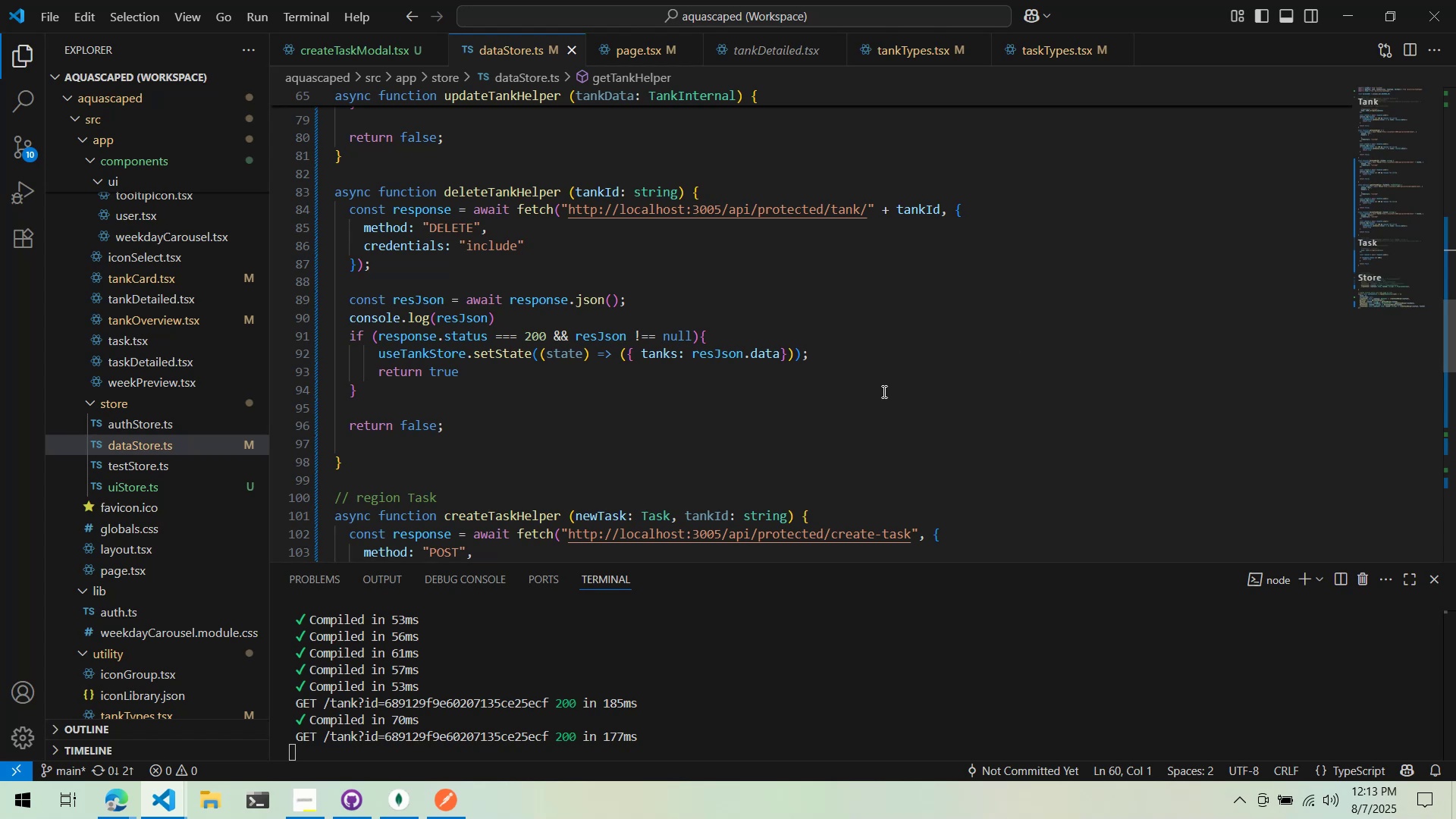 
key(Alt+Tab)
 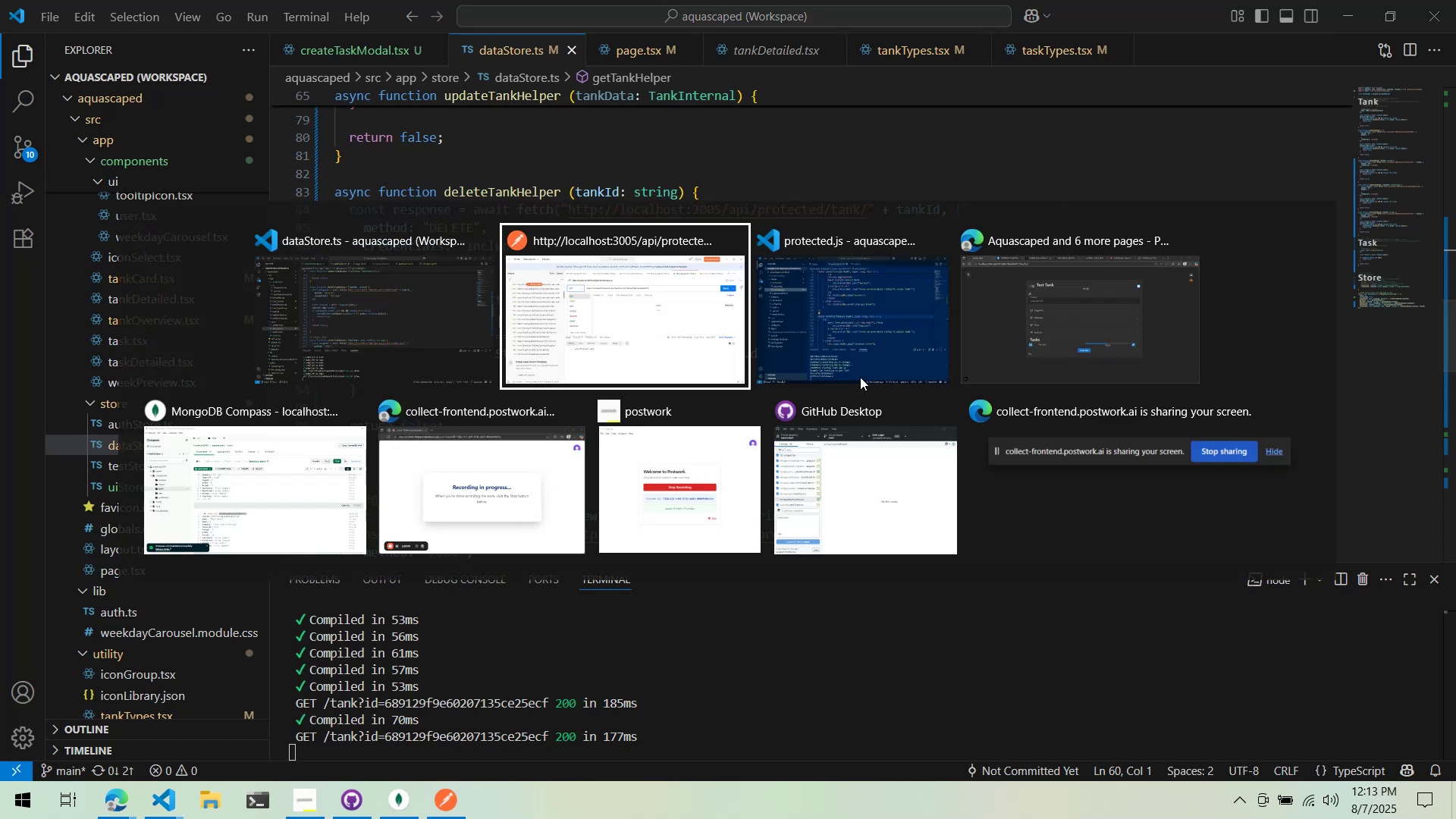 
key(Alt+Tab)
 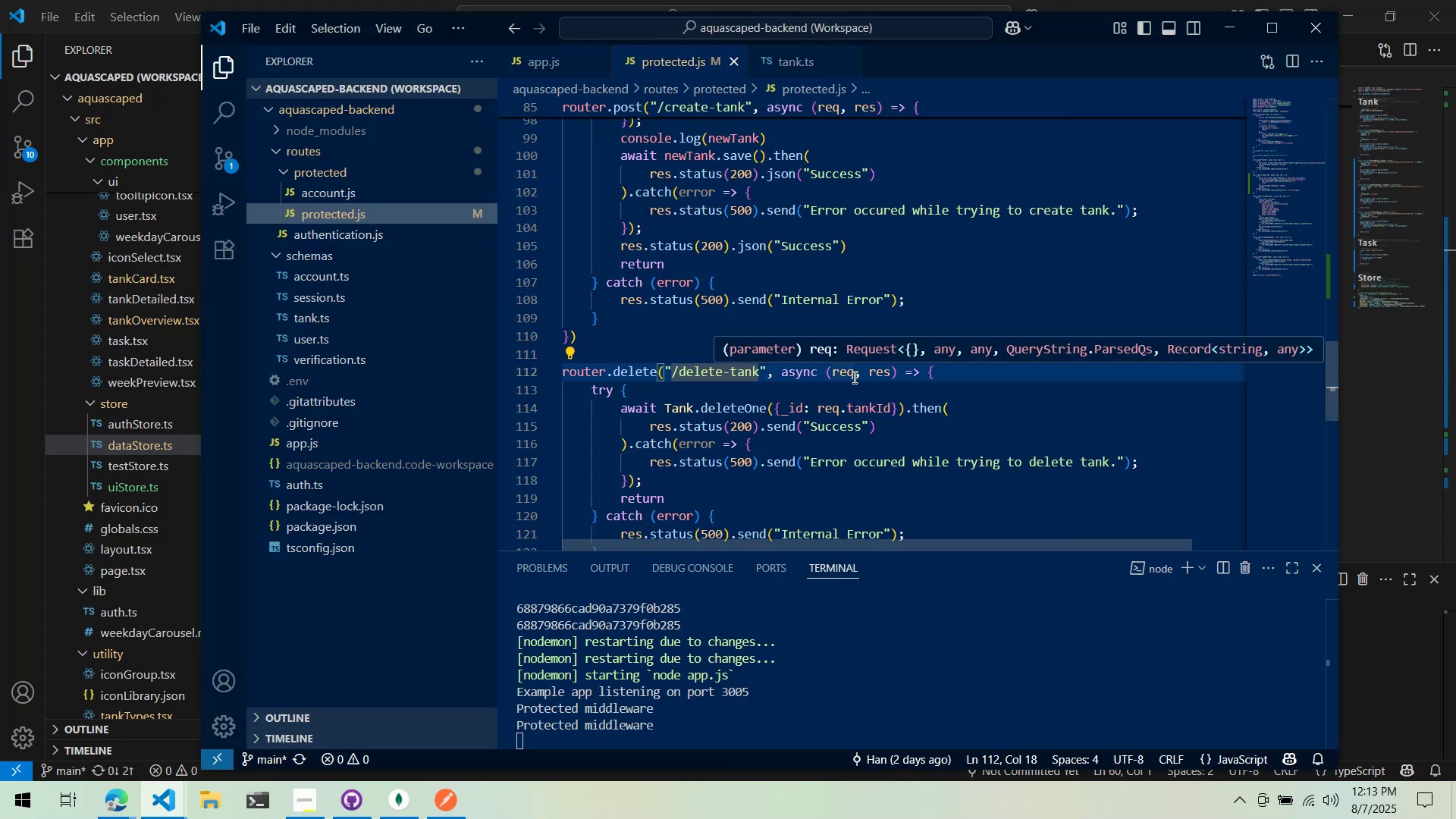 
scroll: coordinate [699, 395], scroll_direction: down, amount: 3.0
 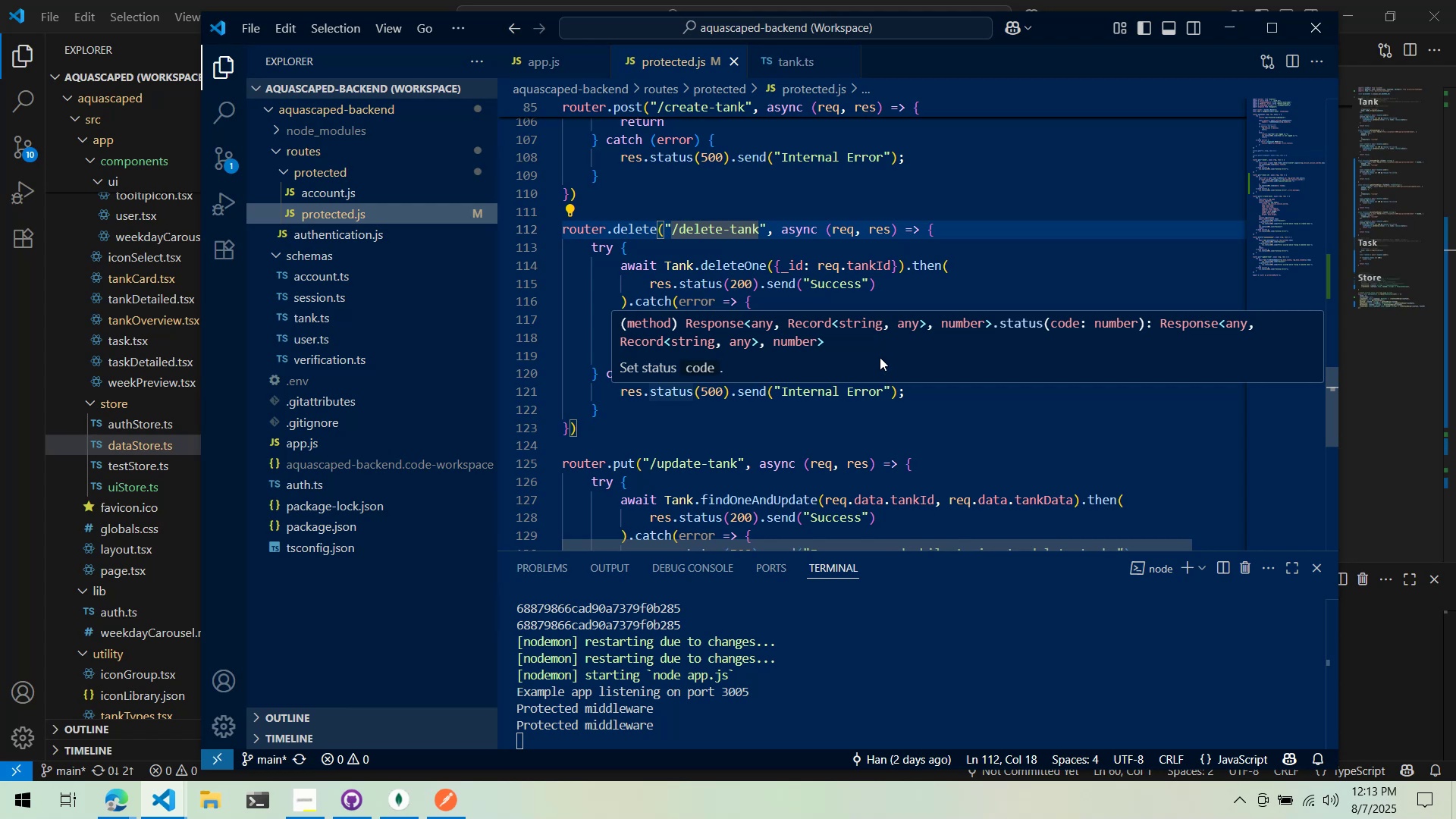 
left_click([849, 237])
 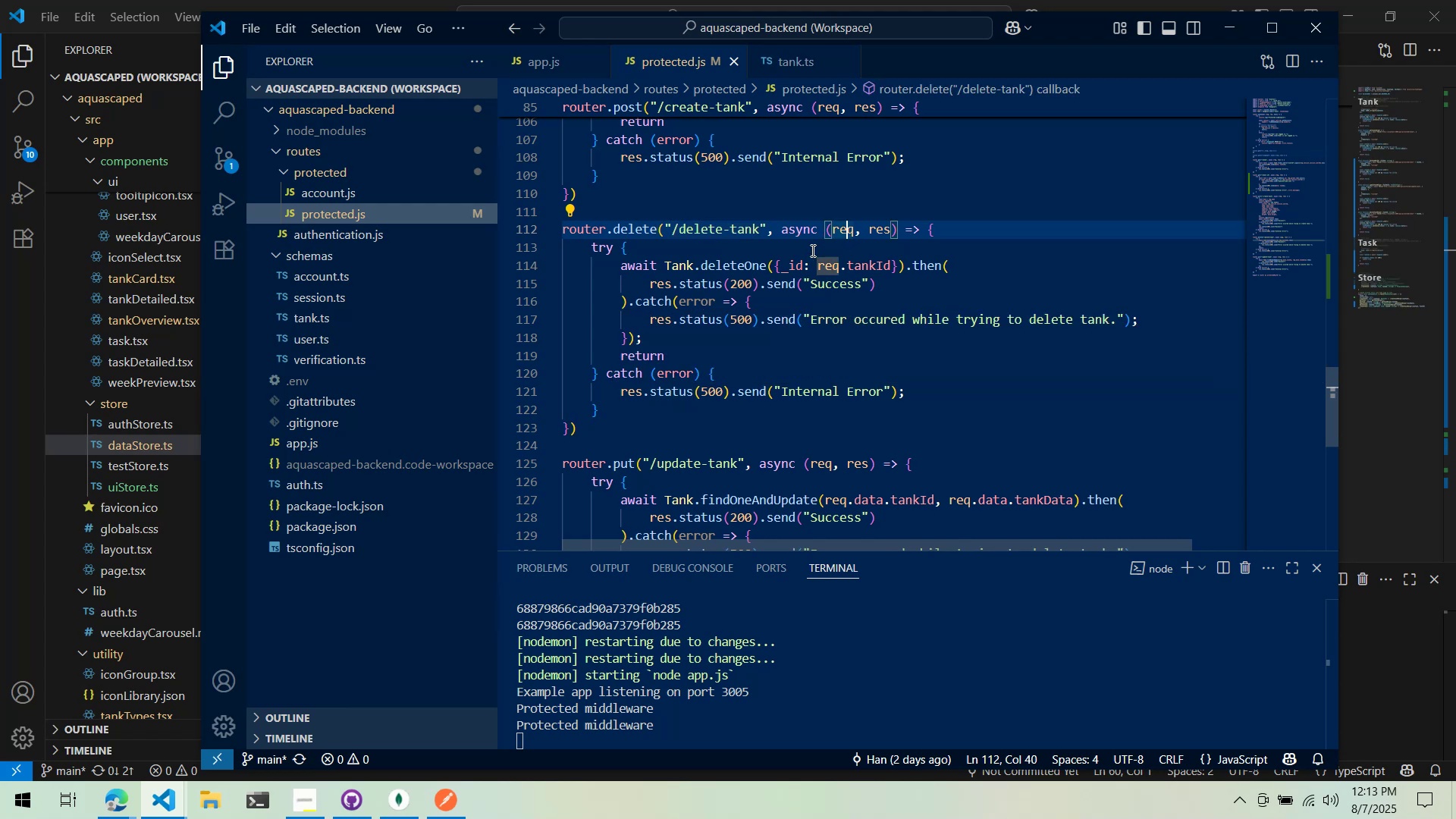 
left_click([792, 246])
 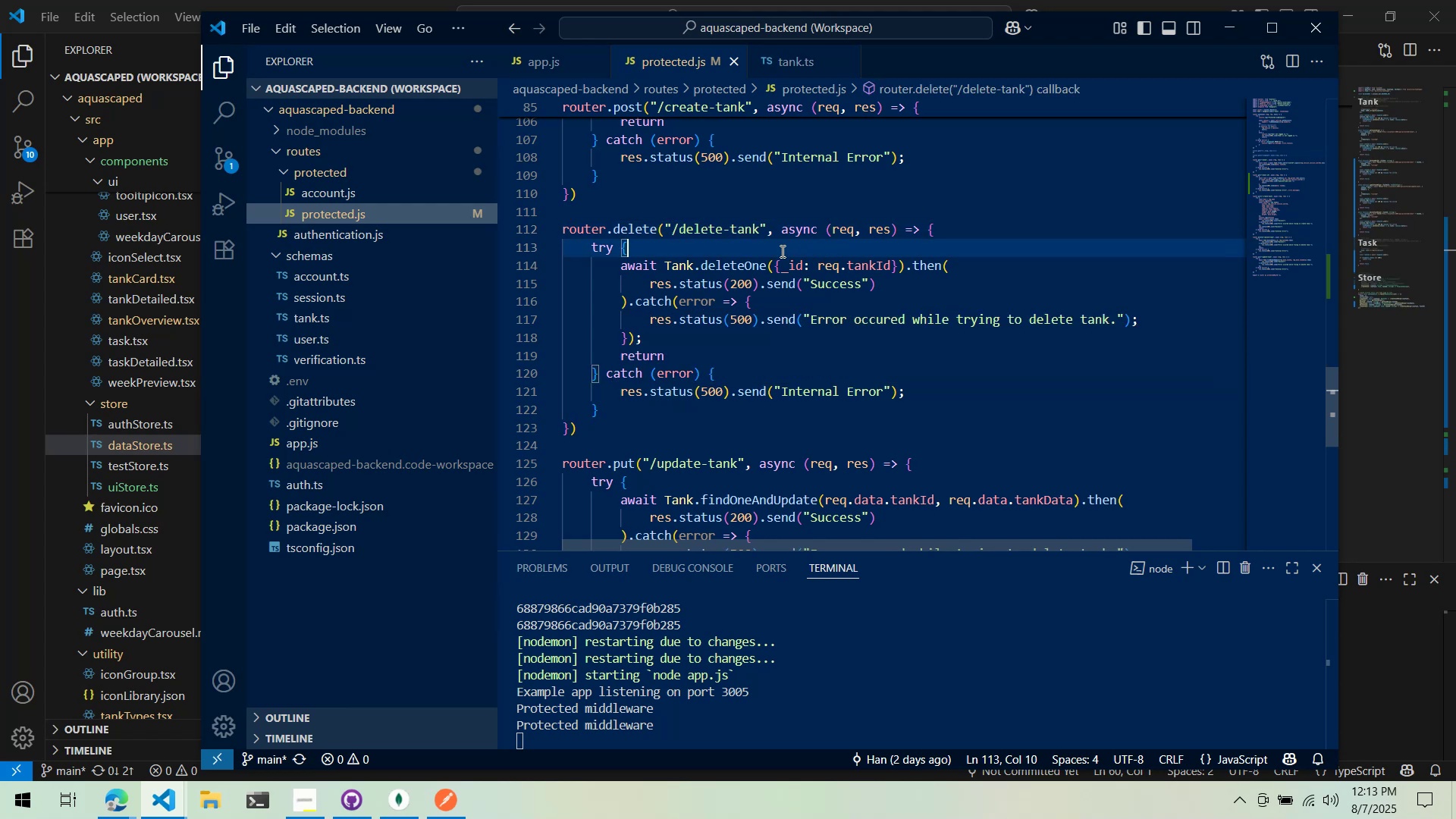 
mouse_move([770, 255])
 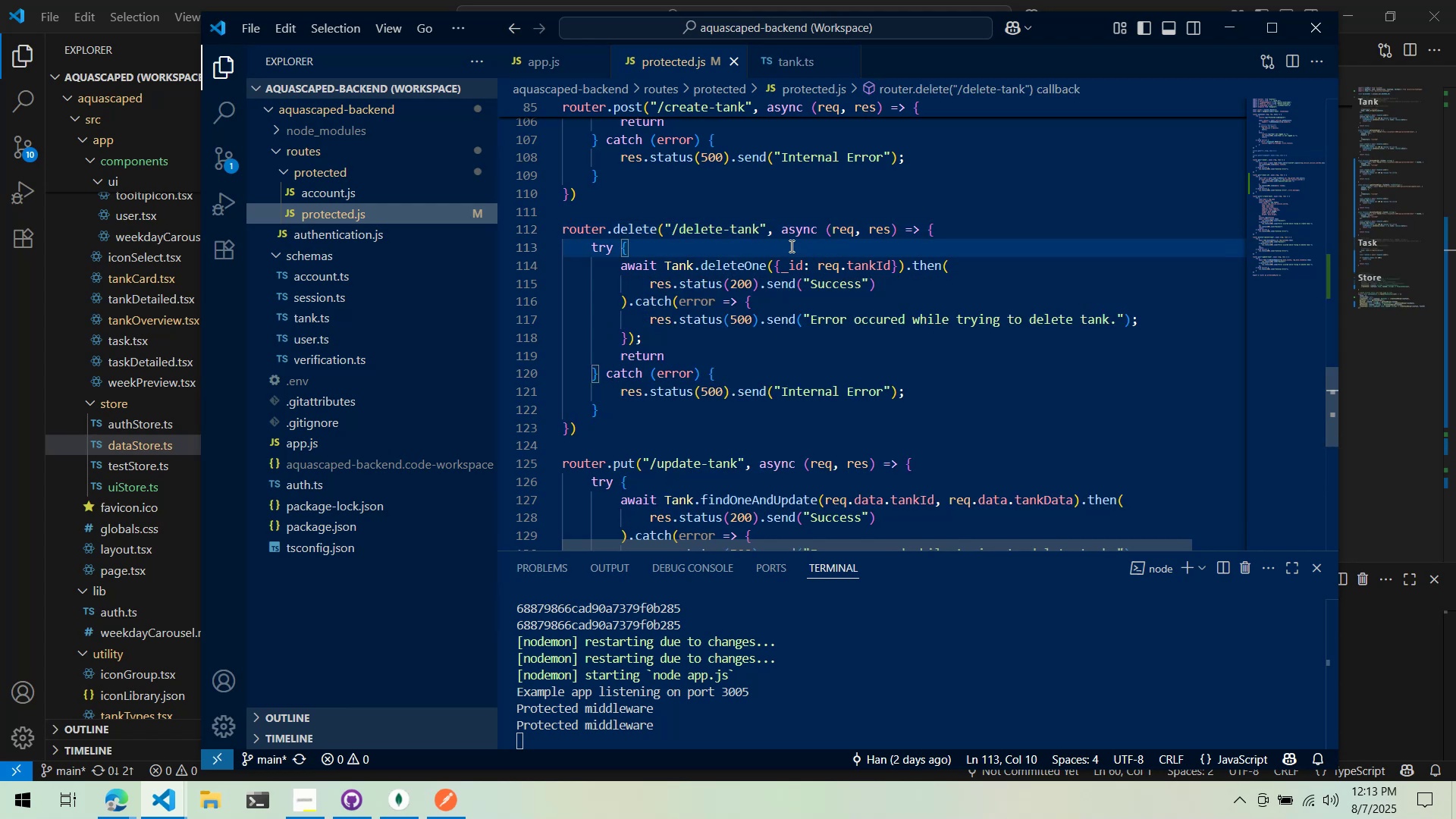 
left_click([790, 246])
 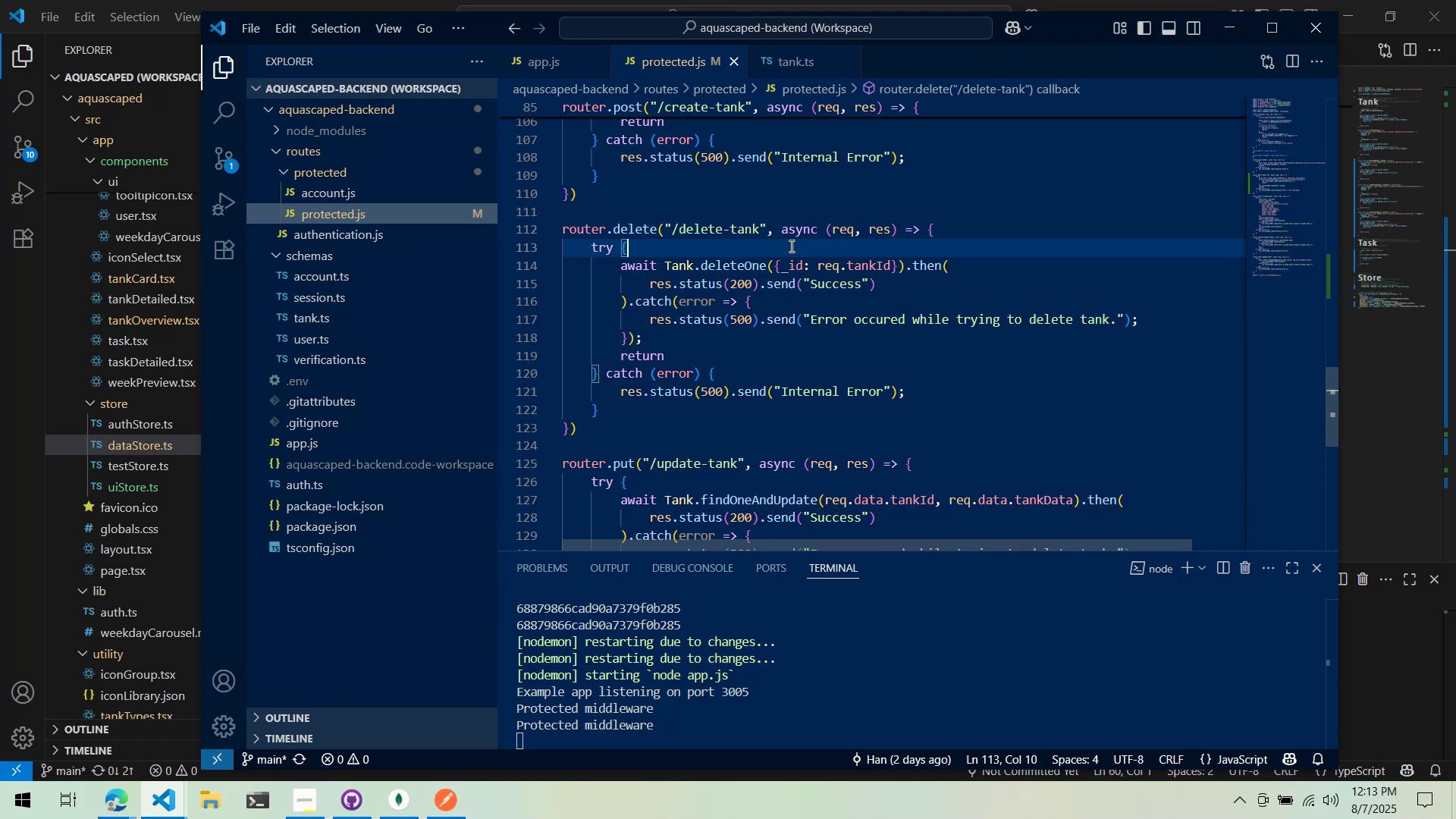 
wait(9.34)
 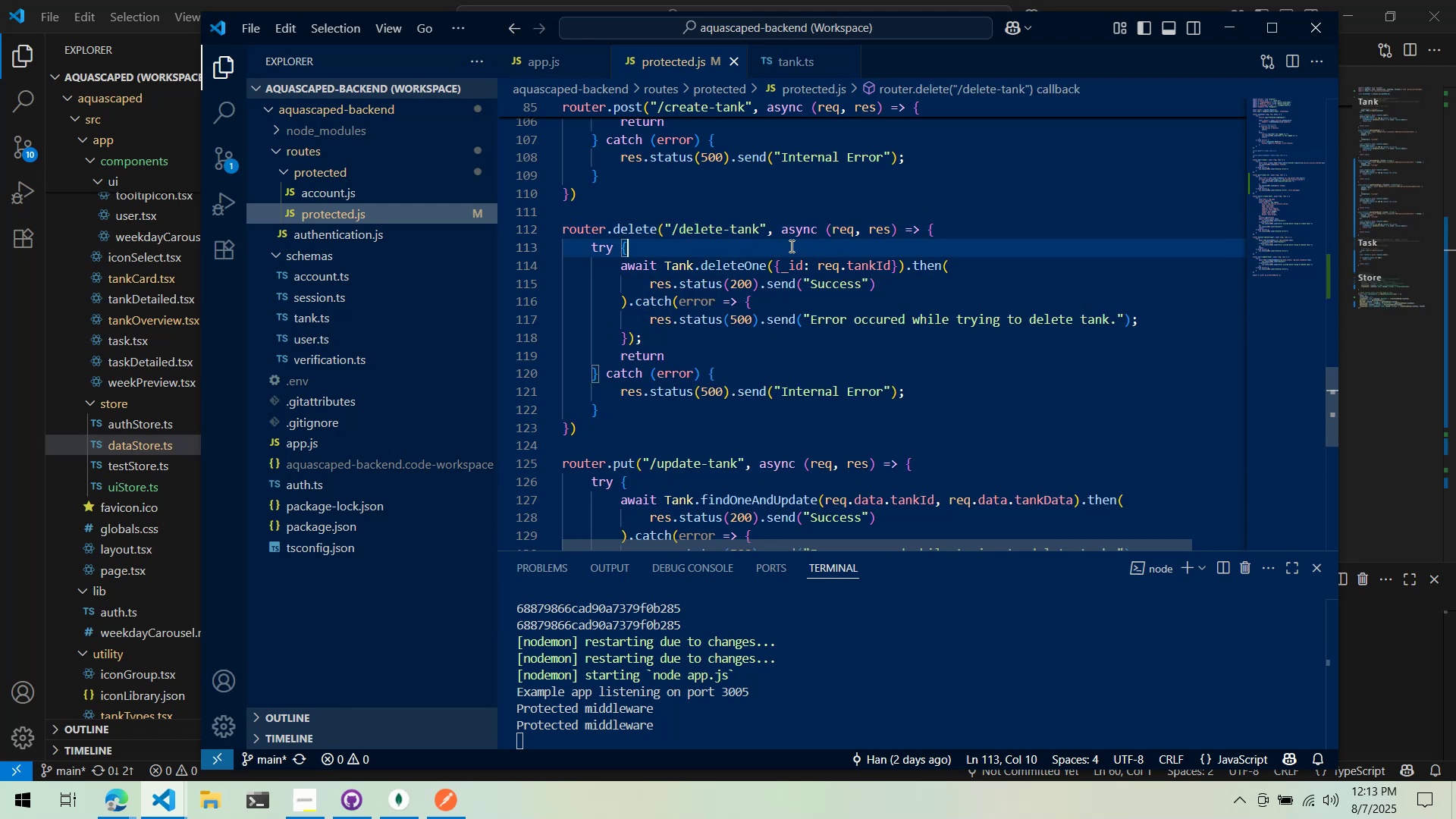 
scroll: coordinate [833, 404], scroll_direction: up, amount: 16.0
 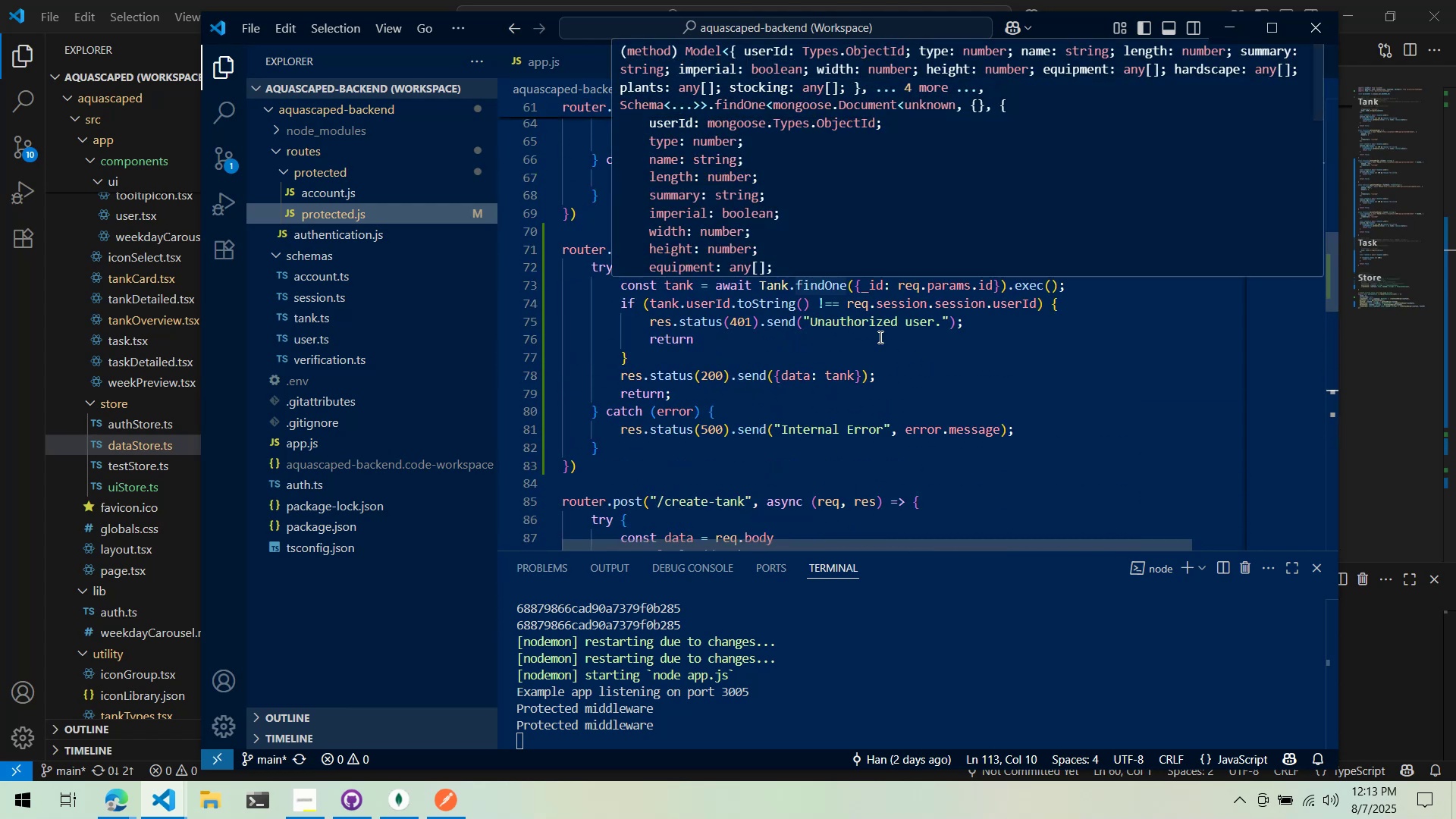 
wait(6.61)
 